 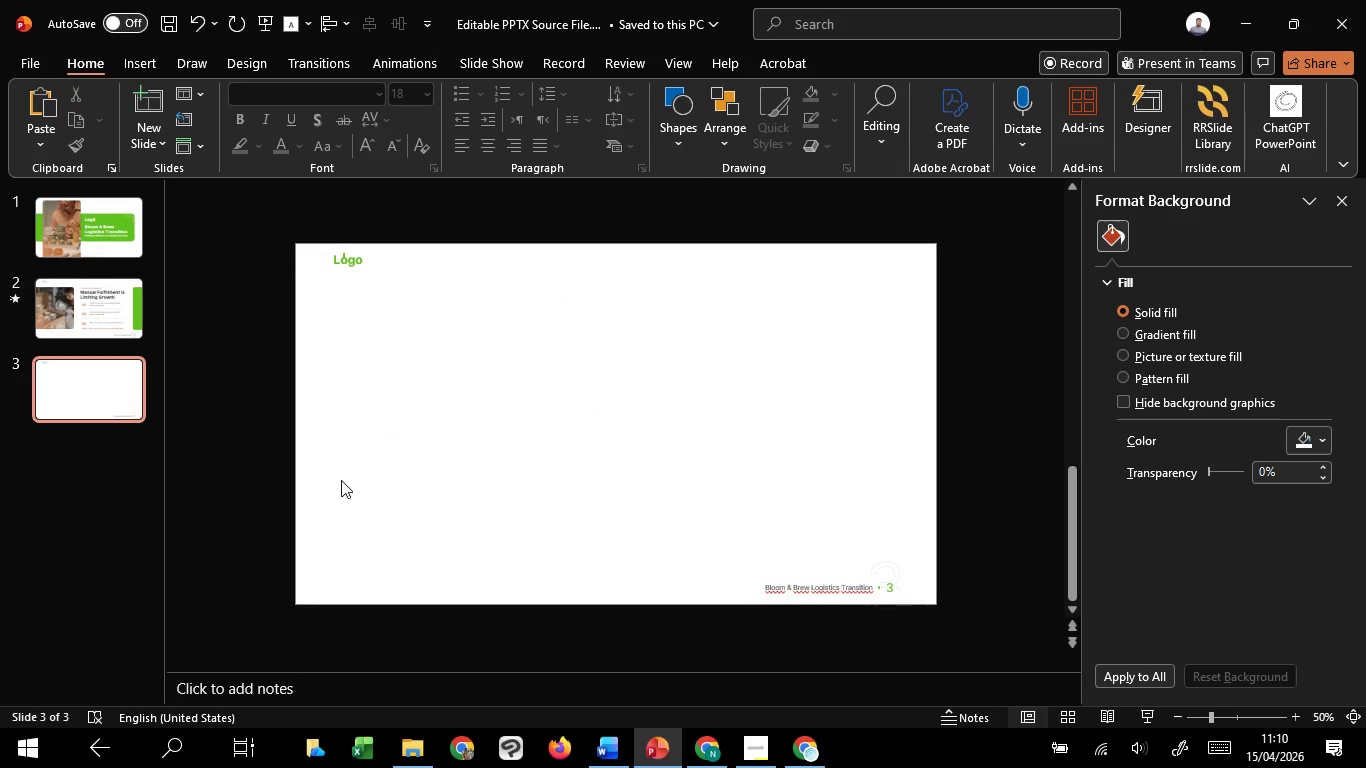 
left_click([593, 664])
 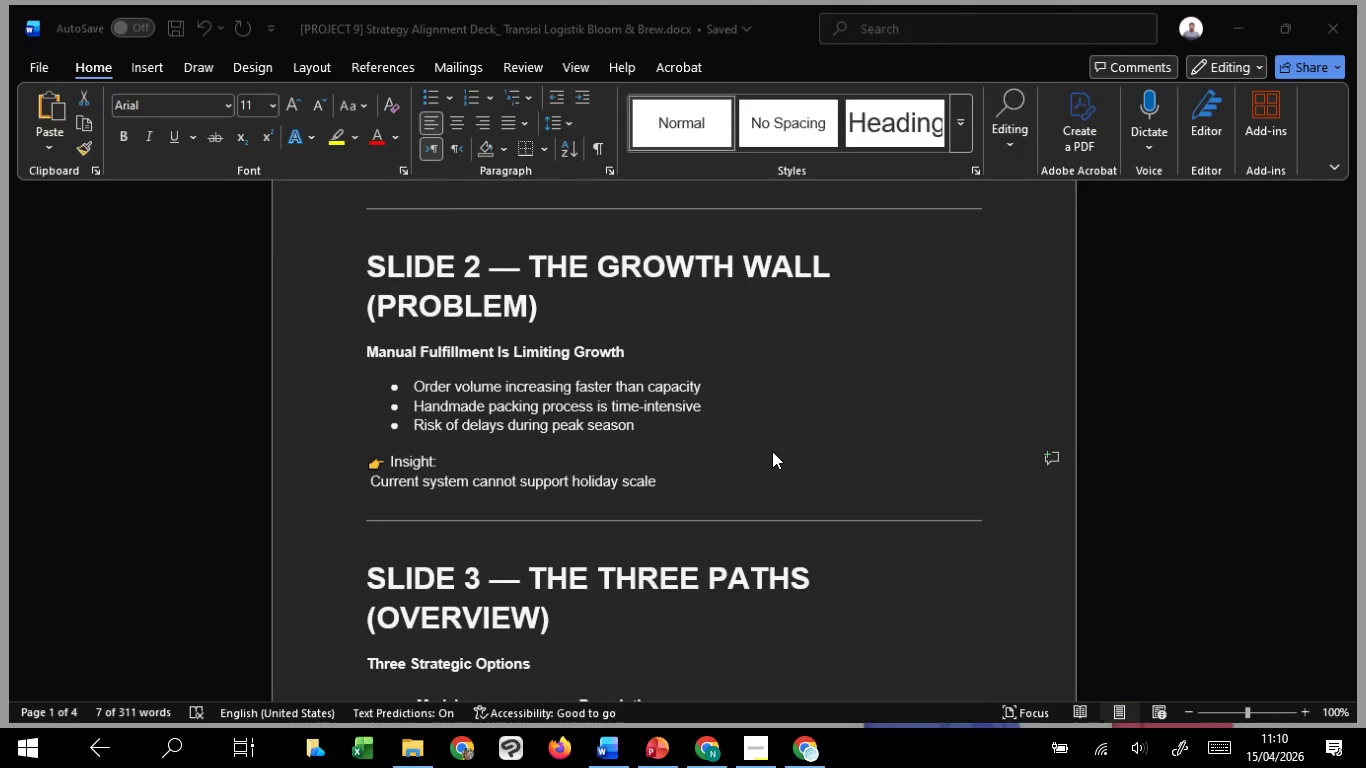 
scroll: coordinate [772, 451], scroll_direction: down, amount: 6.0
 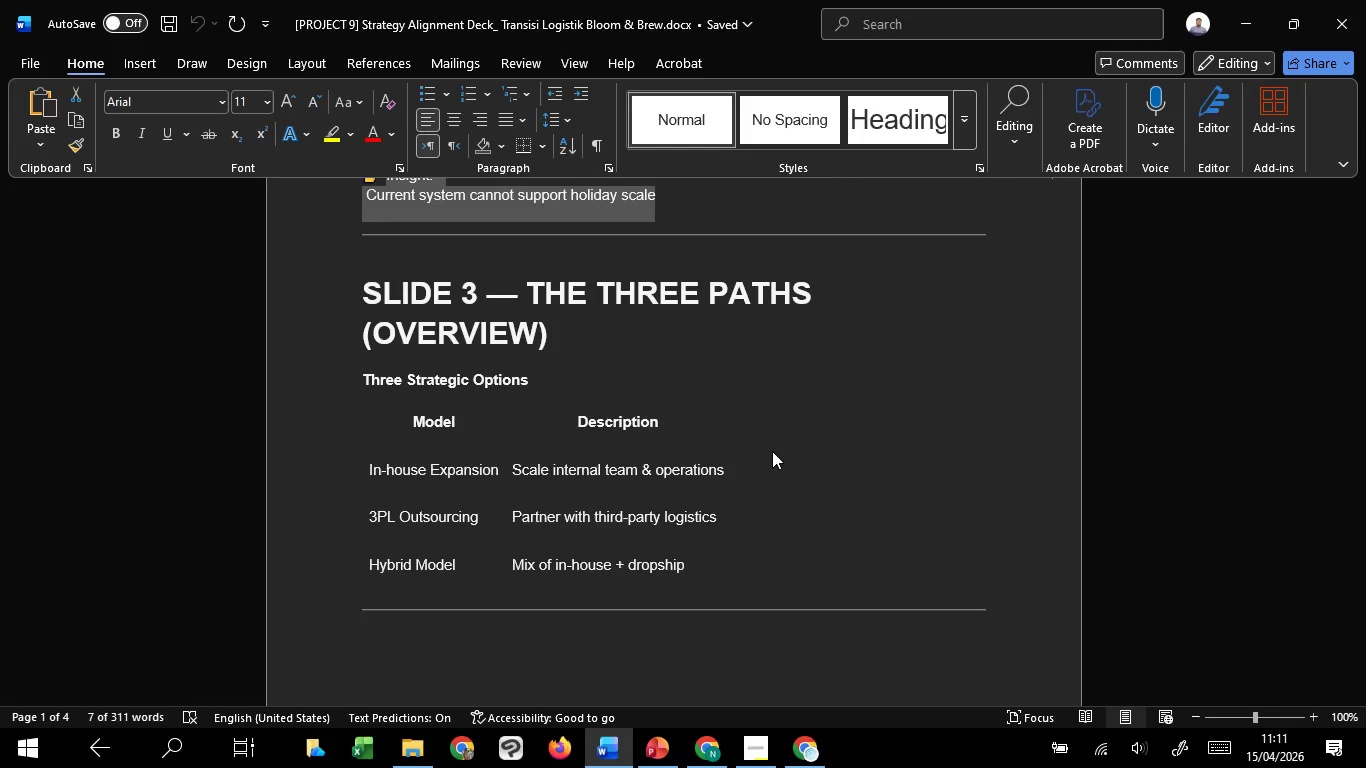 
wait(17.03)
 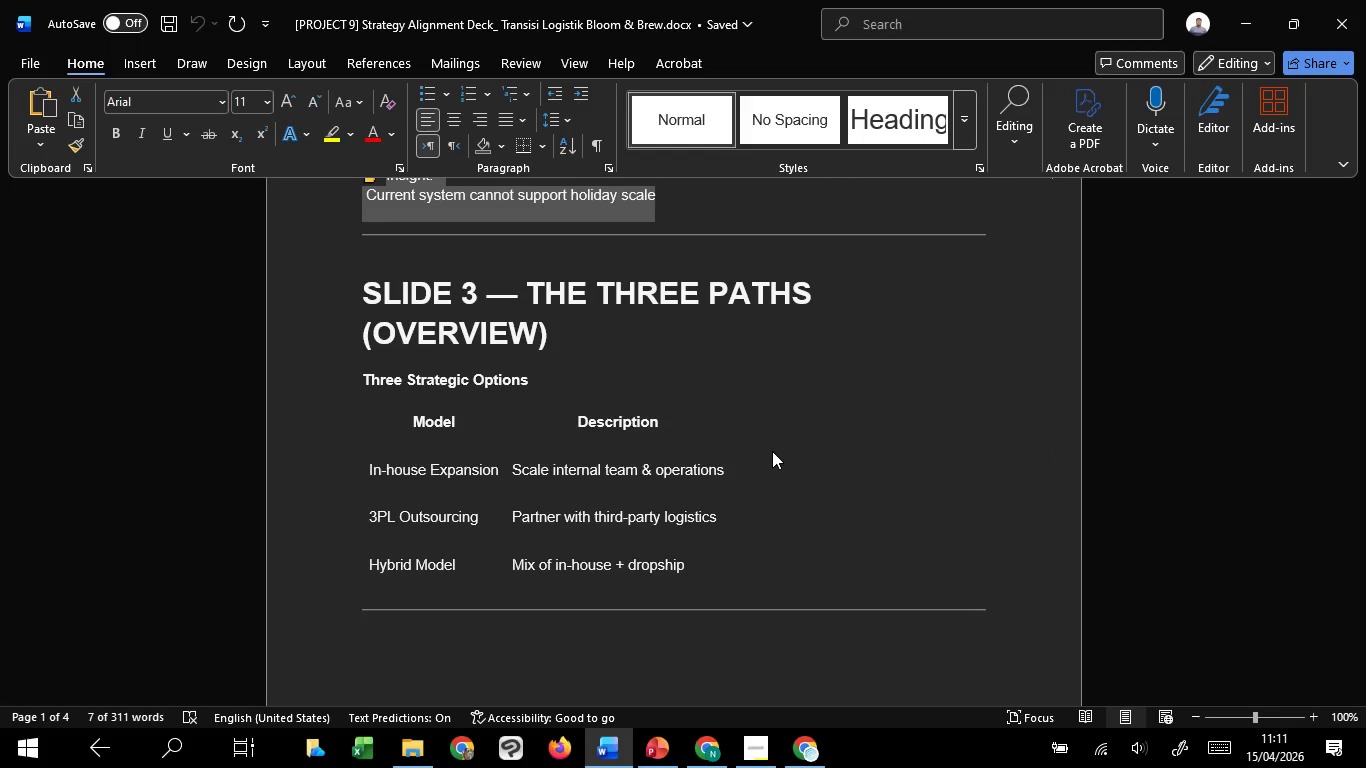 
left_click([680, 666])
 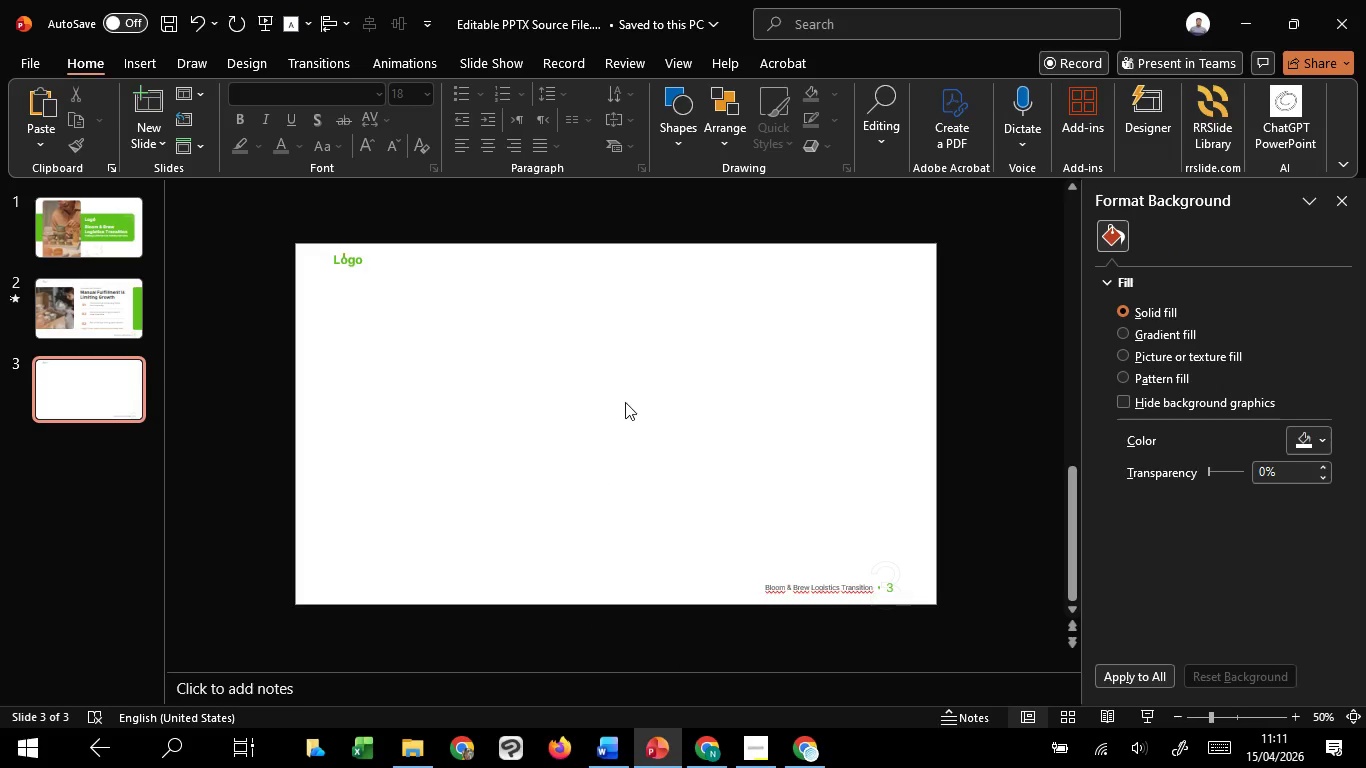 
left_click([630, 387])
 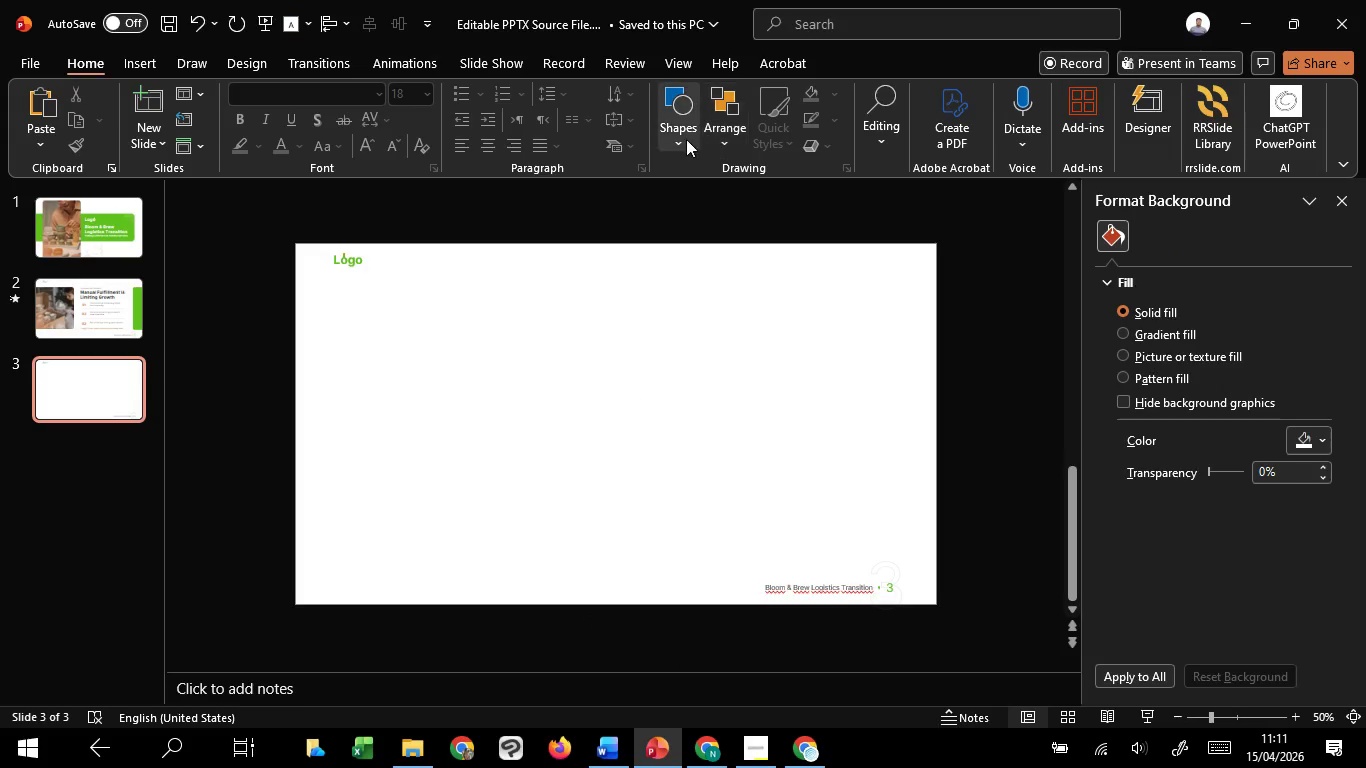 
left_click([679, 139])
 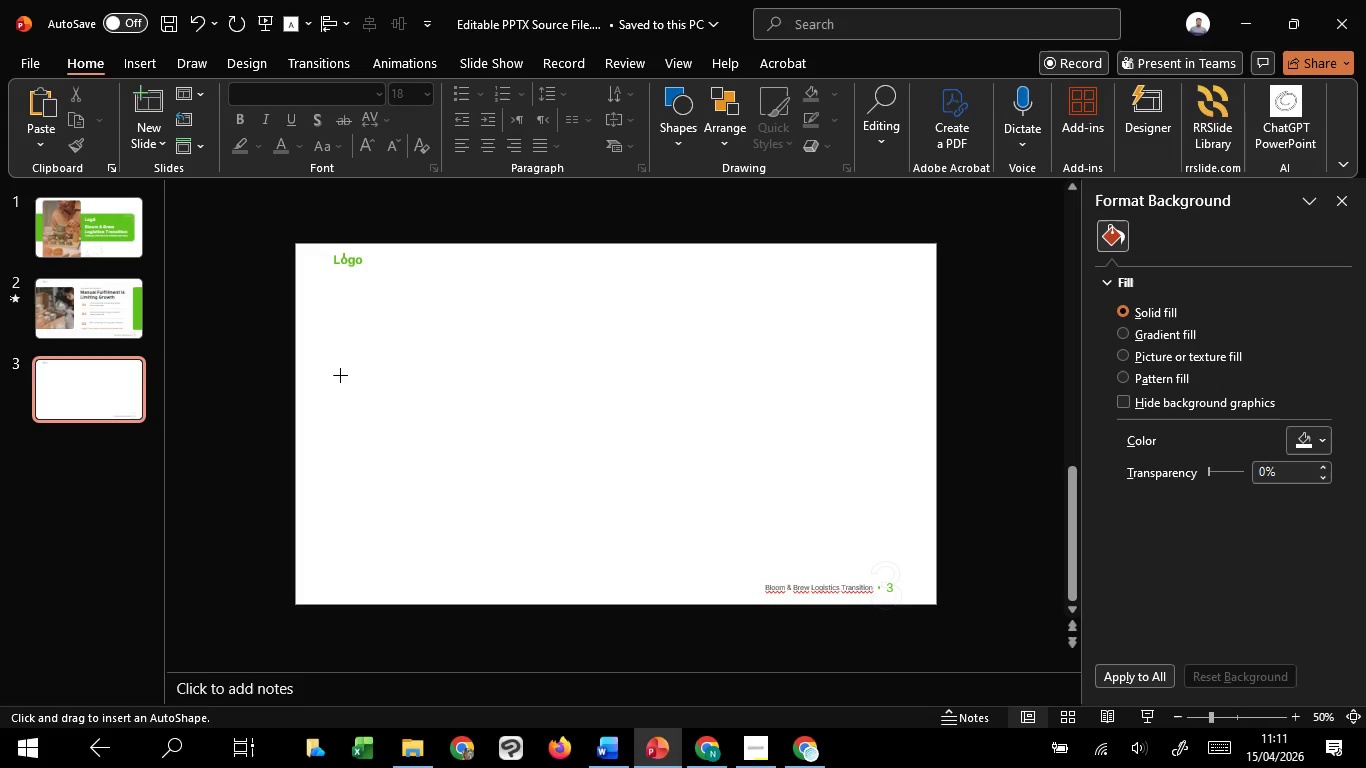 
left_click_drag(start_coordinate=[335, 360], to_coordinate=[895, 561])
 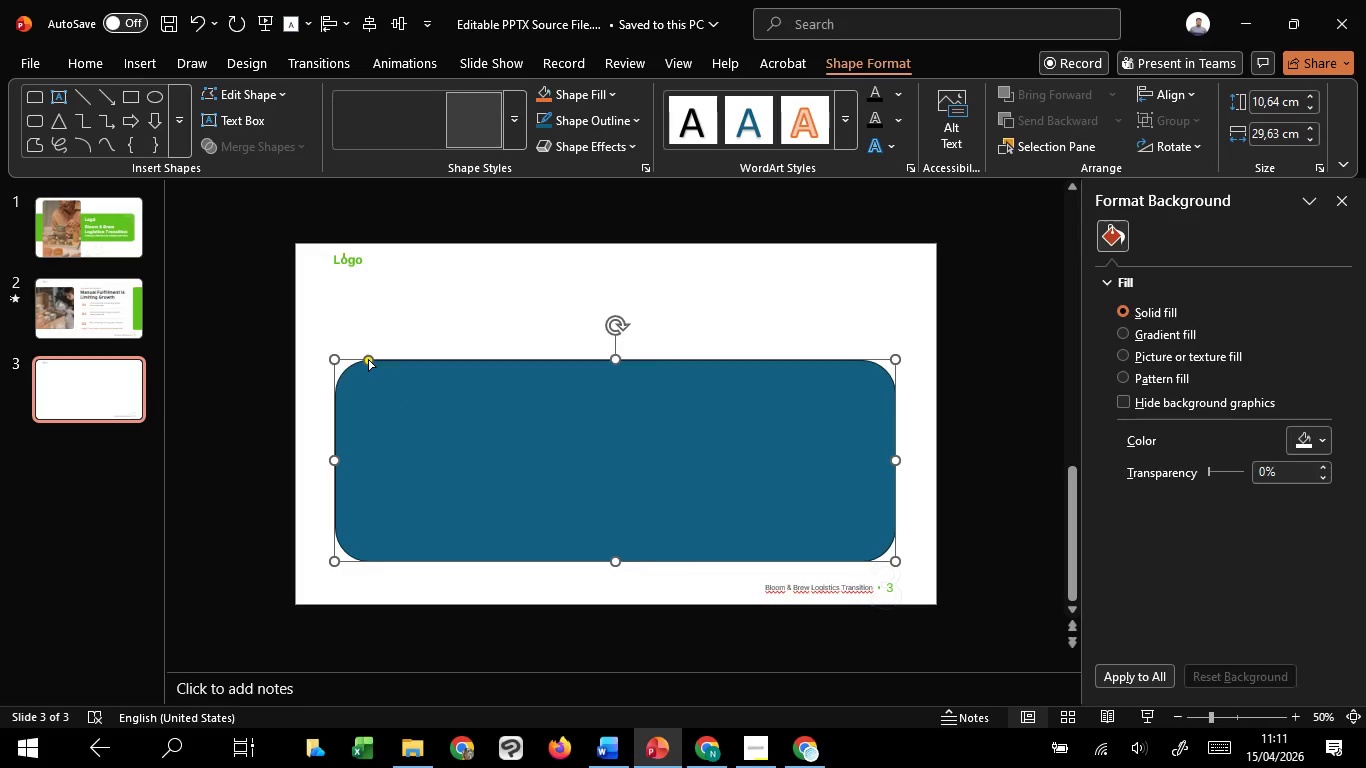 
left_click_drag(start_coordinate=[368, 359], to_coordinate=[341, 361])
 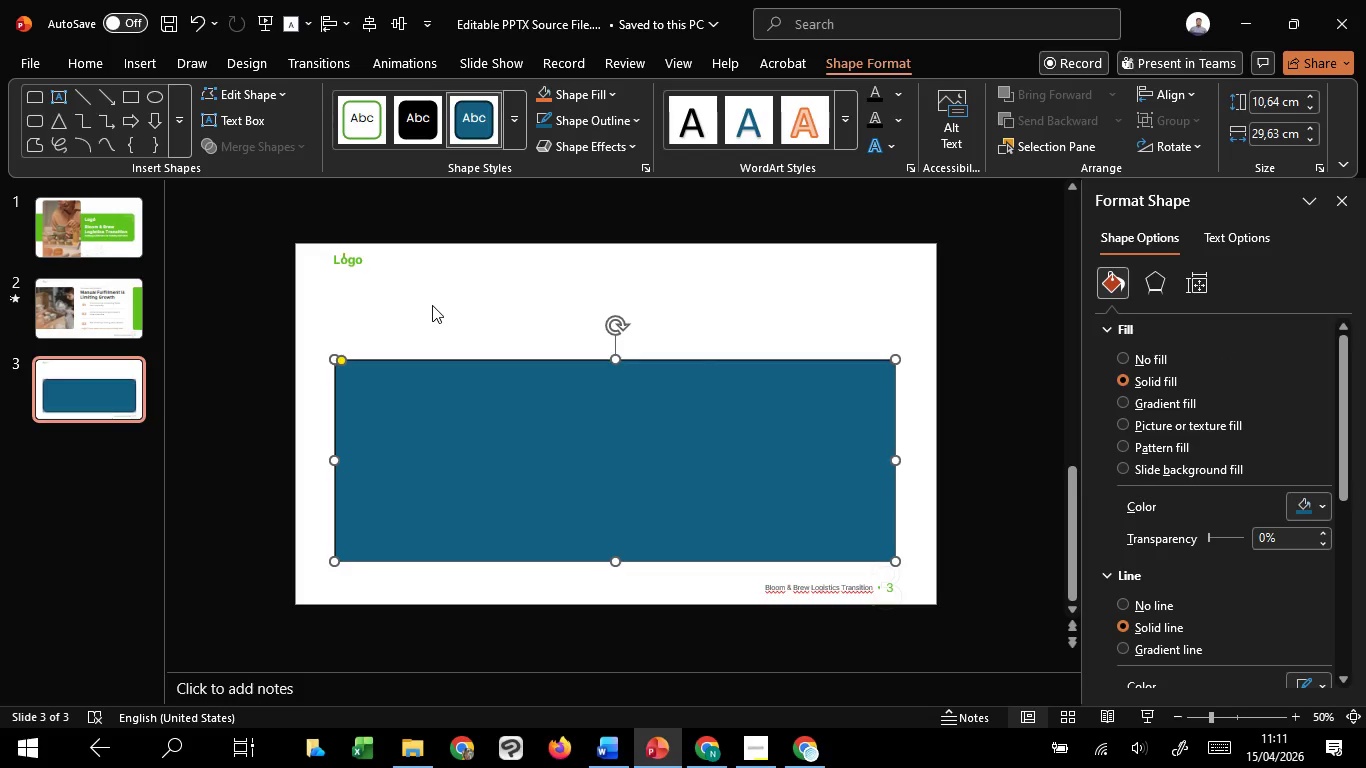 
left_click([432, 305])
 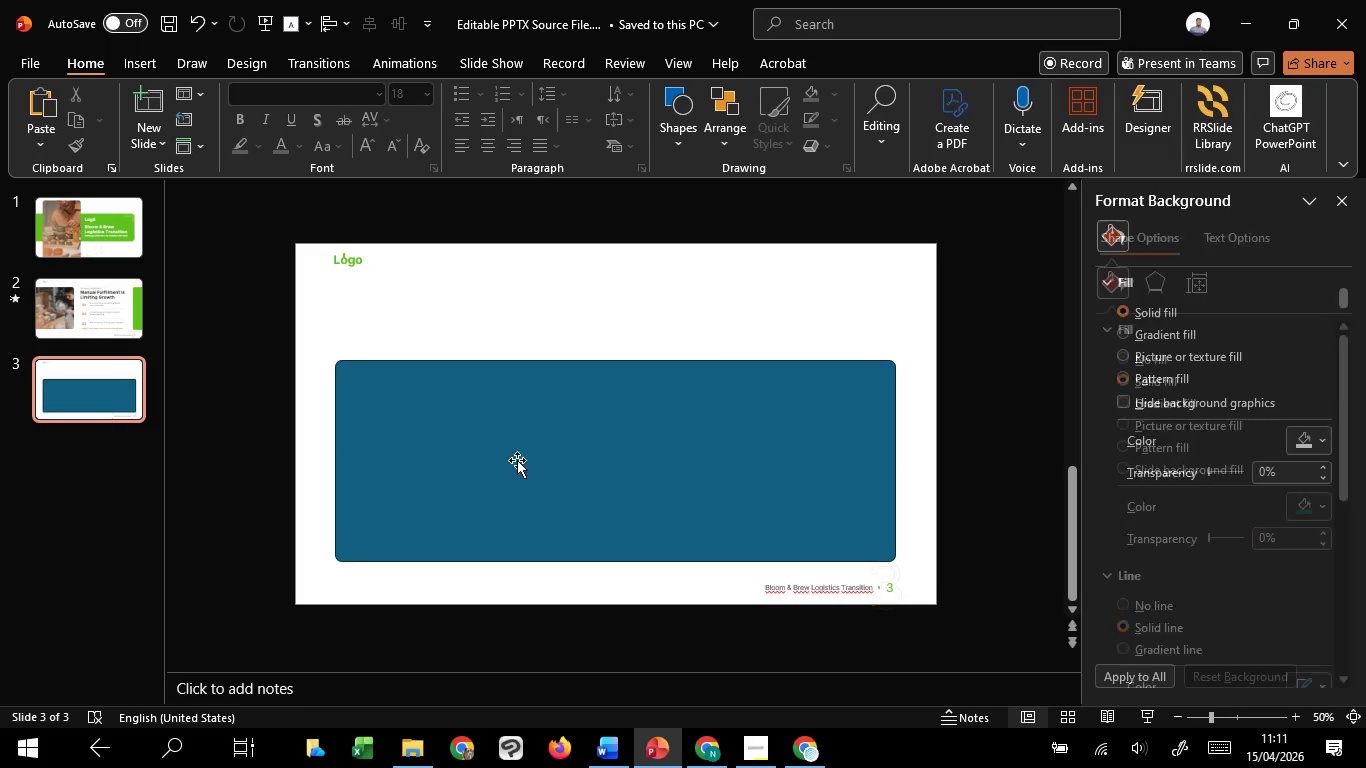 
left_click([517, 460])
 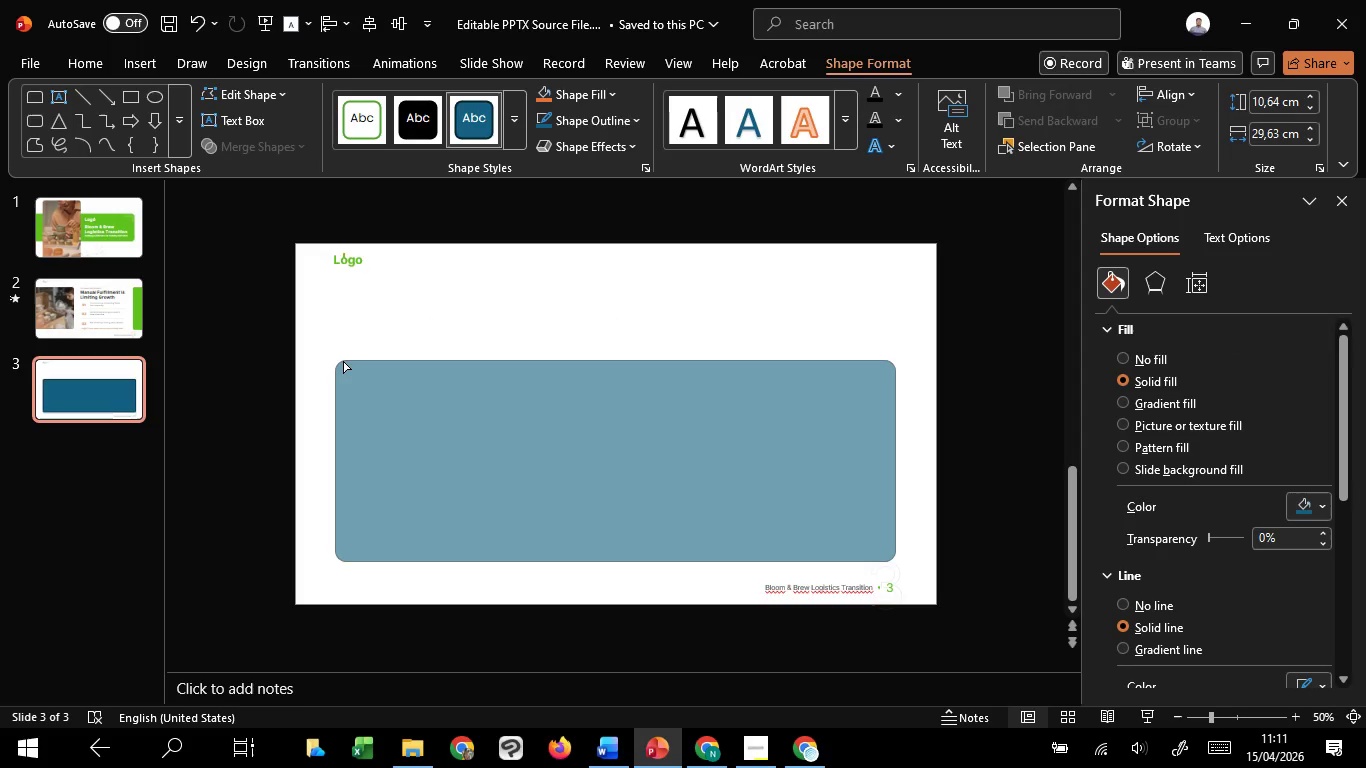 
left_click([410, 314])
 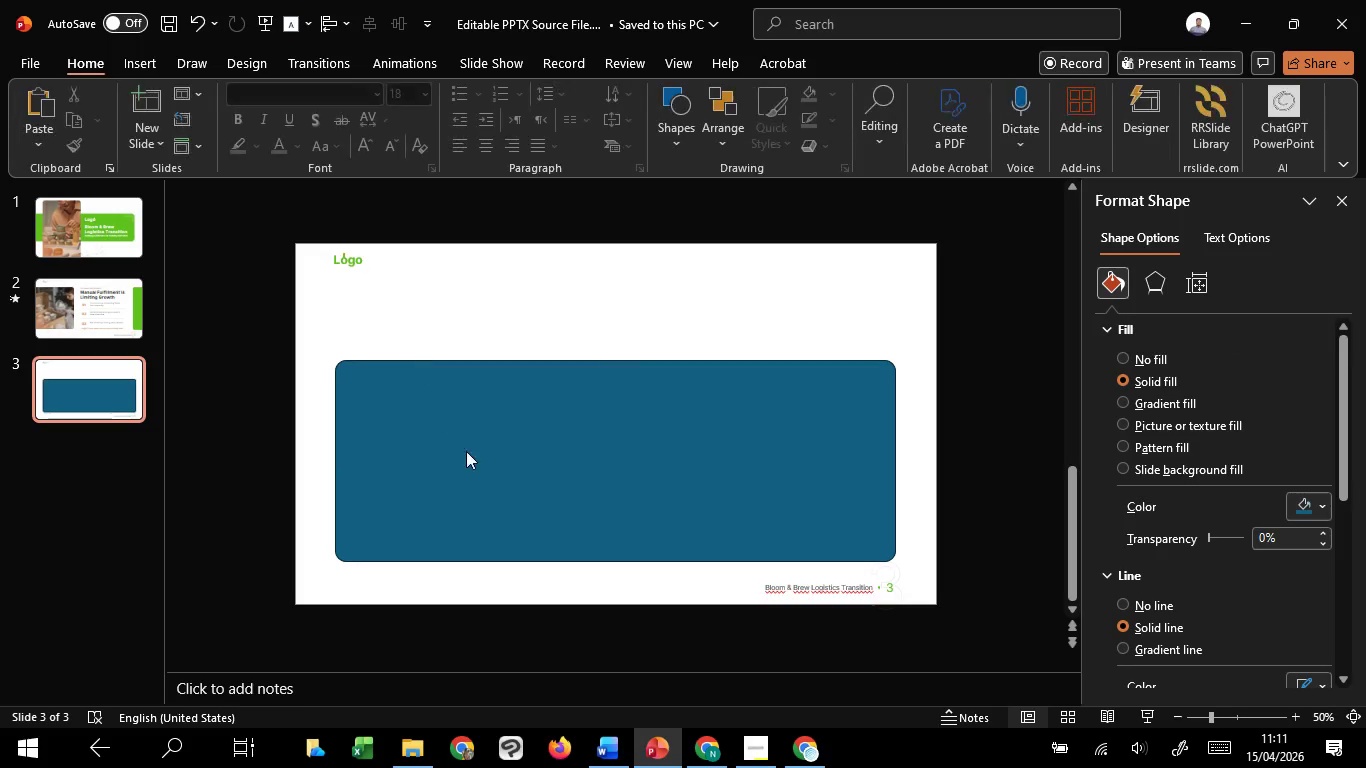 
left_click([467, 451])
 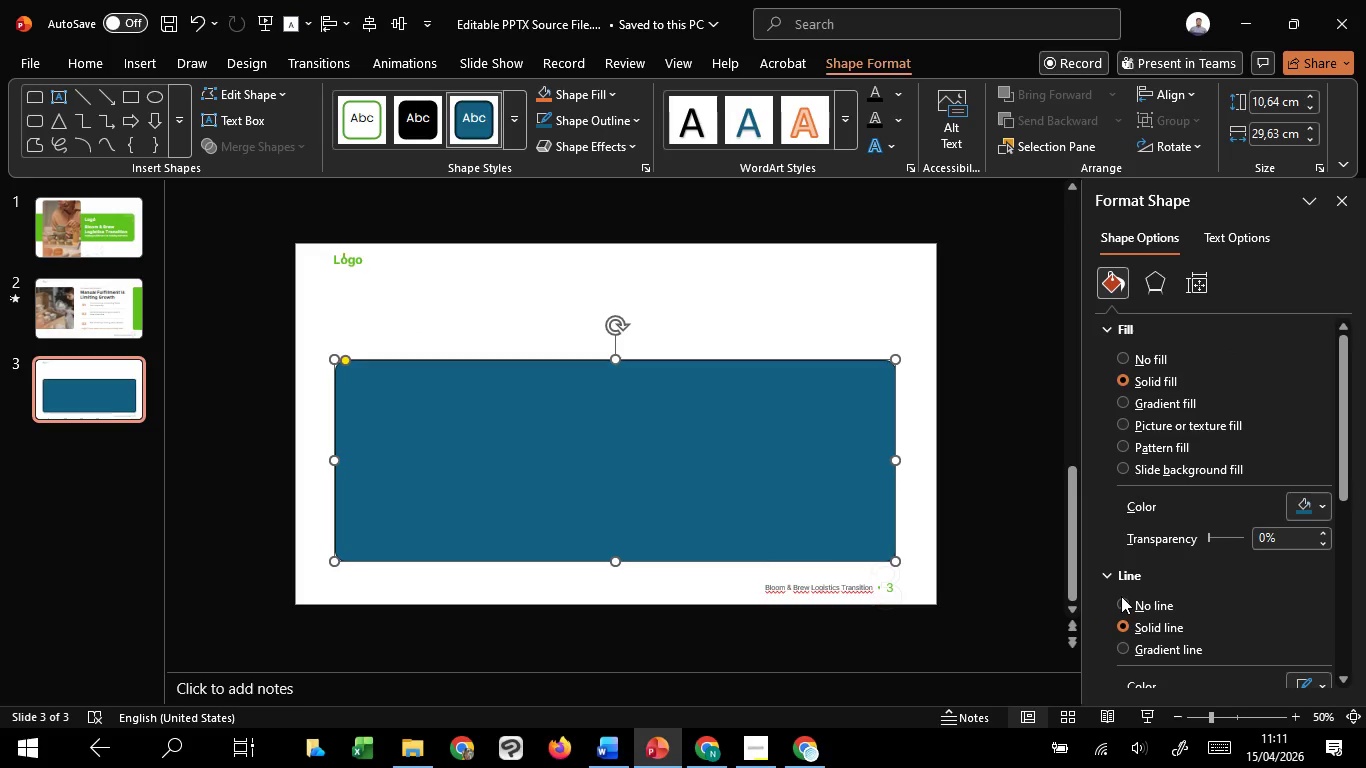 
left_click([1124, 600])
 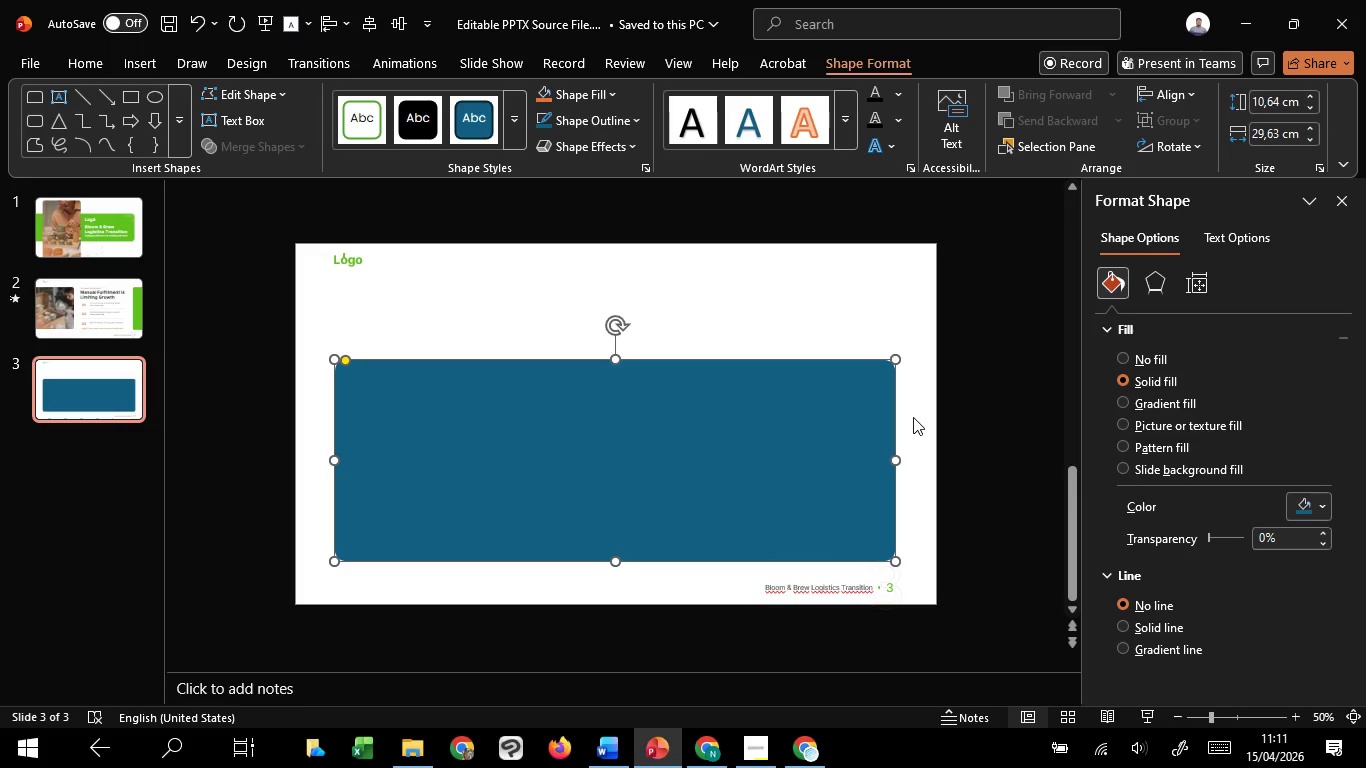 
left_click([914, 417])
 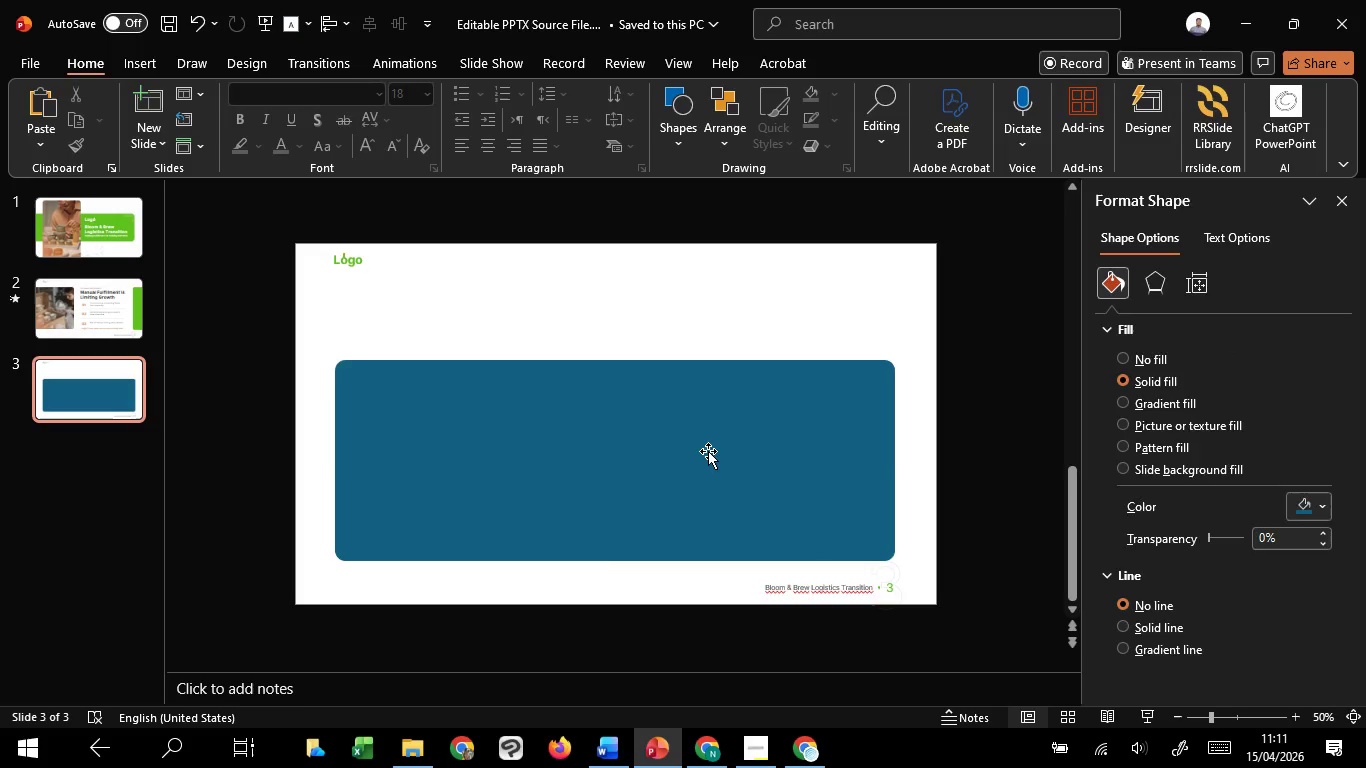 
left_click([708, 451])
 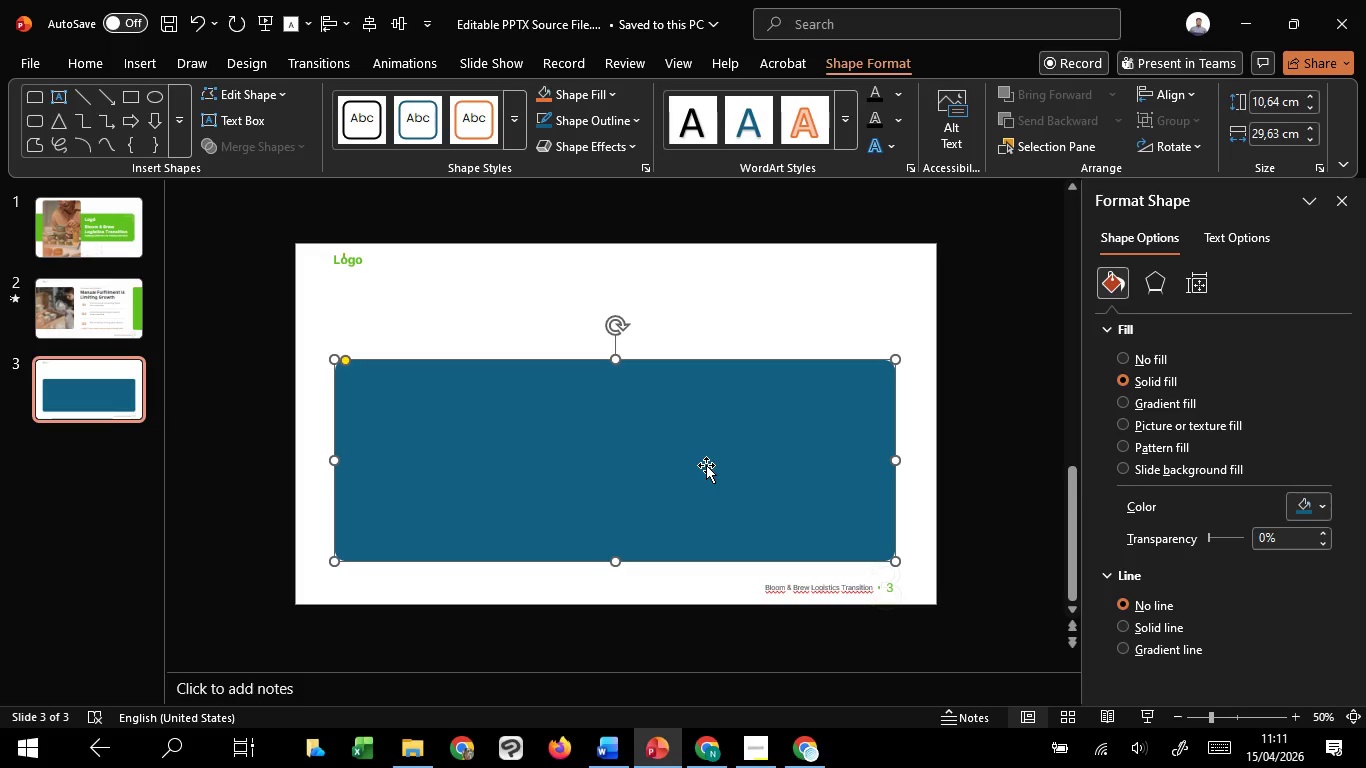 
hold_key(key=CapsLock, duration=1.52)
 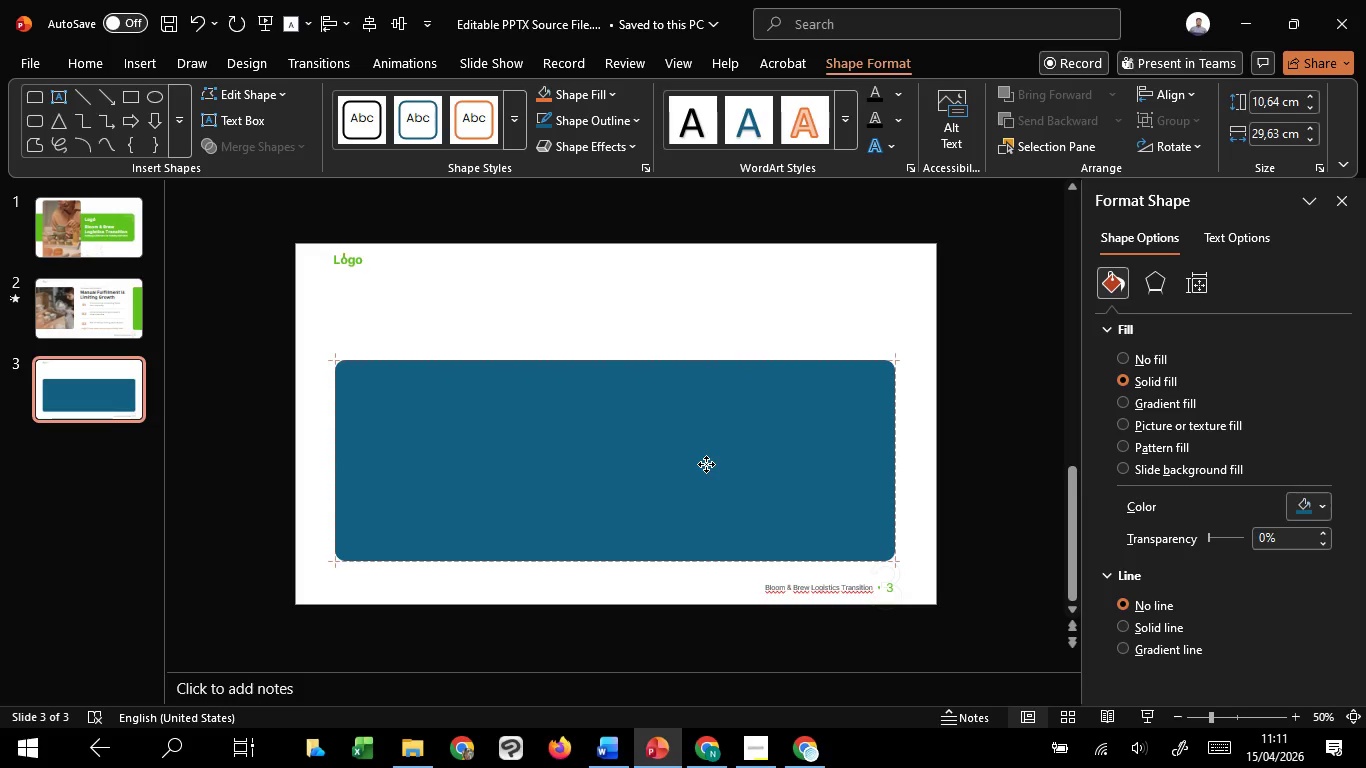 
hold_key(key=CapsLock, duration=0.97)
 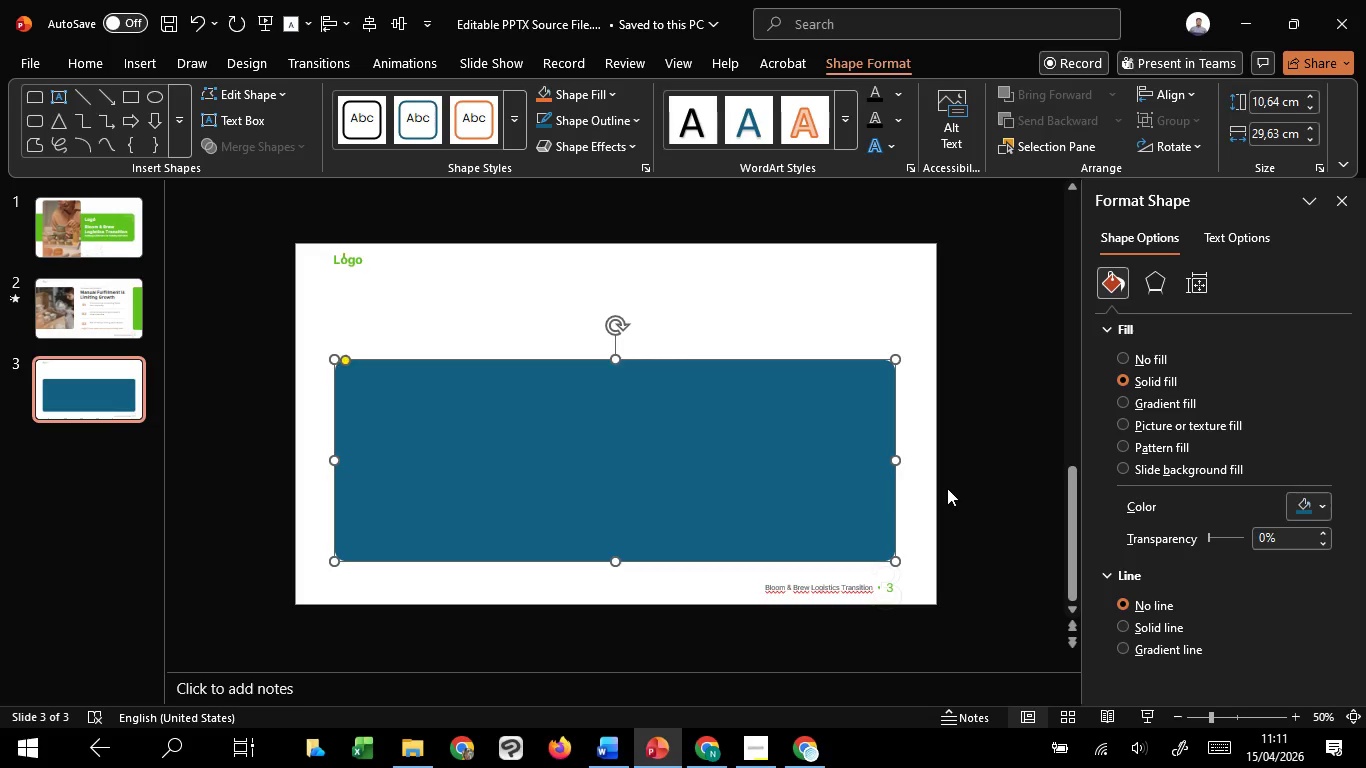 
left_click([947, 488])
 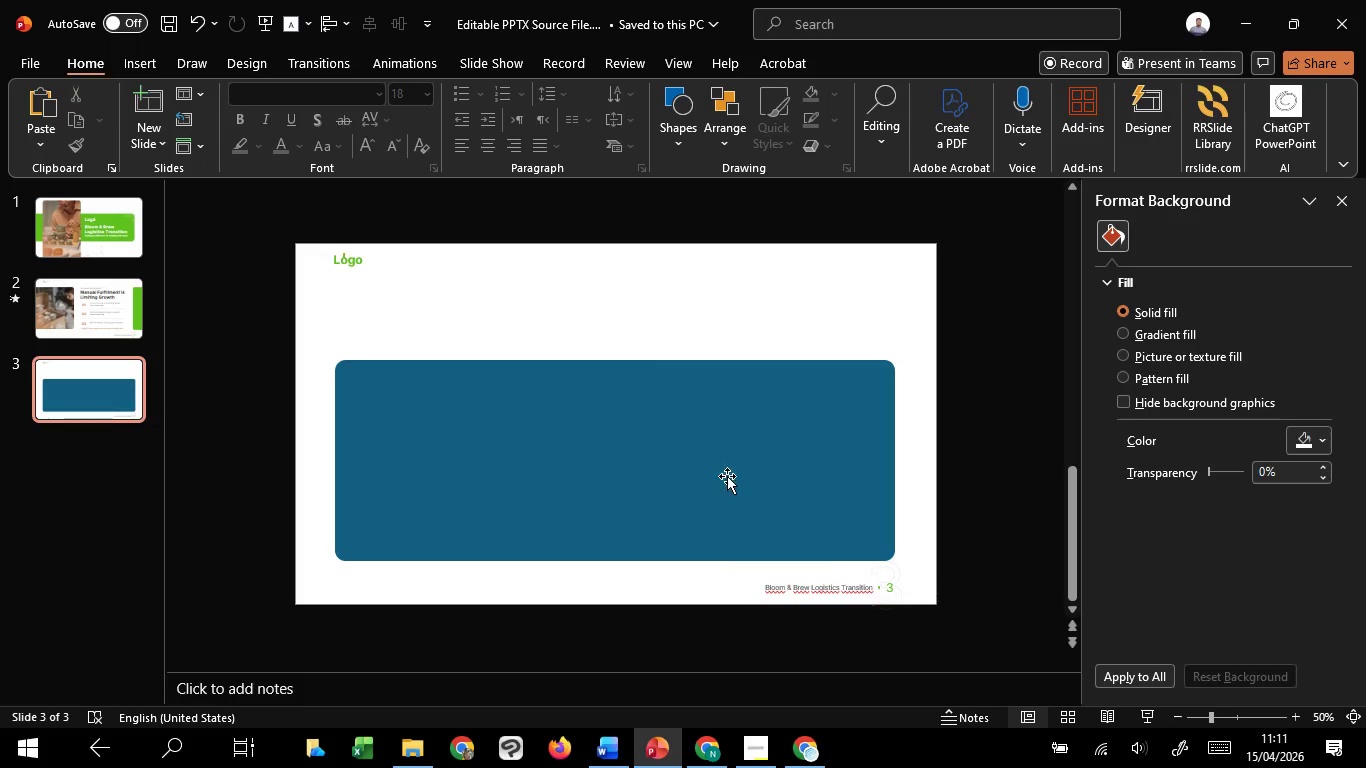 
left_click([724, 471])
 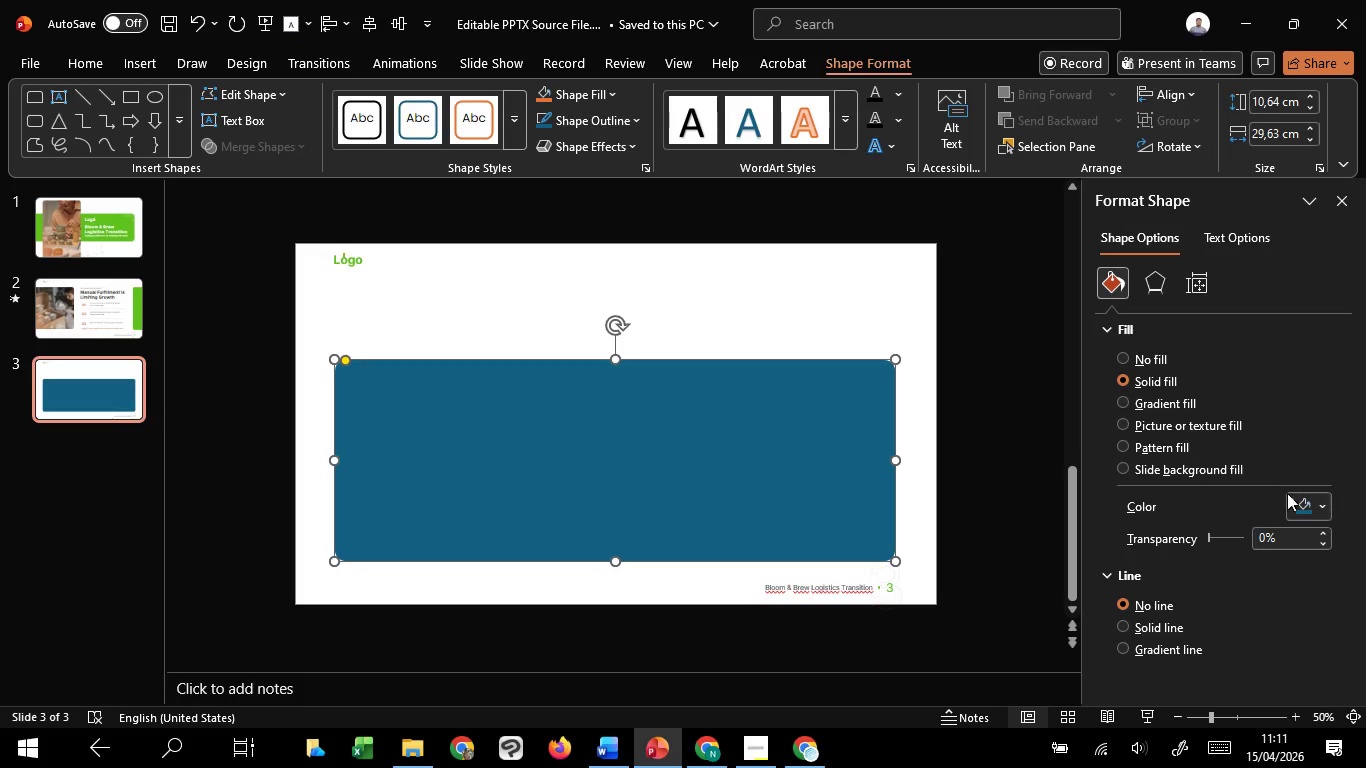 
left_click([1306, 503])
 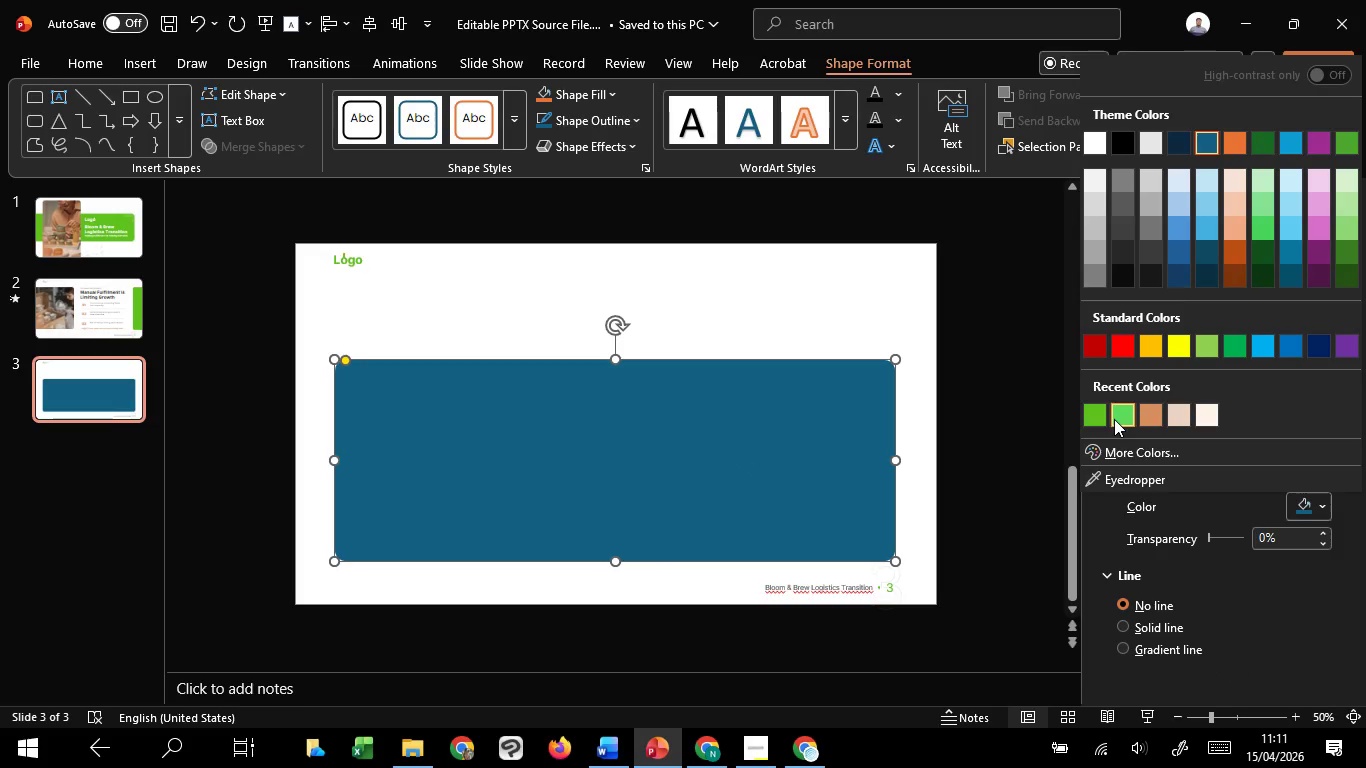 
left_click([1100, 415])
 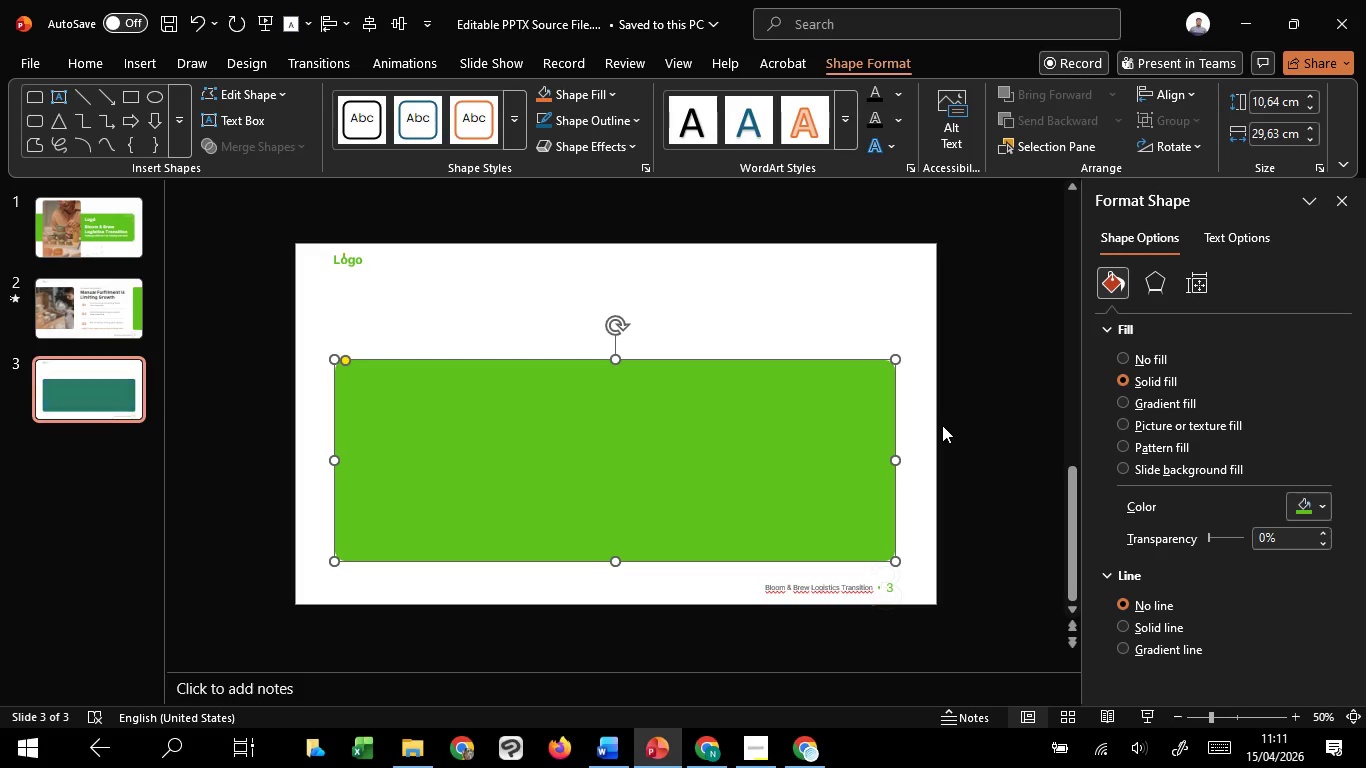 
left_click([942, 425])
 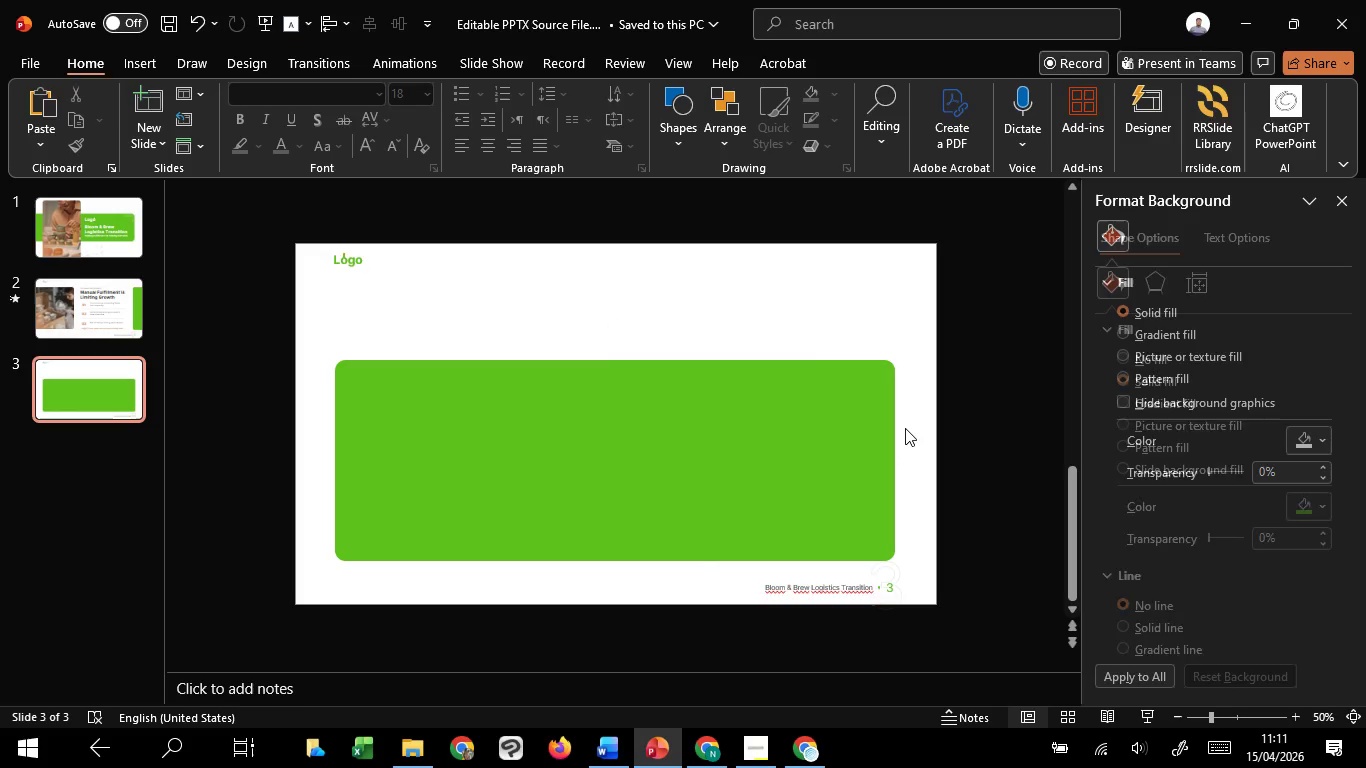 
scroll: coordinate [905, 429], scroll_direction: up, amount: 1.0
 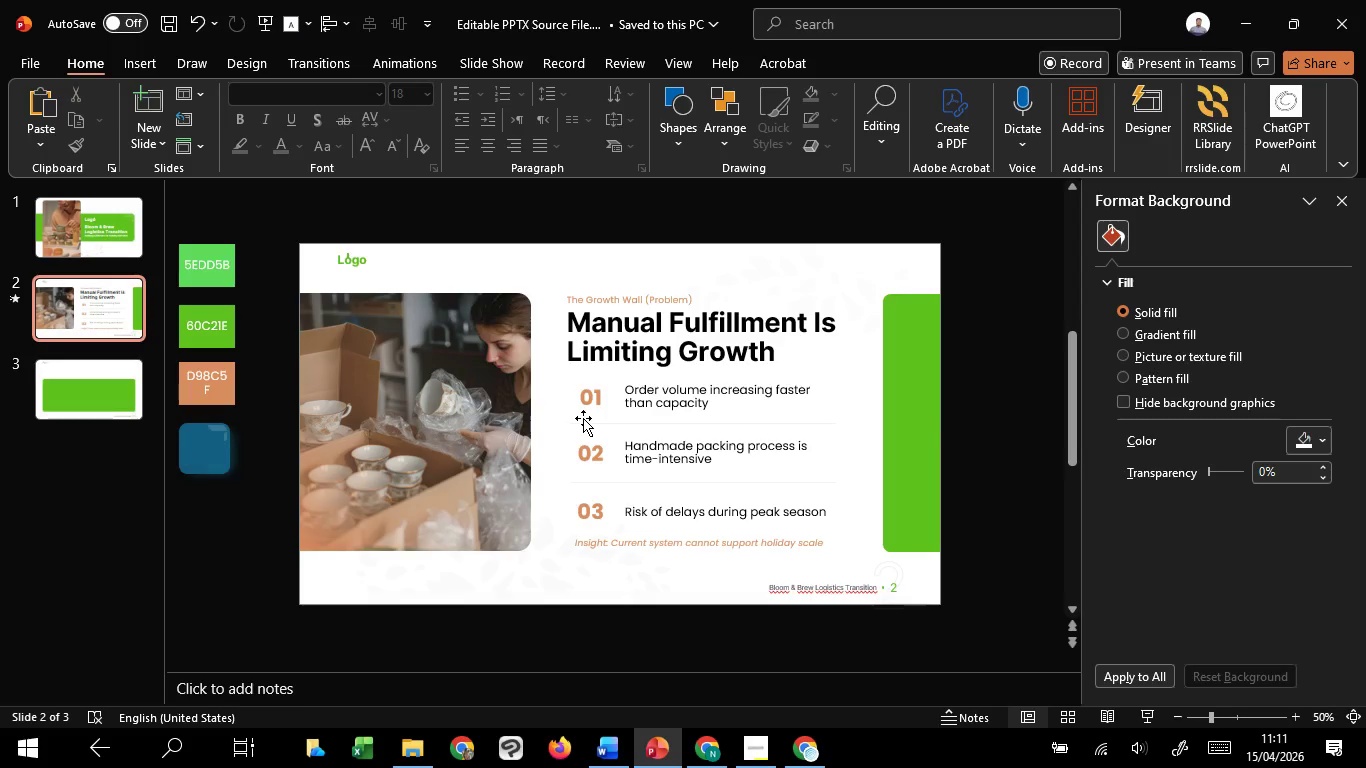 
scroll: coordinate [581, 422], scroll_direction: down, amount: 1.0
 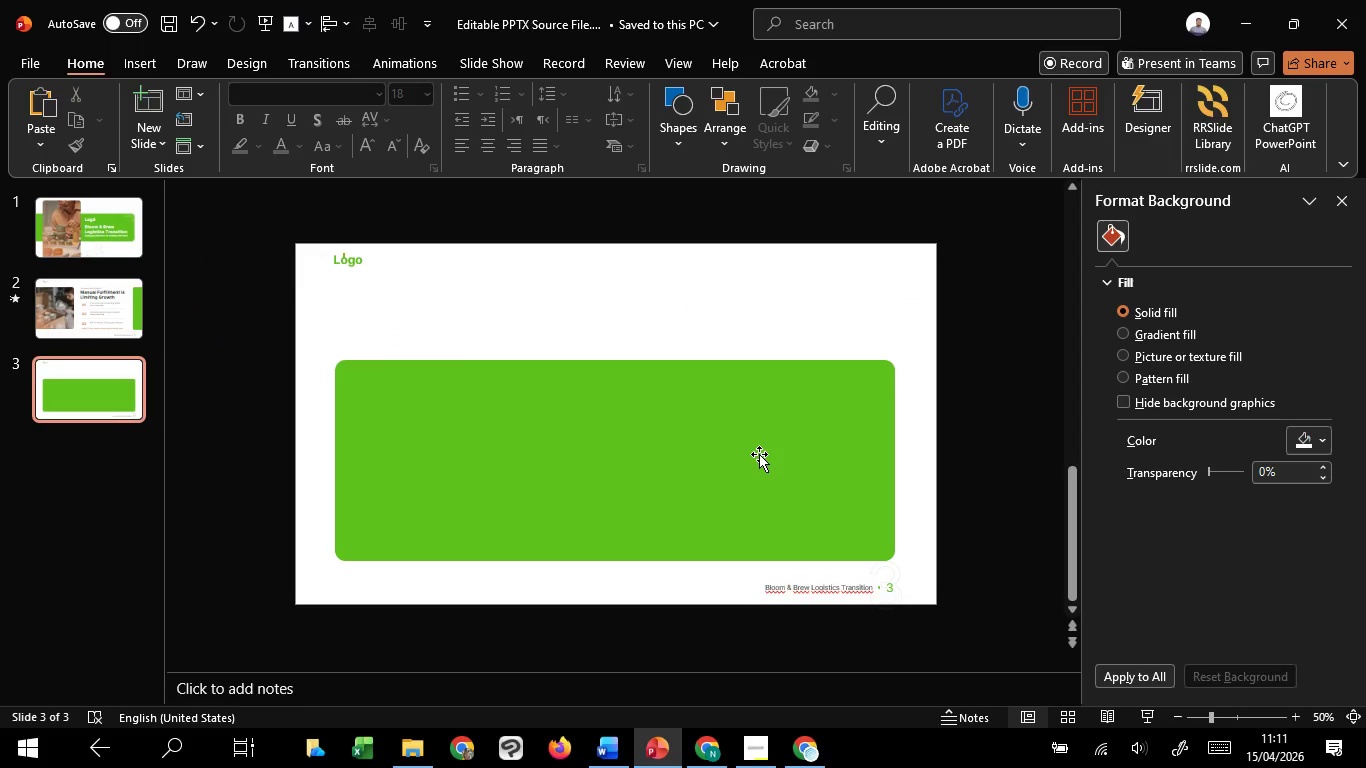 
scroll: coordinate [759, 454], scroll_direction: up, amount: 1.0
 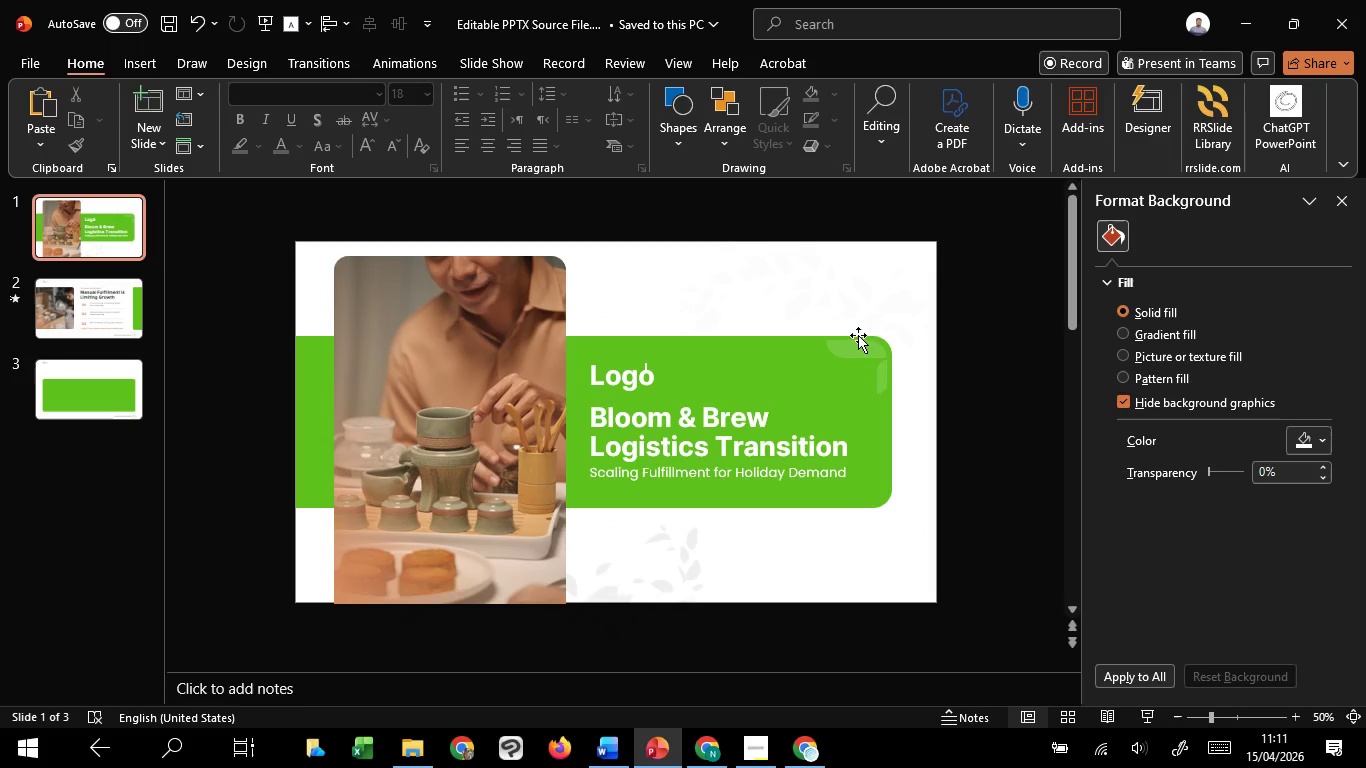 
left_click([855, 347])
 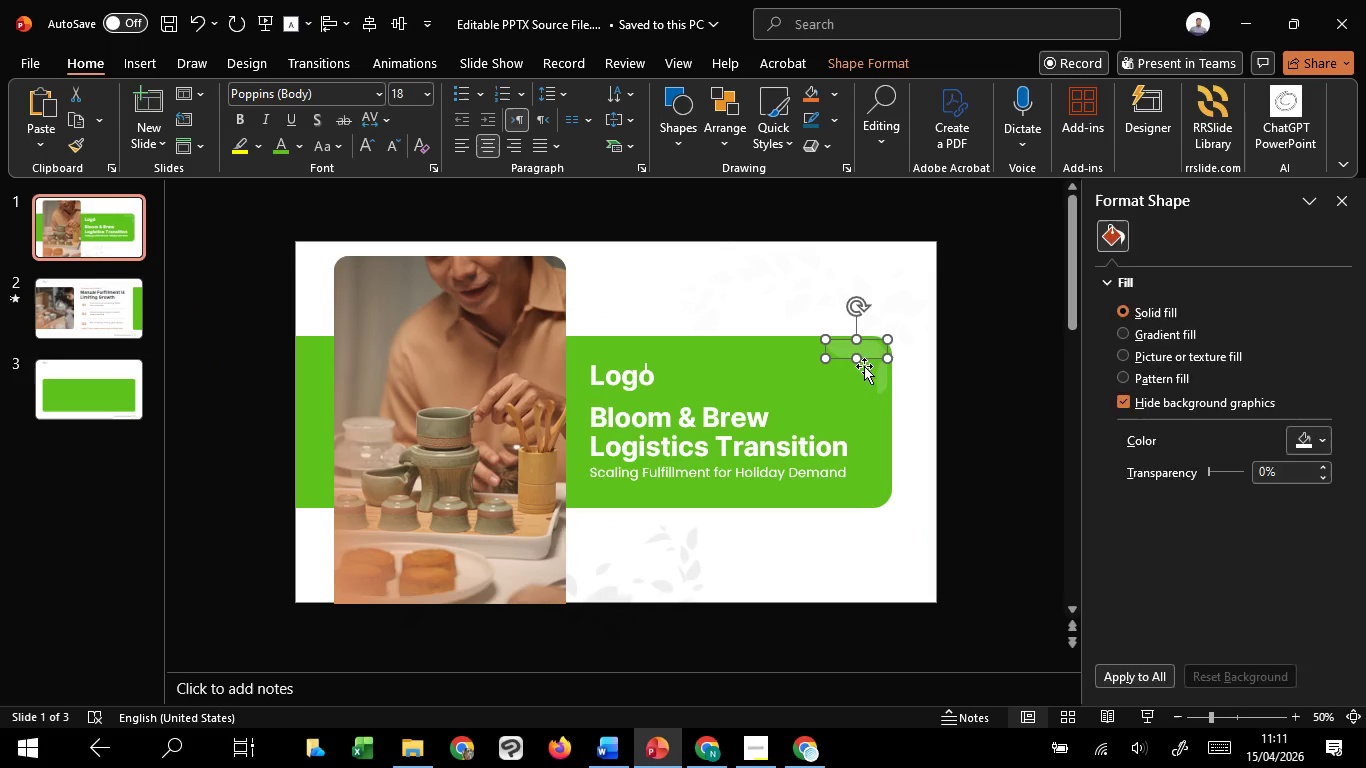 
hold_key(key=CapsLock, duration=1.52)
 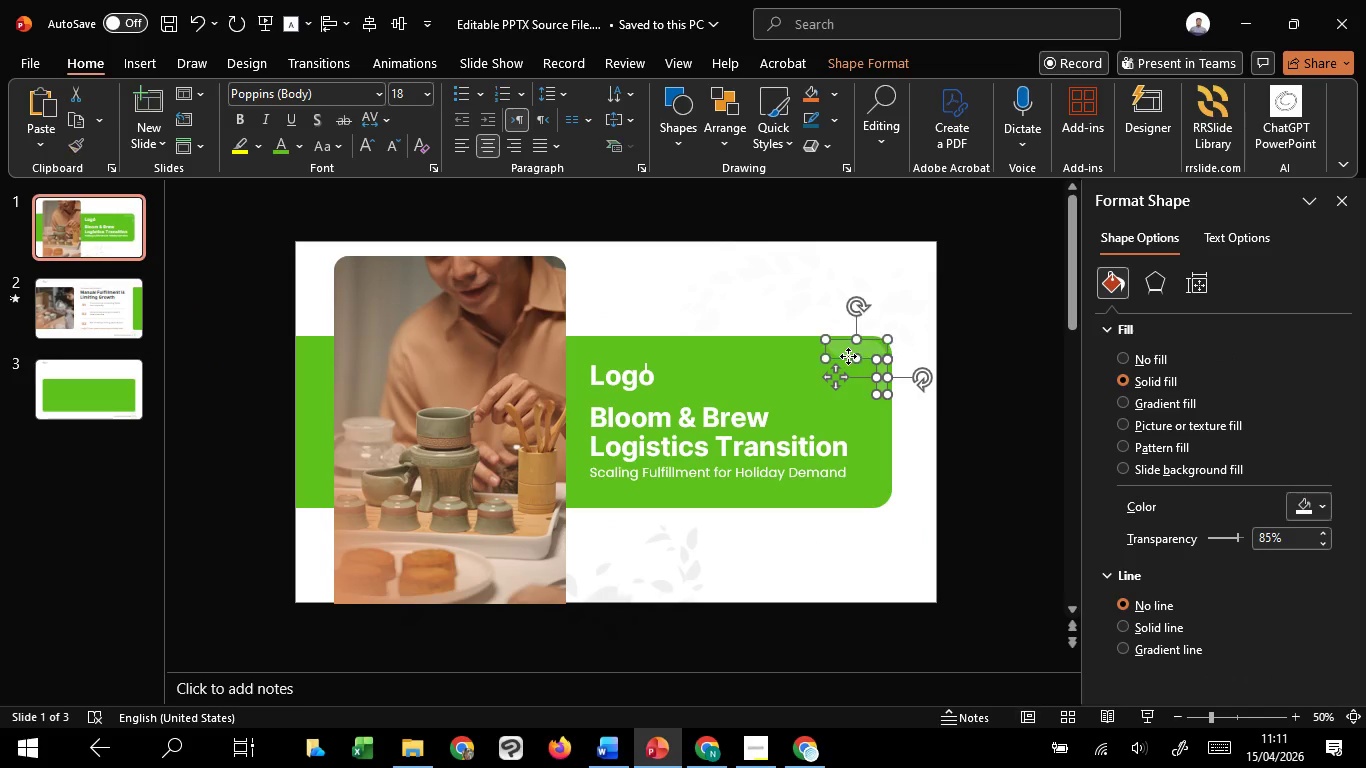 
left_click([882, 383])
 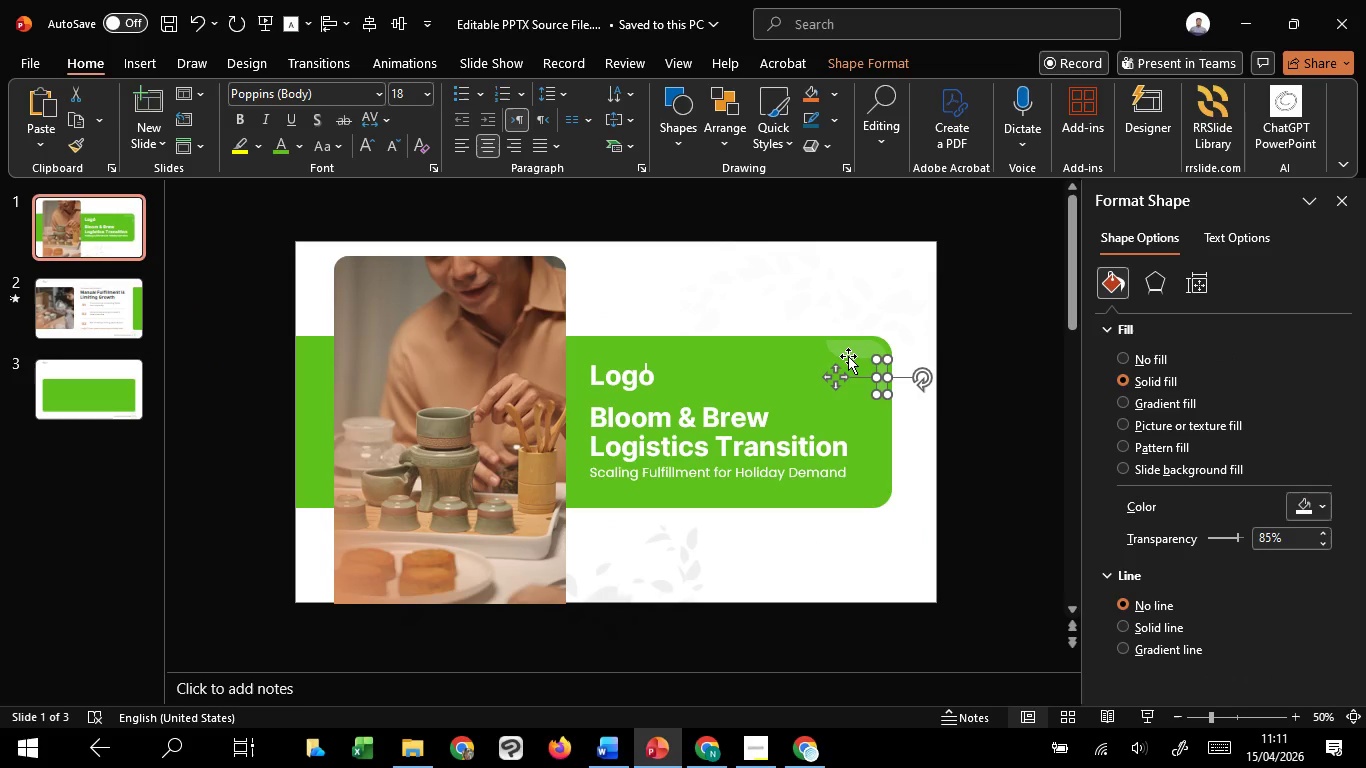 
key(CapsLock)
 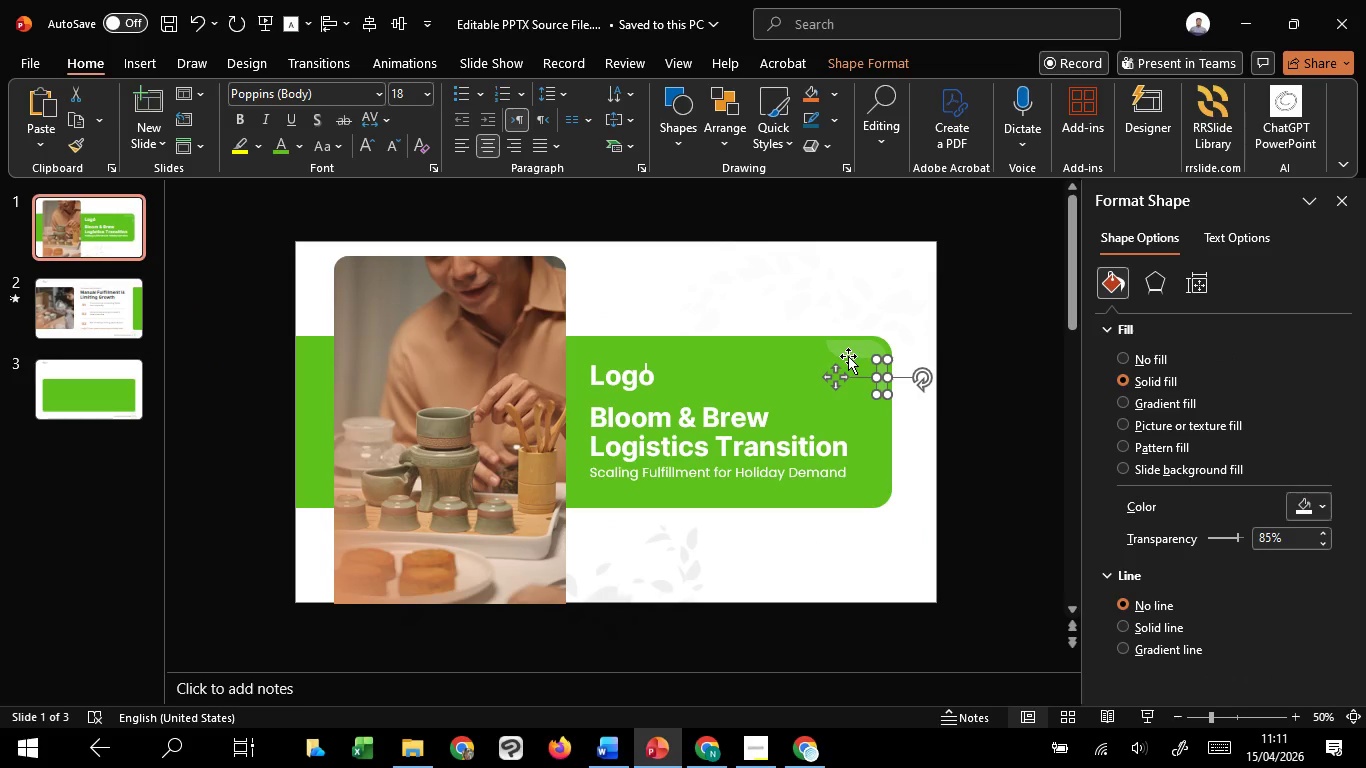 
hold_key(key=ShiftLeft, duration=0.69)
left_click([848, 356])
 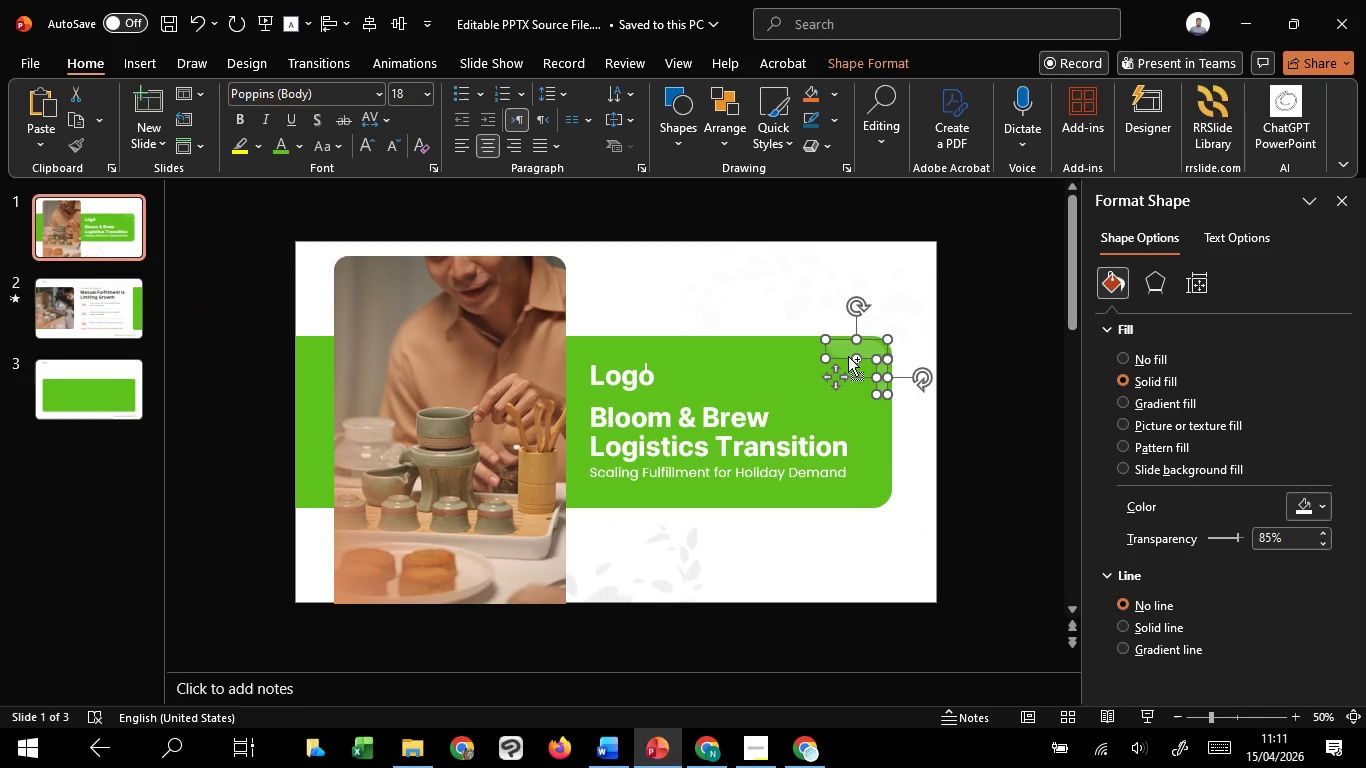 
key(Control+C)
 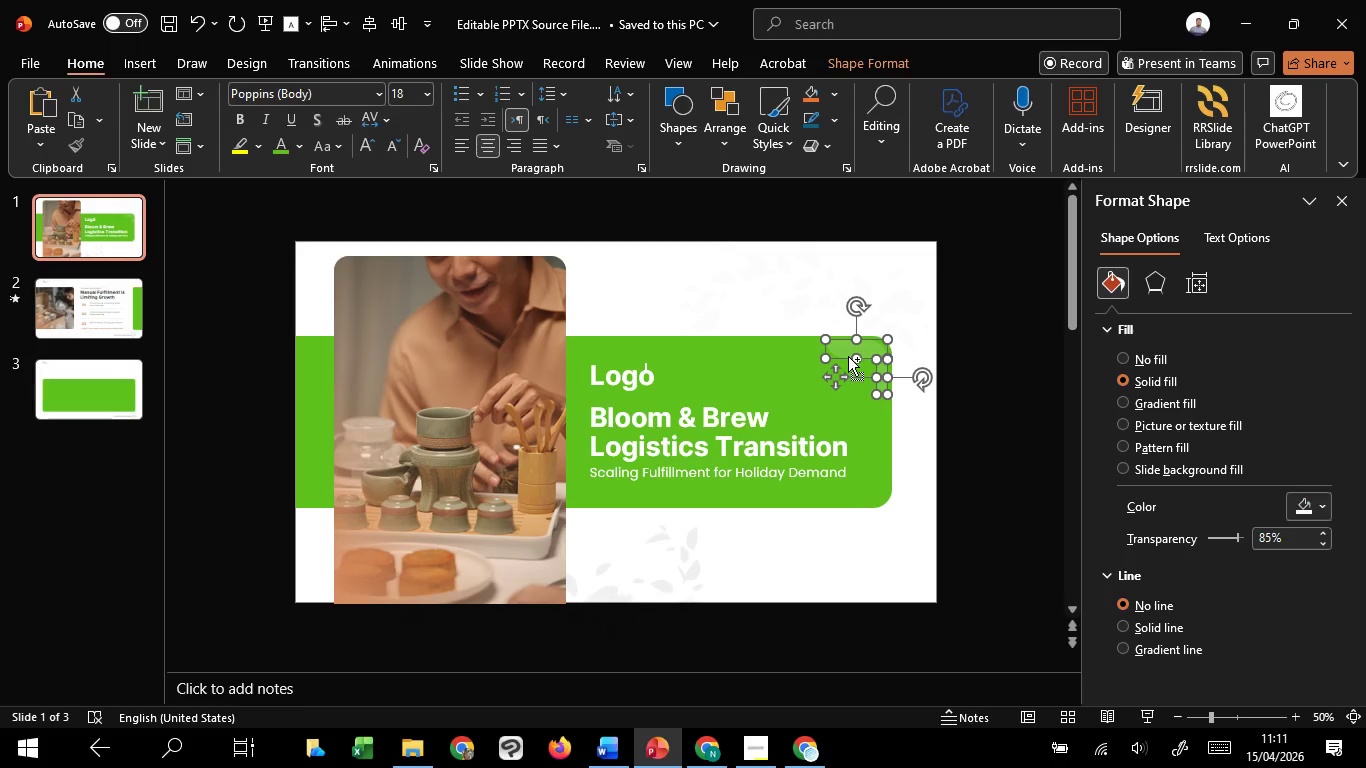 
key(Control+C)
 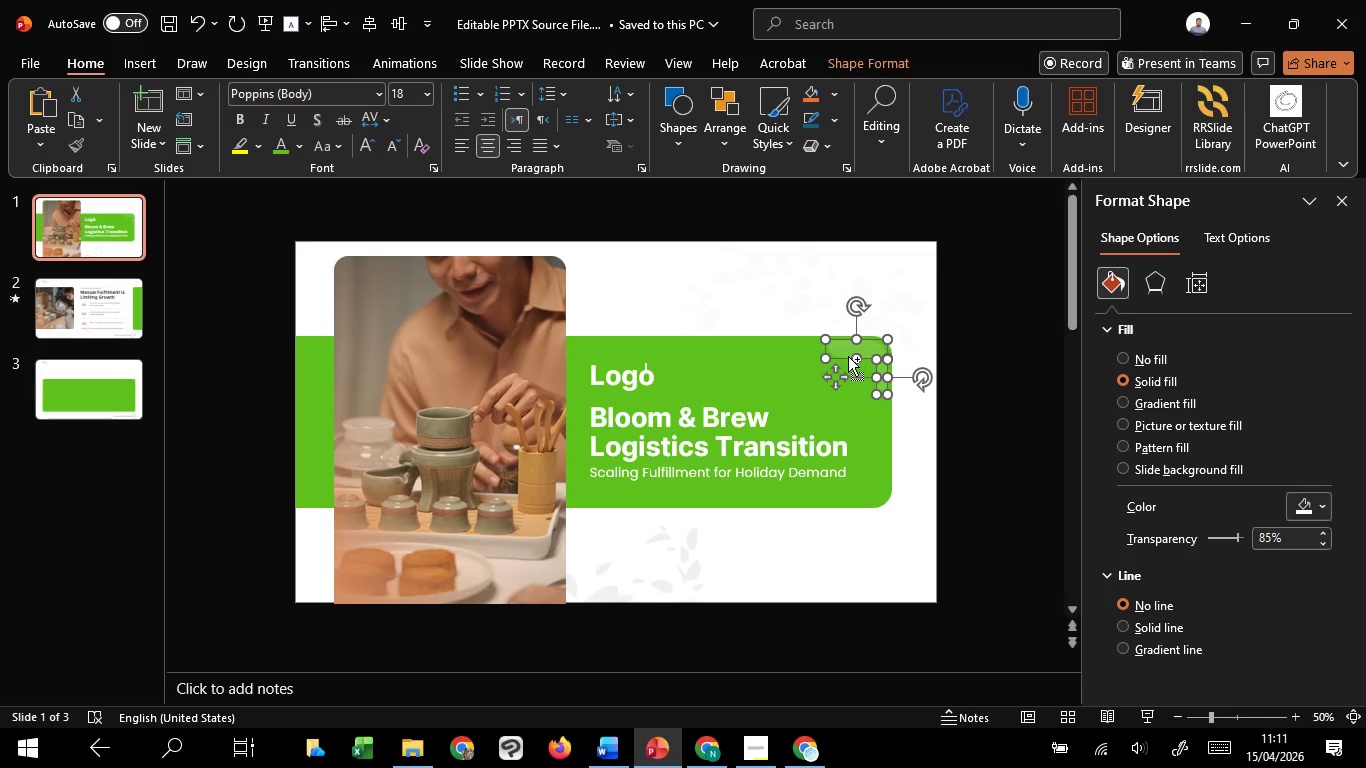 
key(Control+C)
 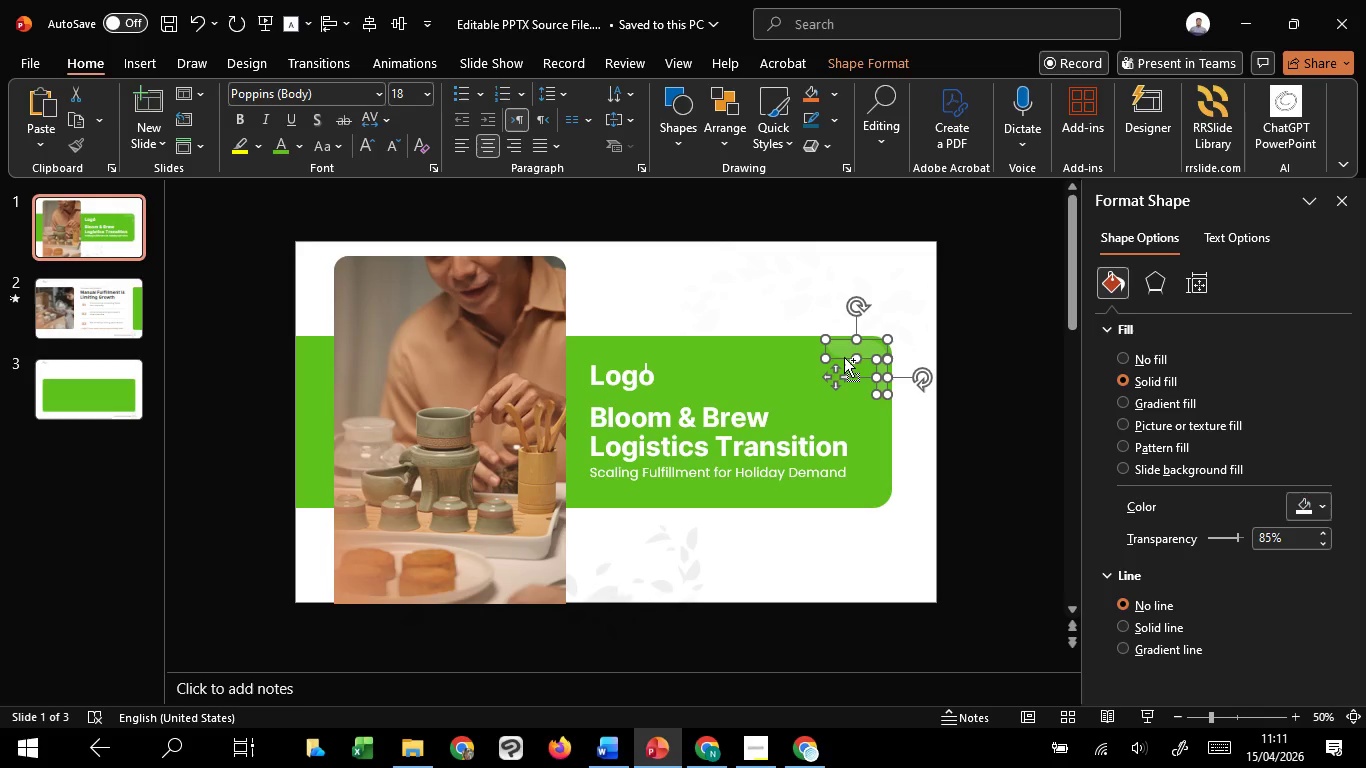 
key(Control+C)
 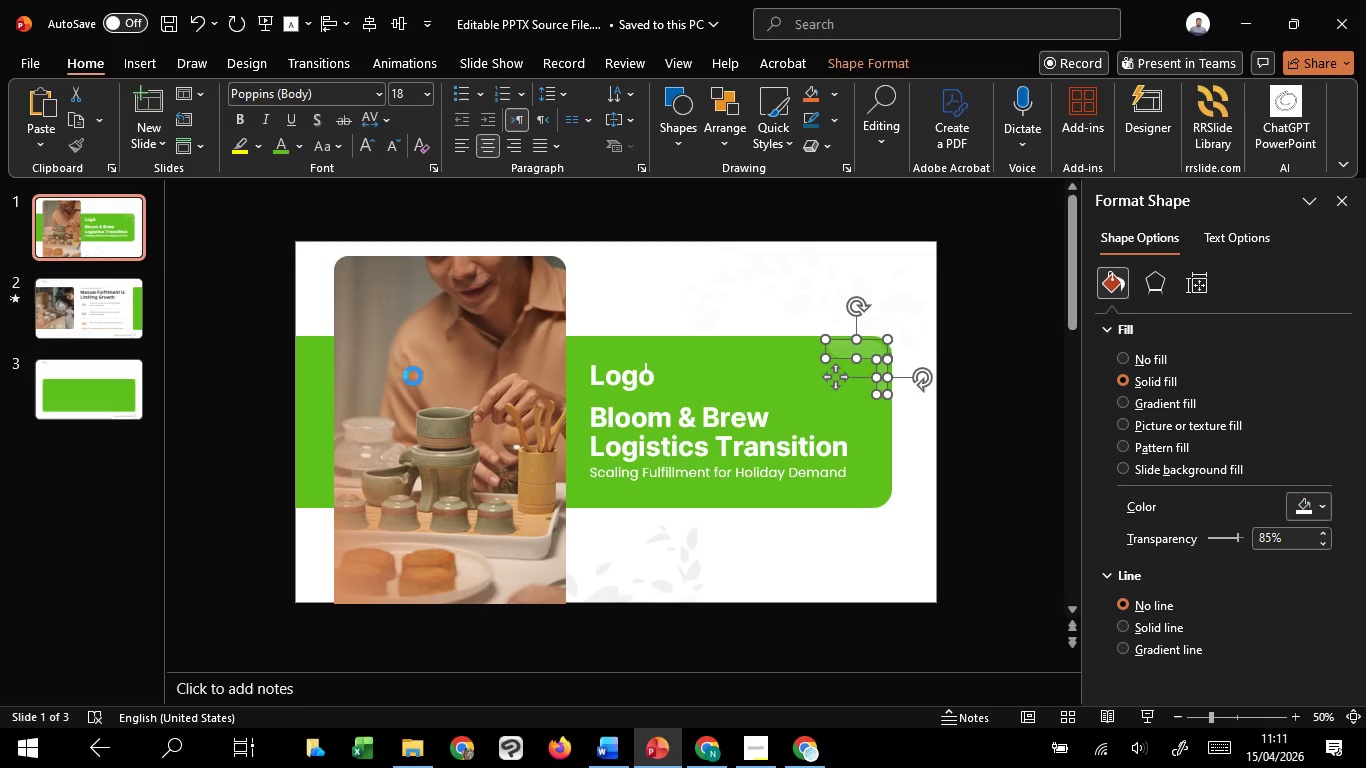 
key(Control+C)
 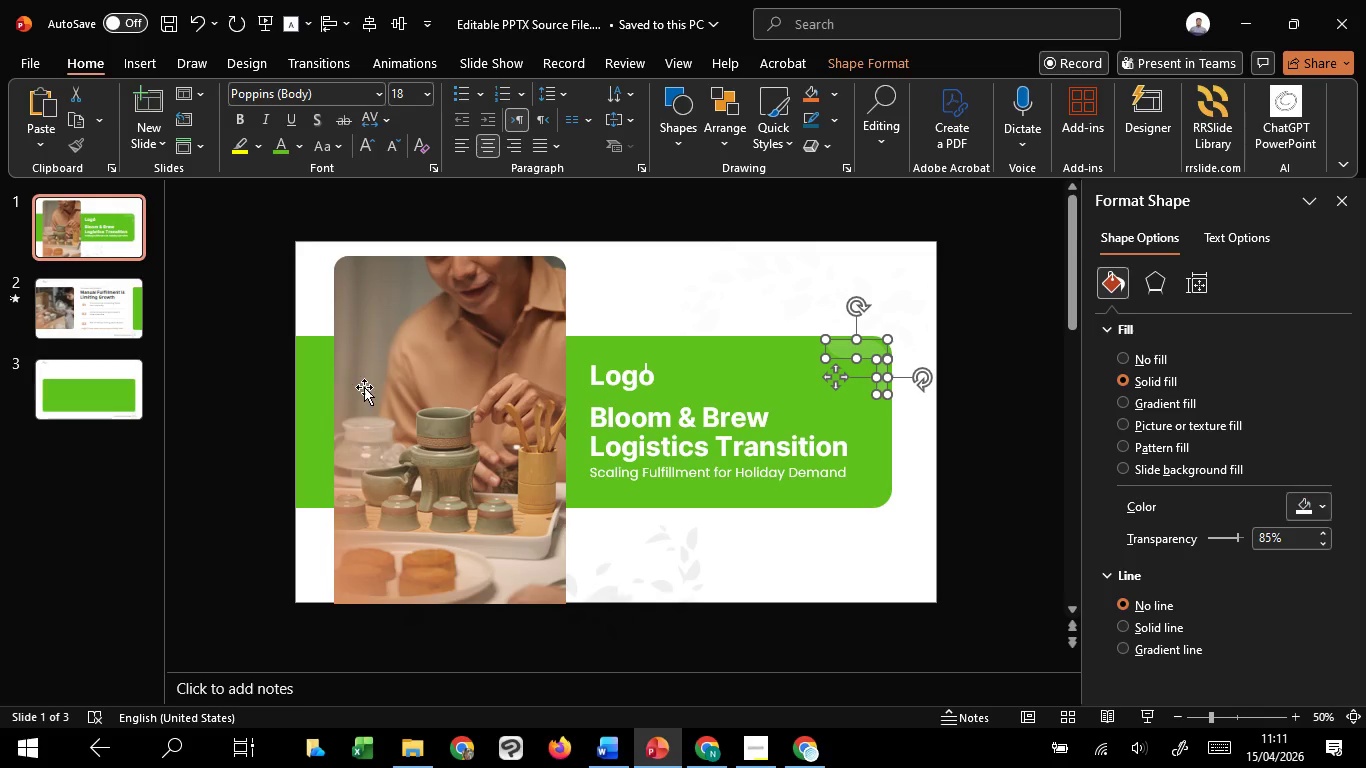 
scroll: coordinate [365, 387], scroll_direction: down, amount: 2.0
 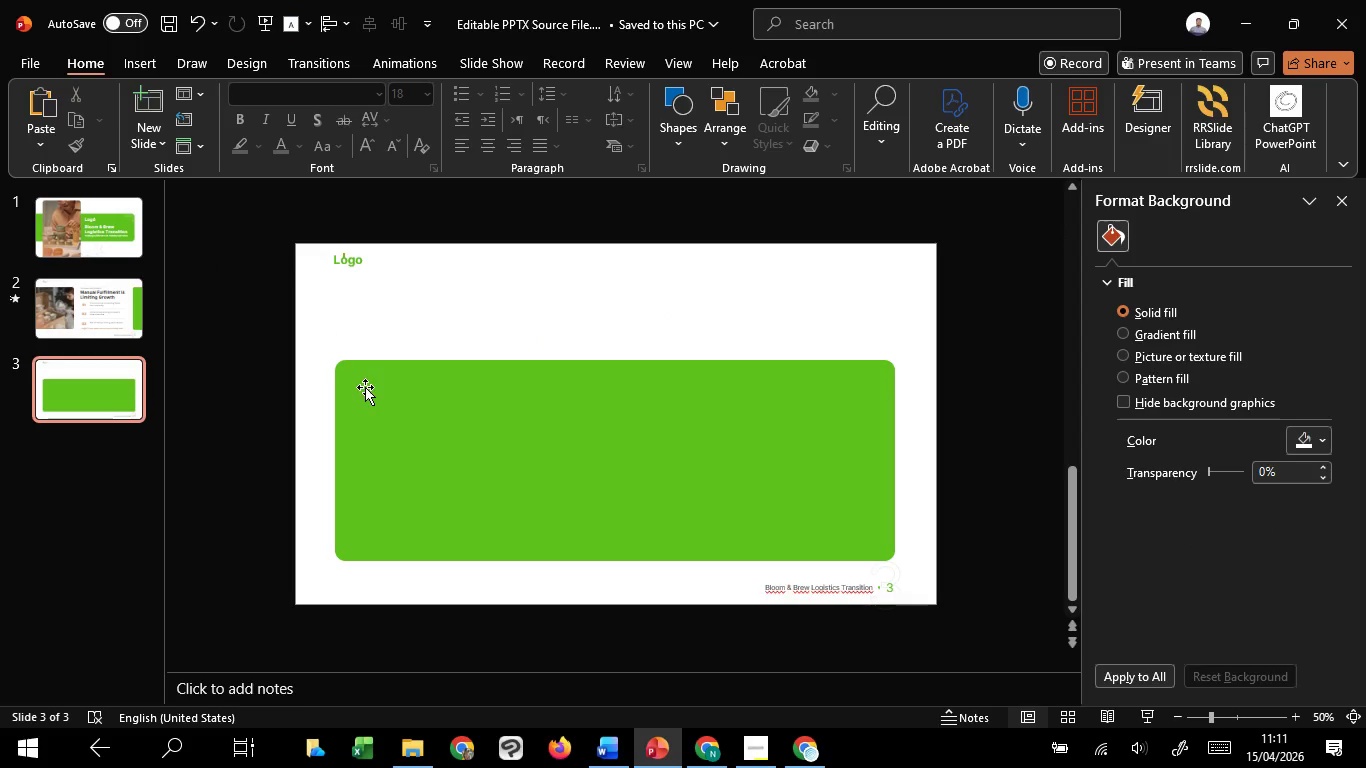 
key(Control+V)
 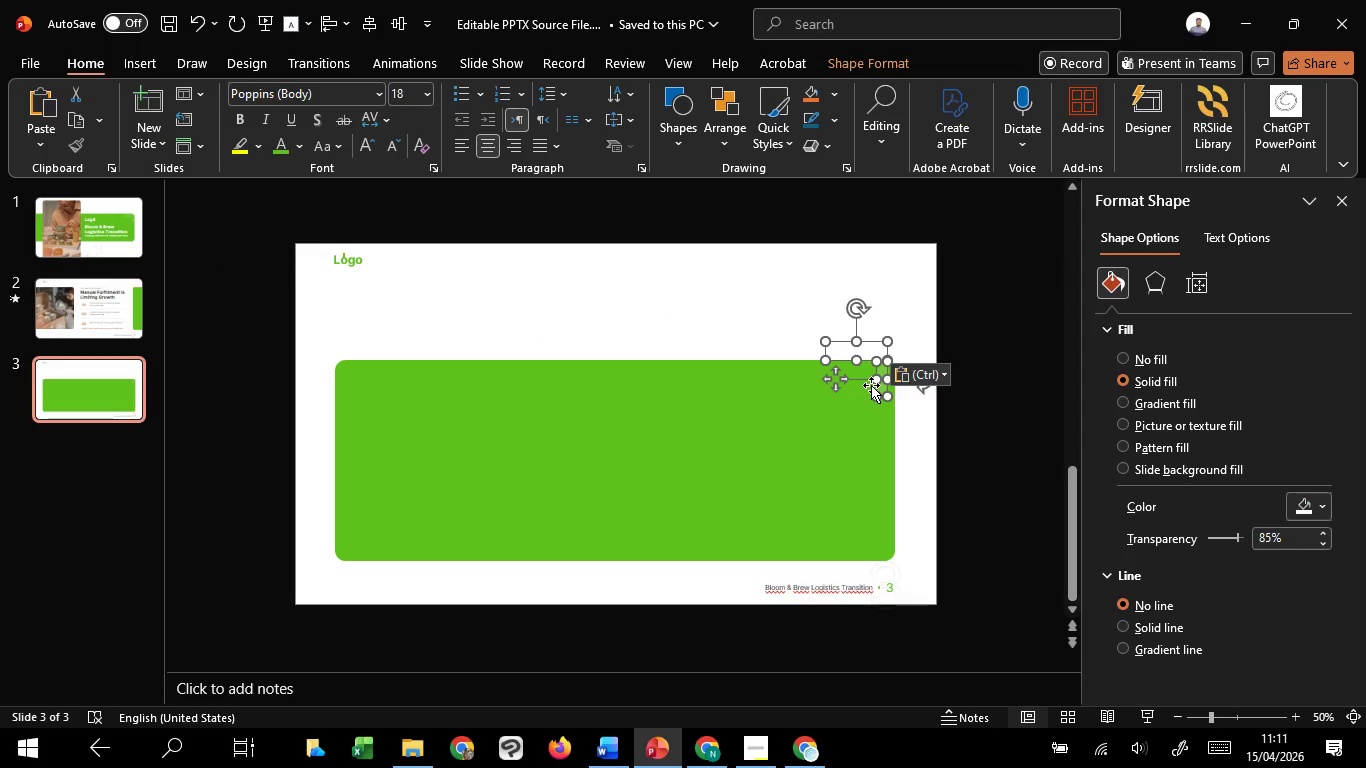 
hold_key(key=ControlLeft, duration=0.41)
 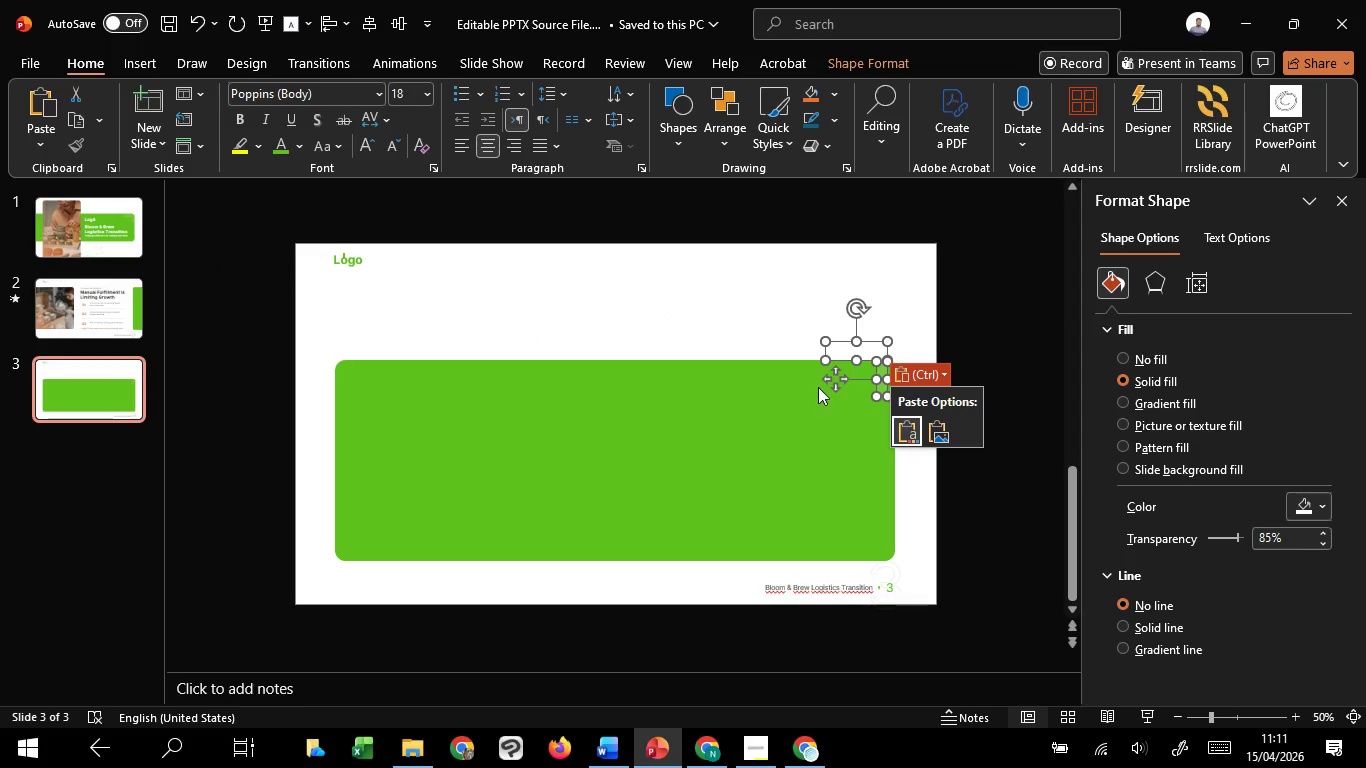 
hold_key(key=ShiftLeft, duration=0.83)
 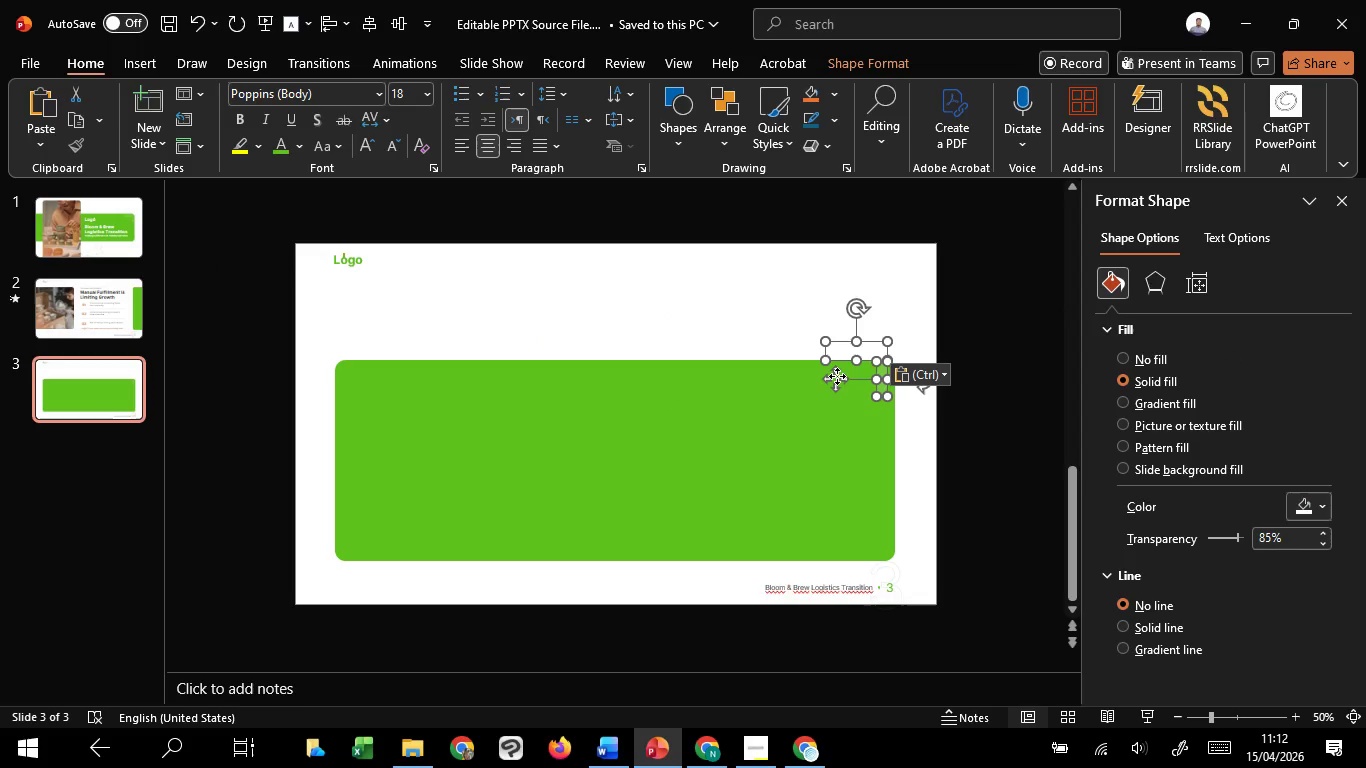 
left_click([837, 376])
 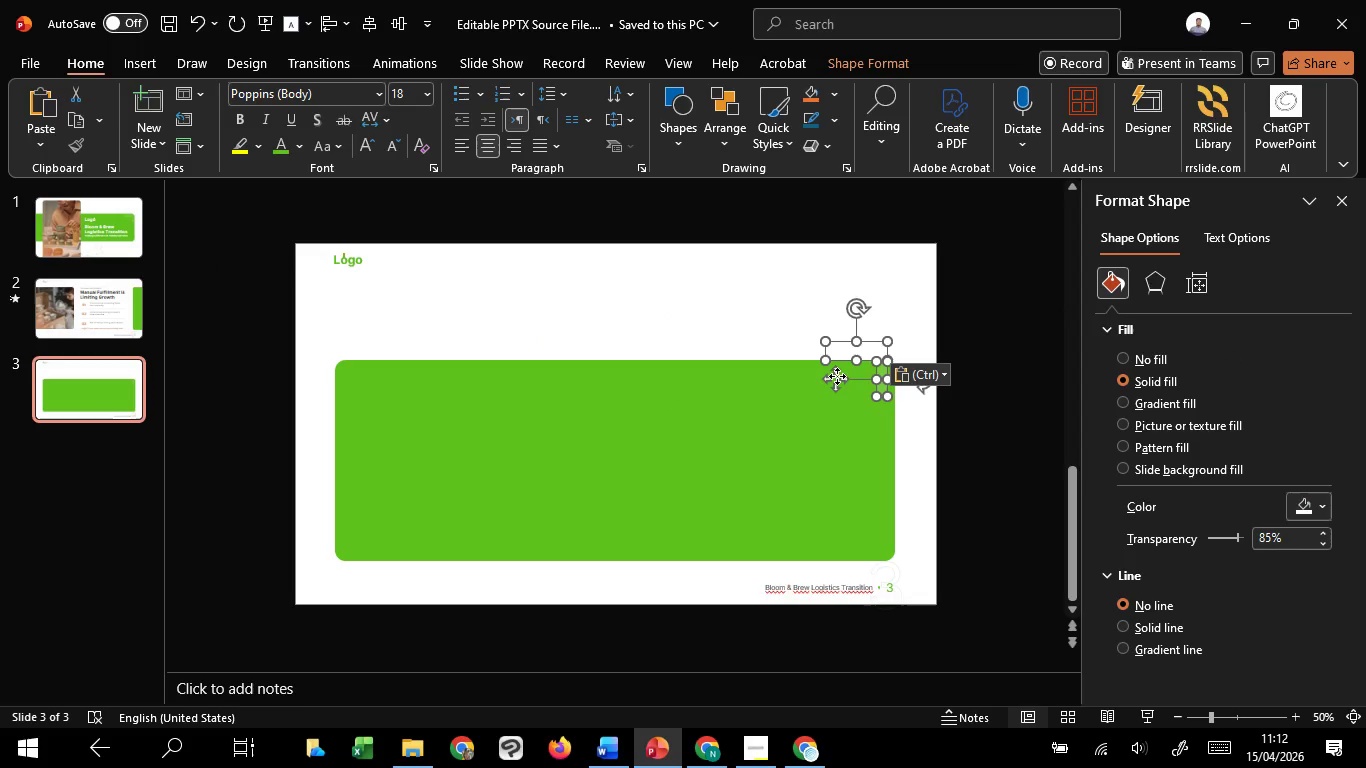 
left_click_drag(start_coordinate=[837, 376], to_coordinate=[828, 399])
 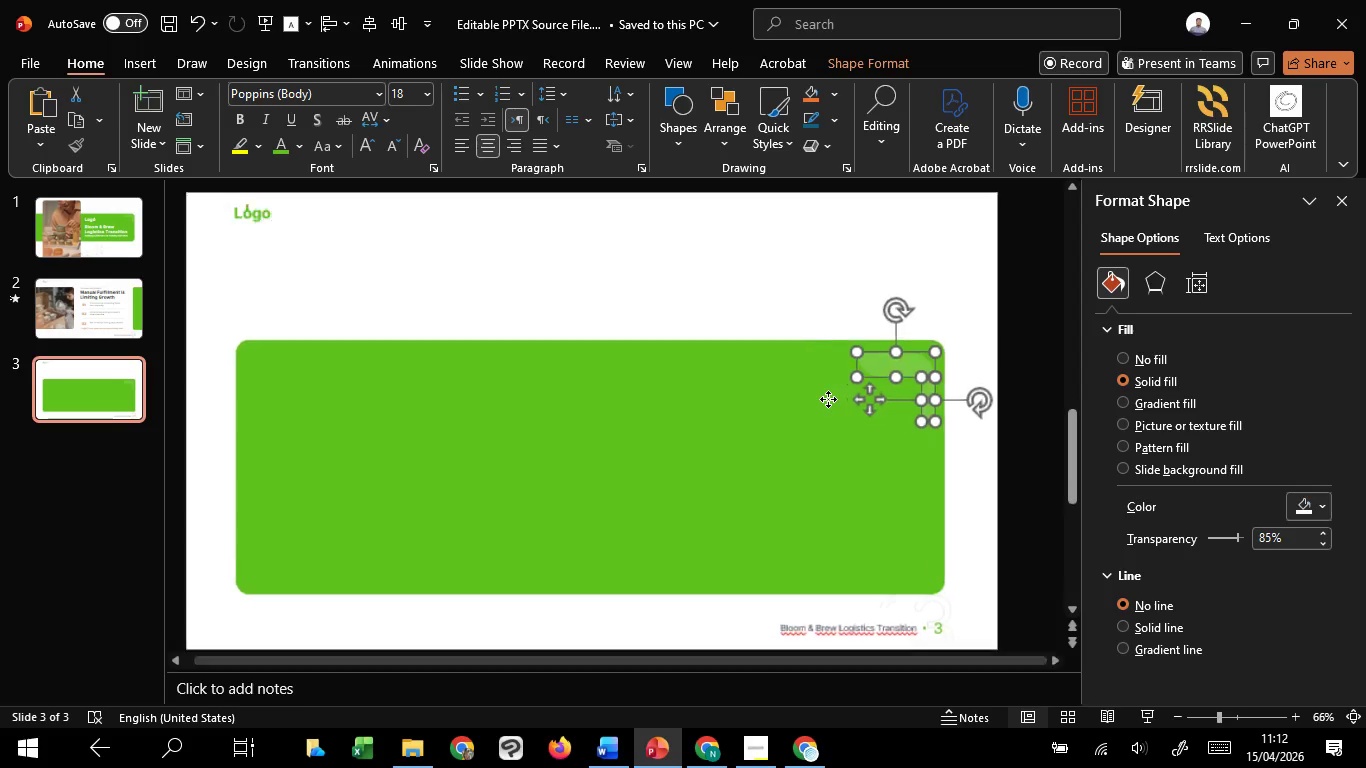 
hold_key(key=ShiftLeft, duration=1.51)
 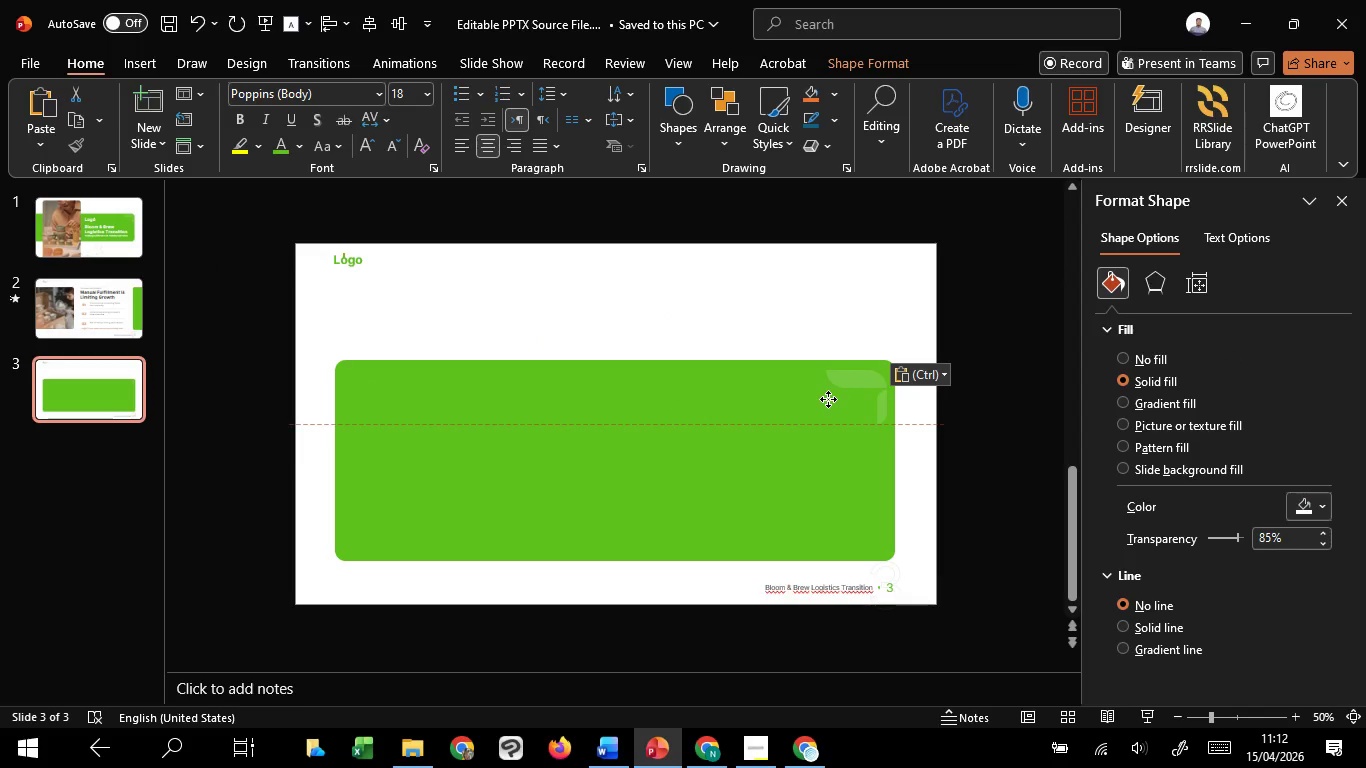 
hold_key(key=ShiftLeft, duration=0.89)
 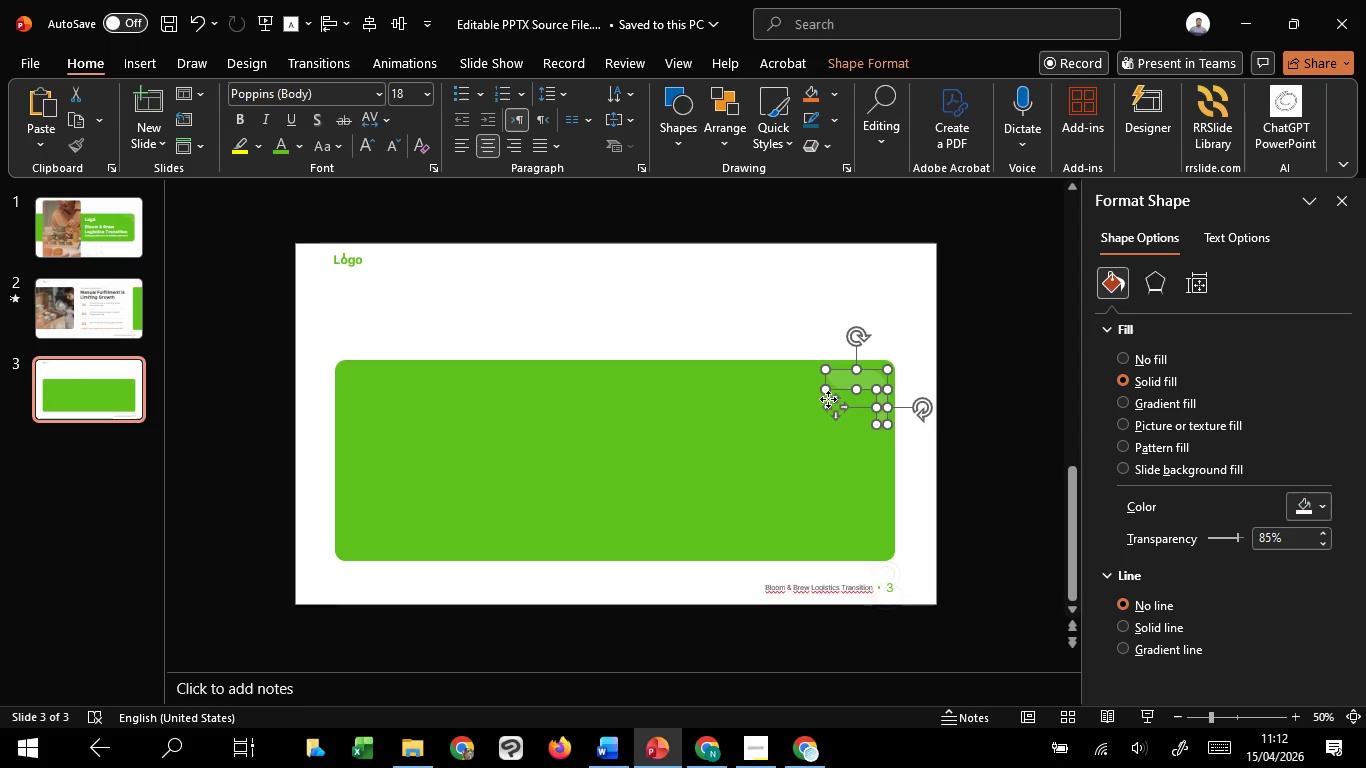 
hold_key(key=ControlLeft, duration=1.36)
scroll: coordinate [828, 399], scroll_direction: up, amount: 3.0
 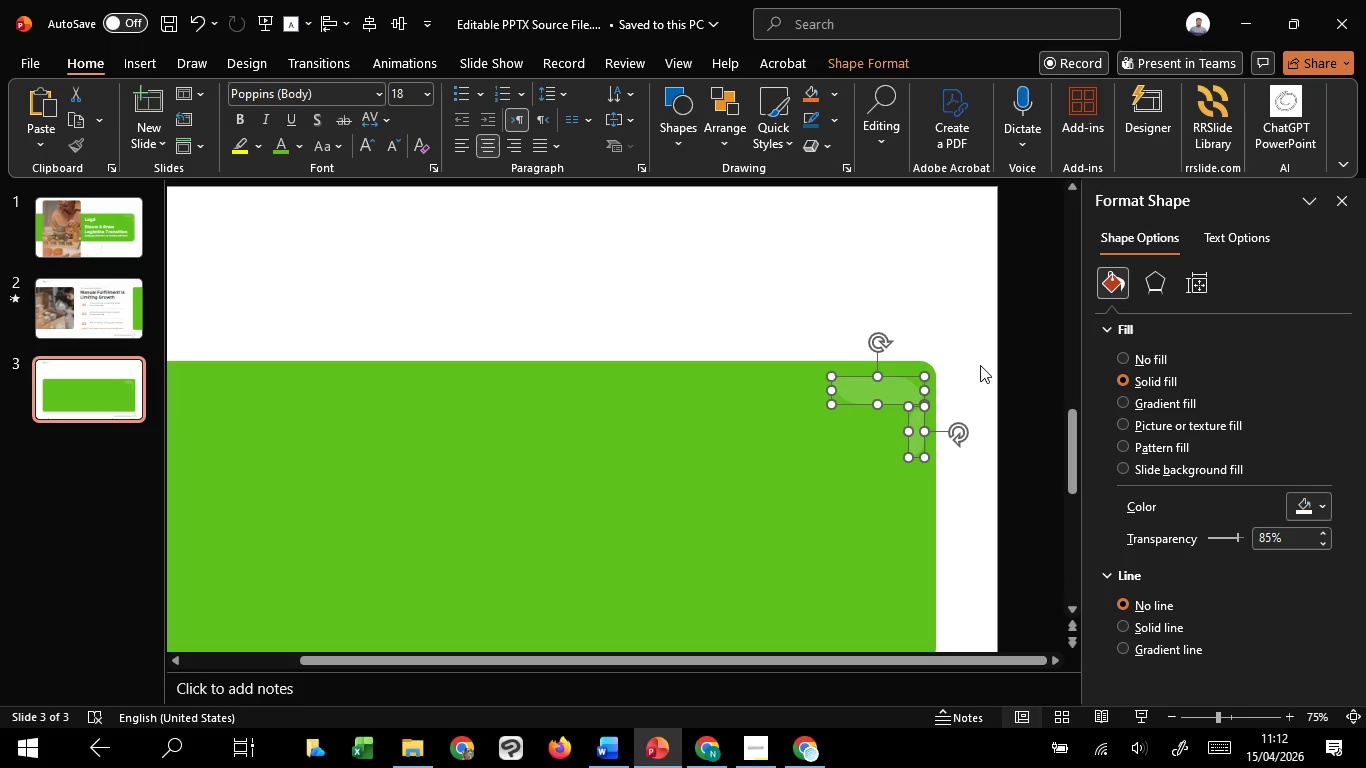 
wait(24.14)
 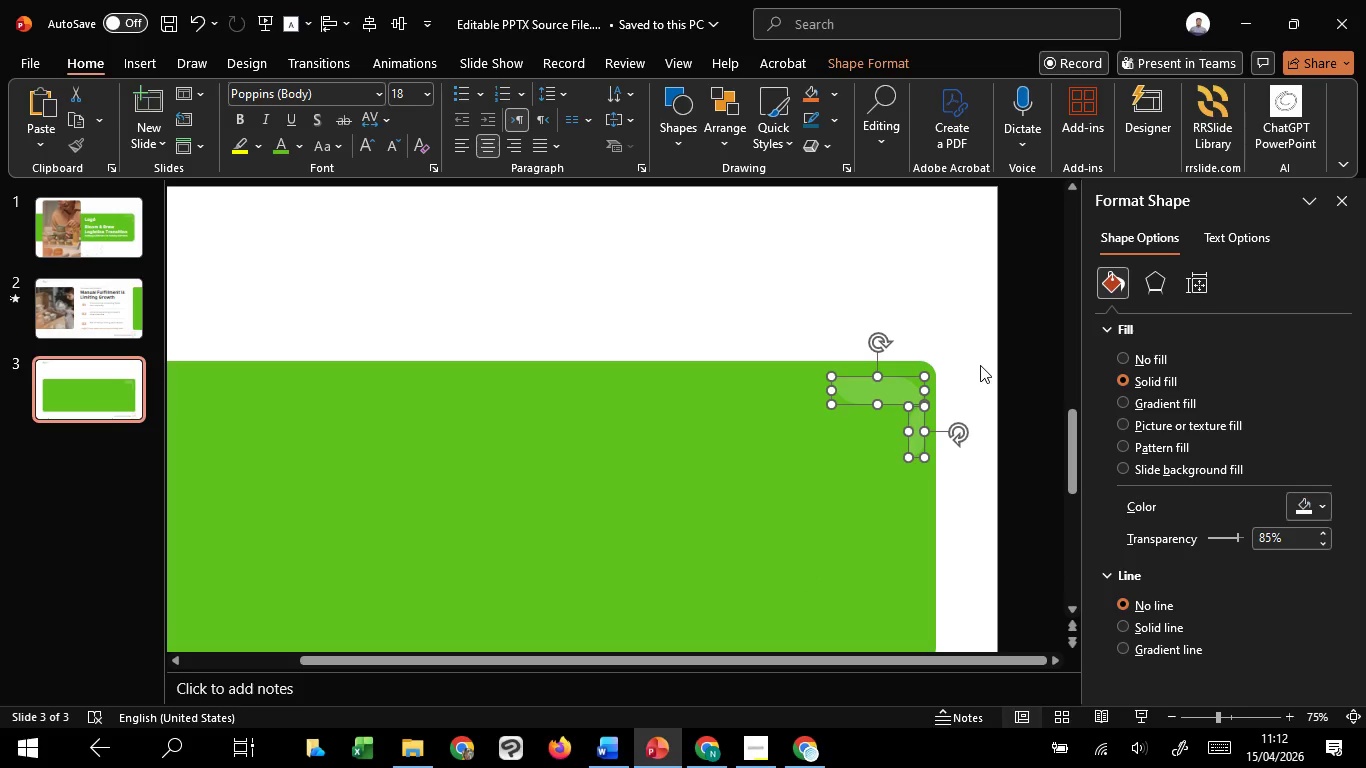 
key(ArrowUp)
 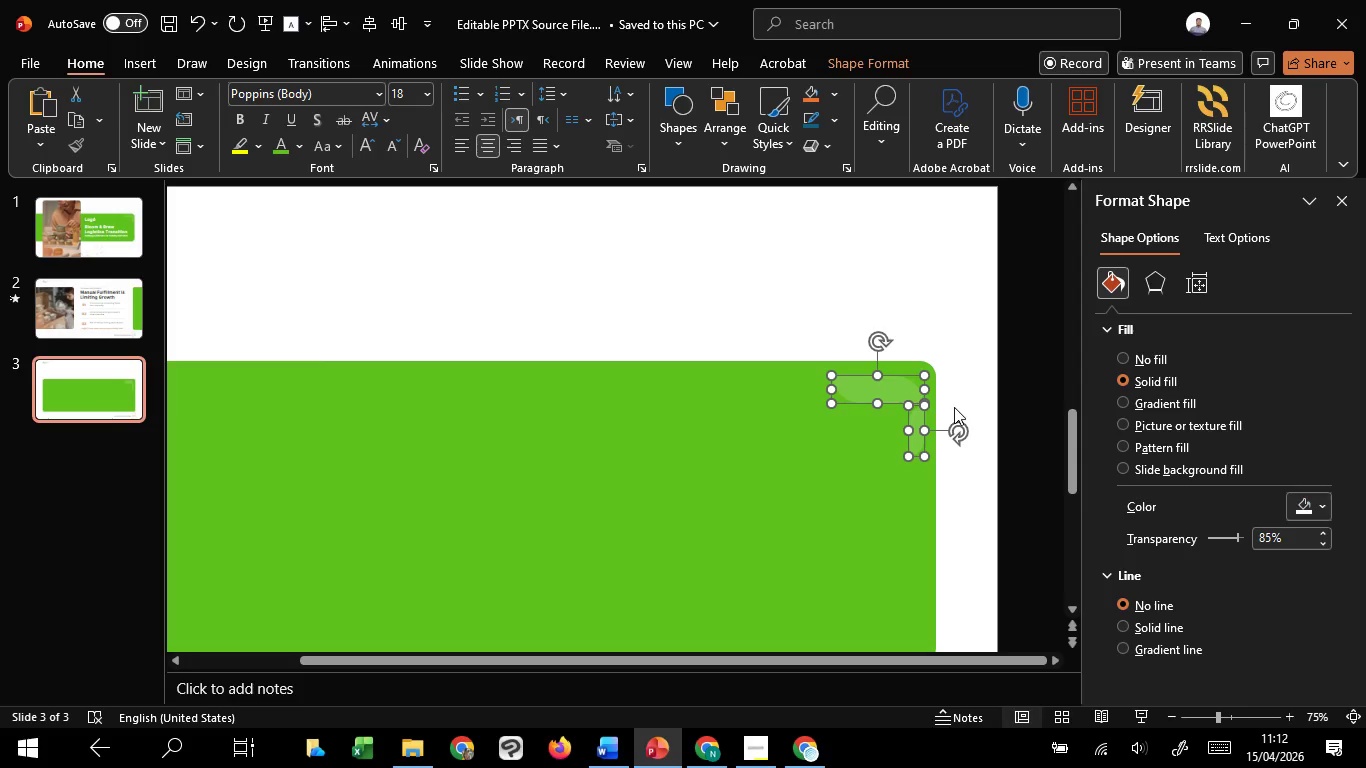 
key(ArrowUp)
 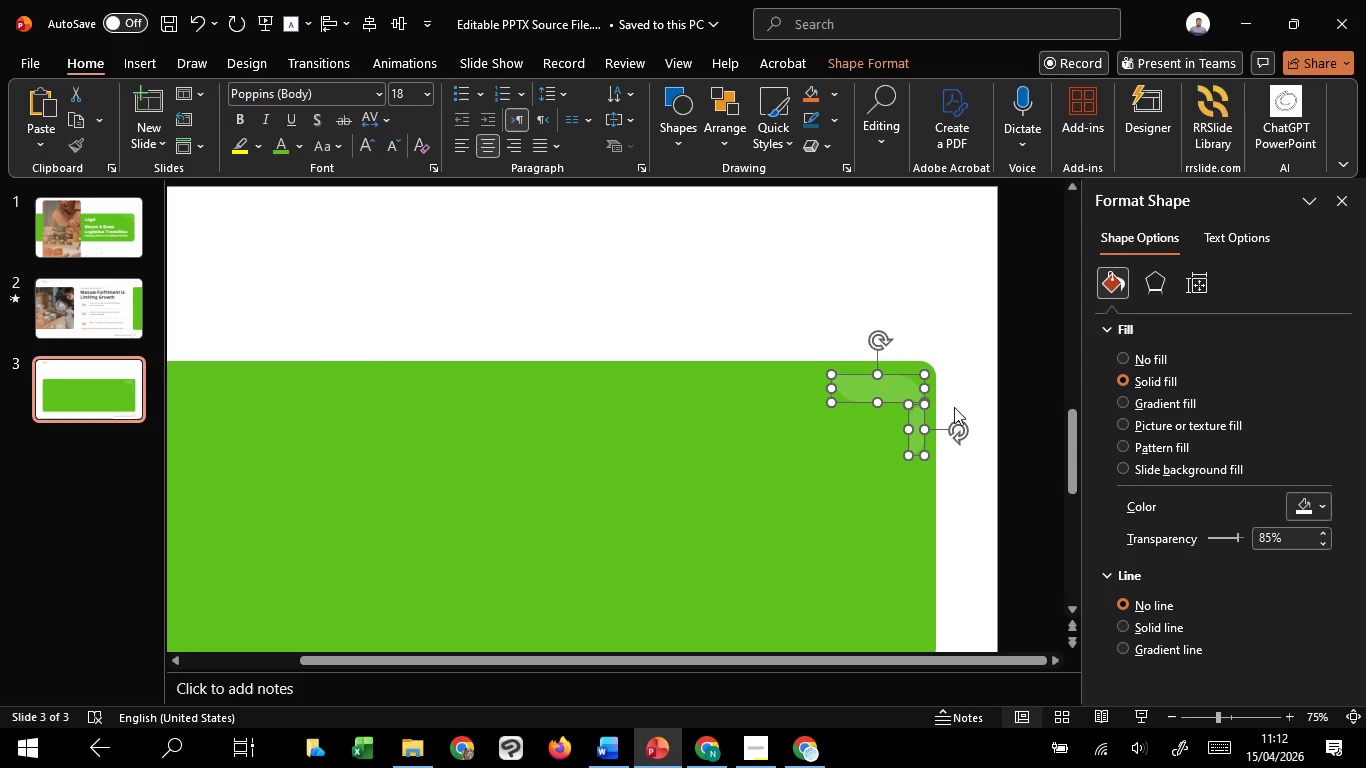 
key(ArrowUp)
 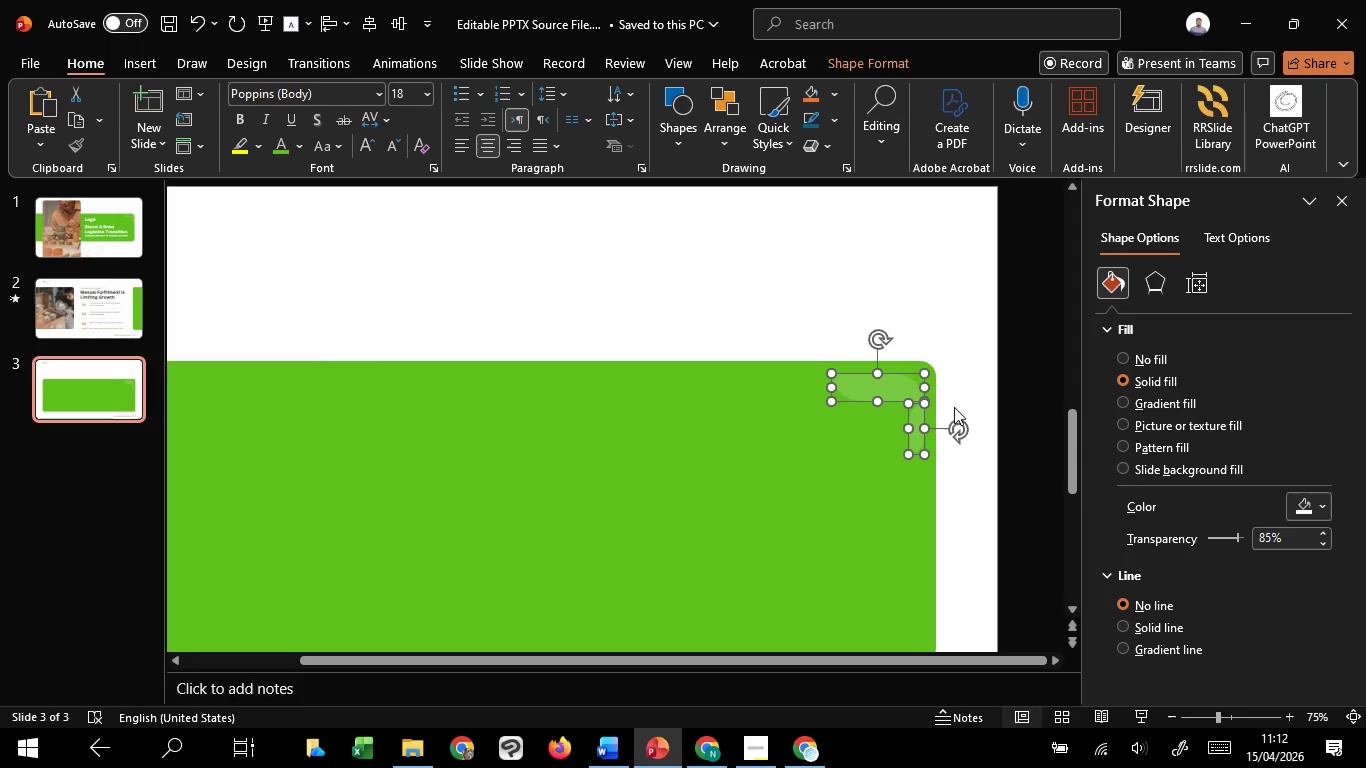 
key(ArrowUp)
 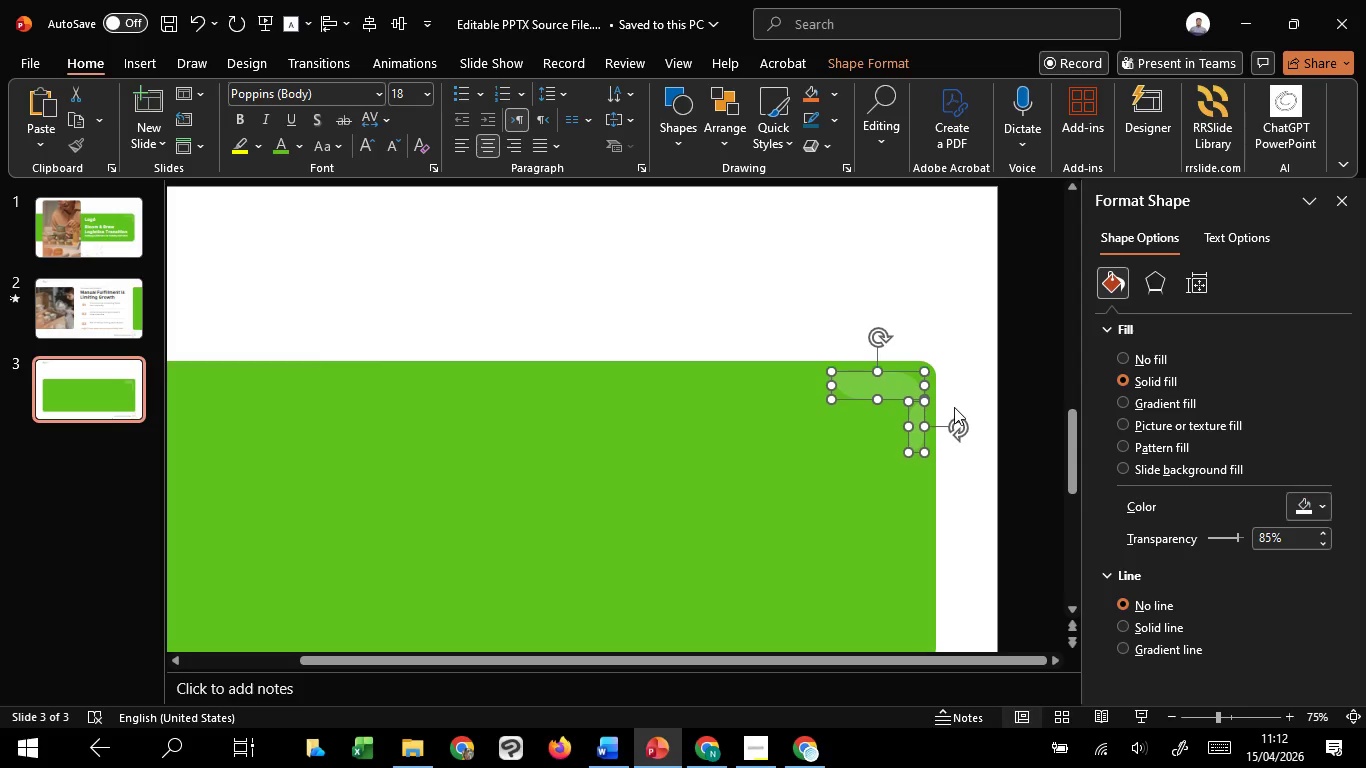 
key(ArrowUp)
 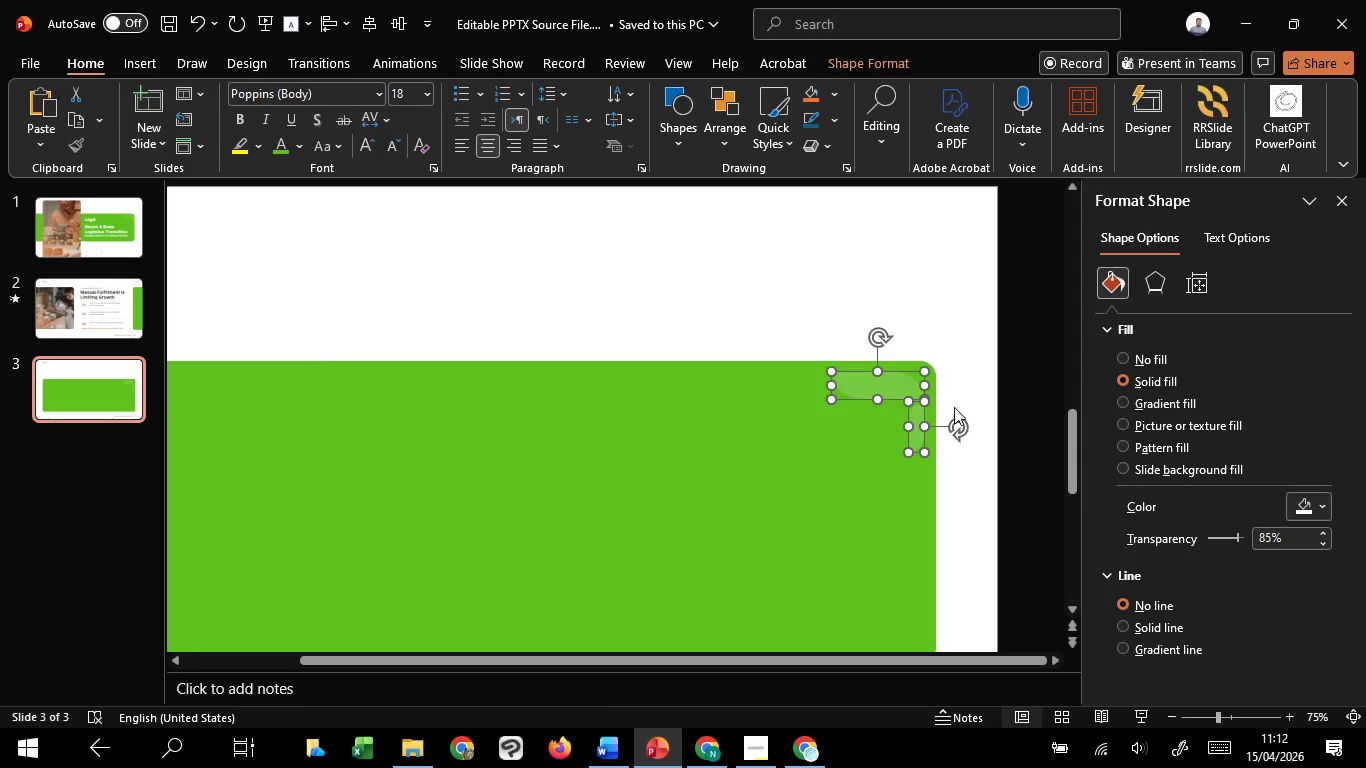 
key(ArrowUp)
 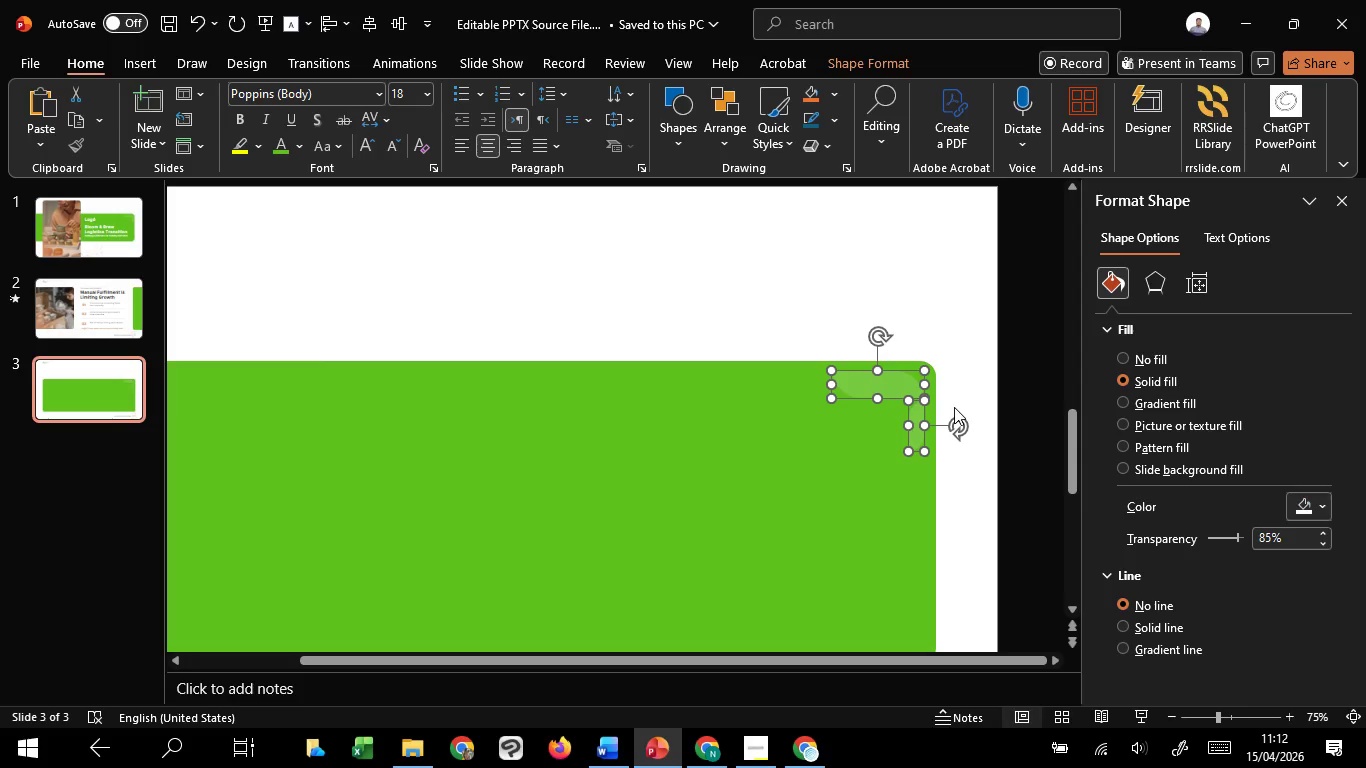 
wait(11.7)
 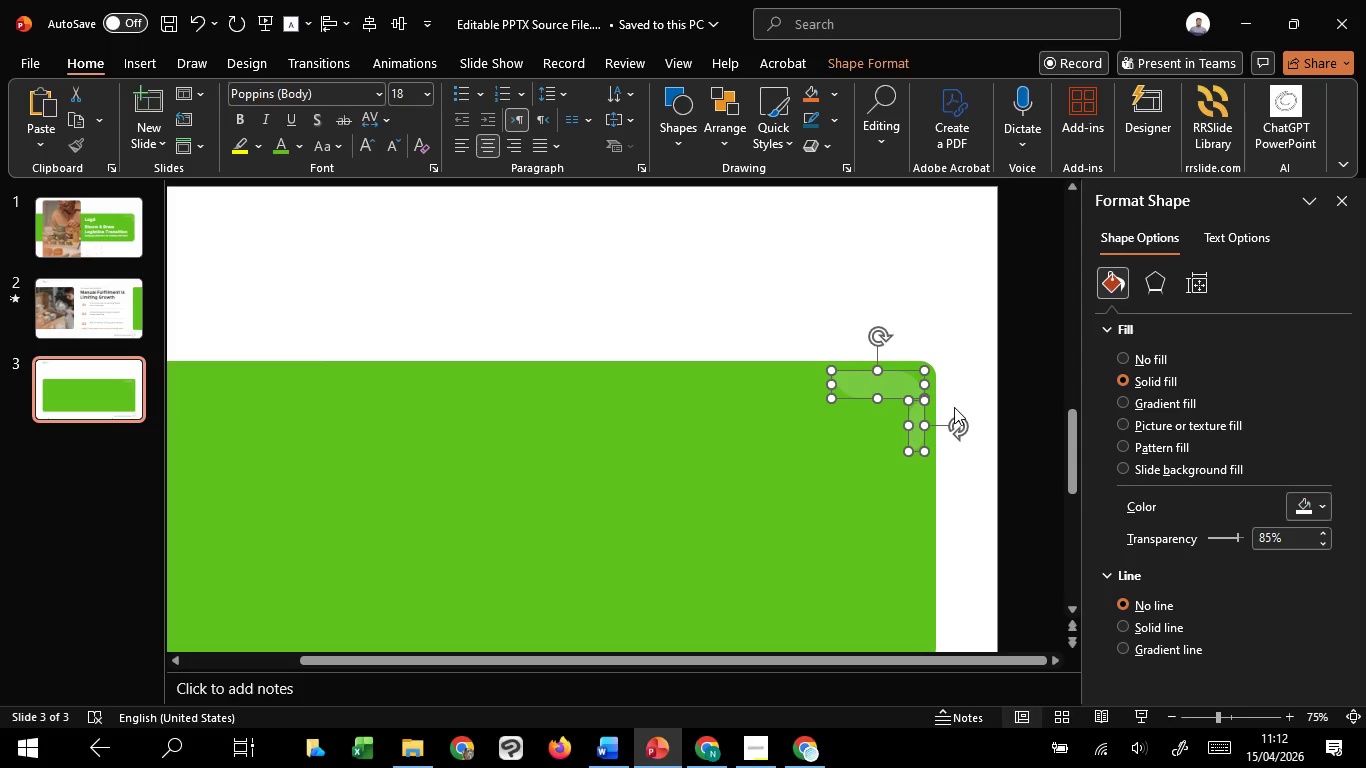 
left_click([961, 393])
 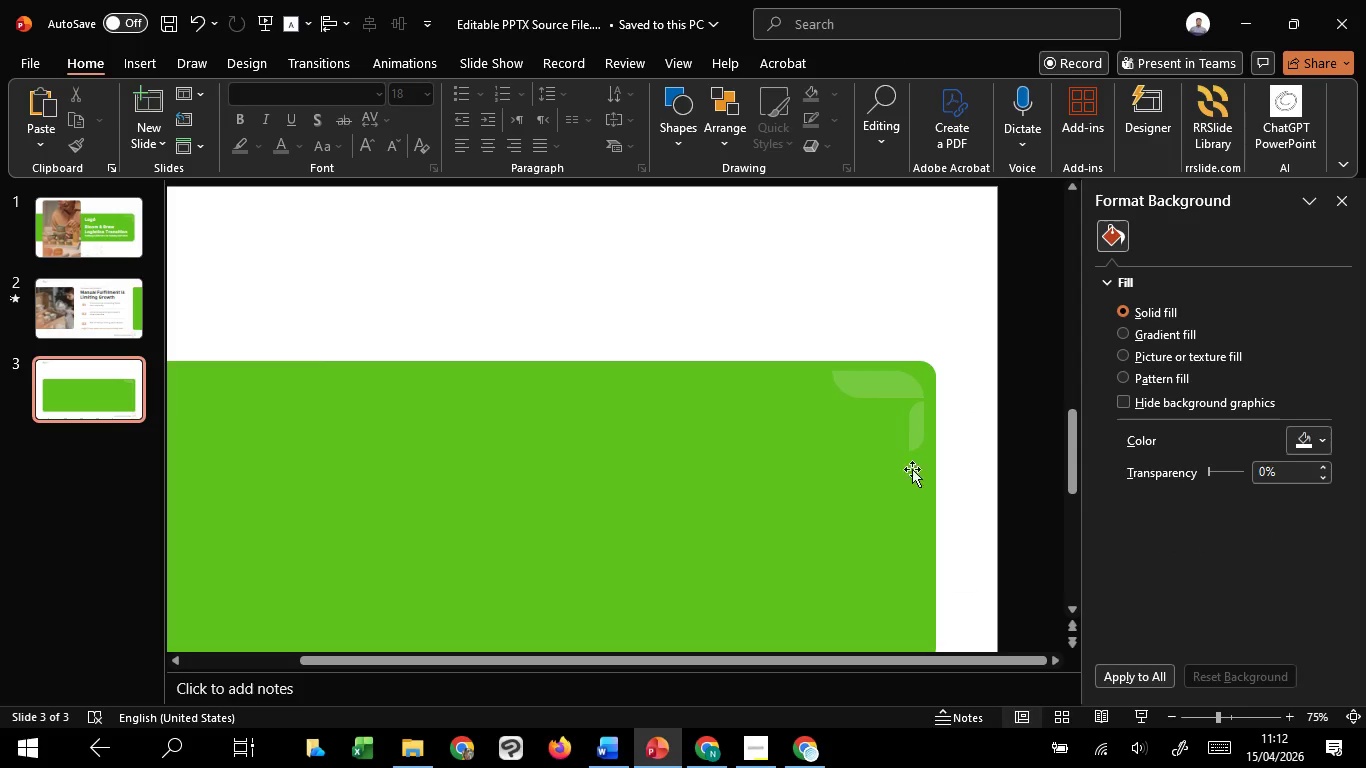 
left_click([883, 397])
 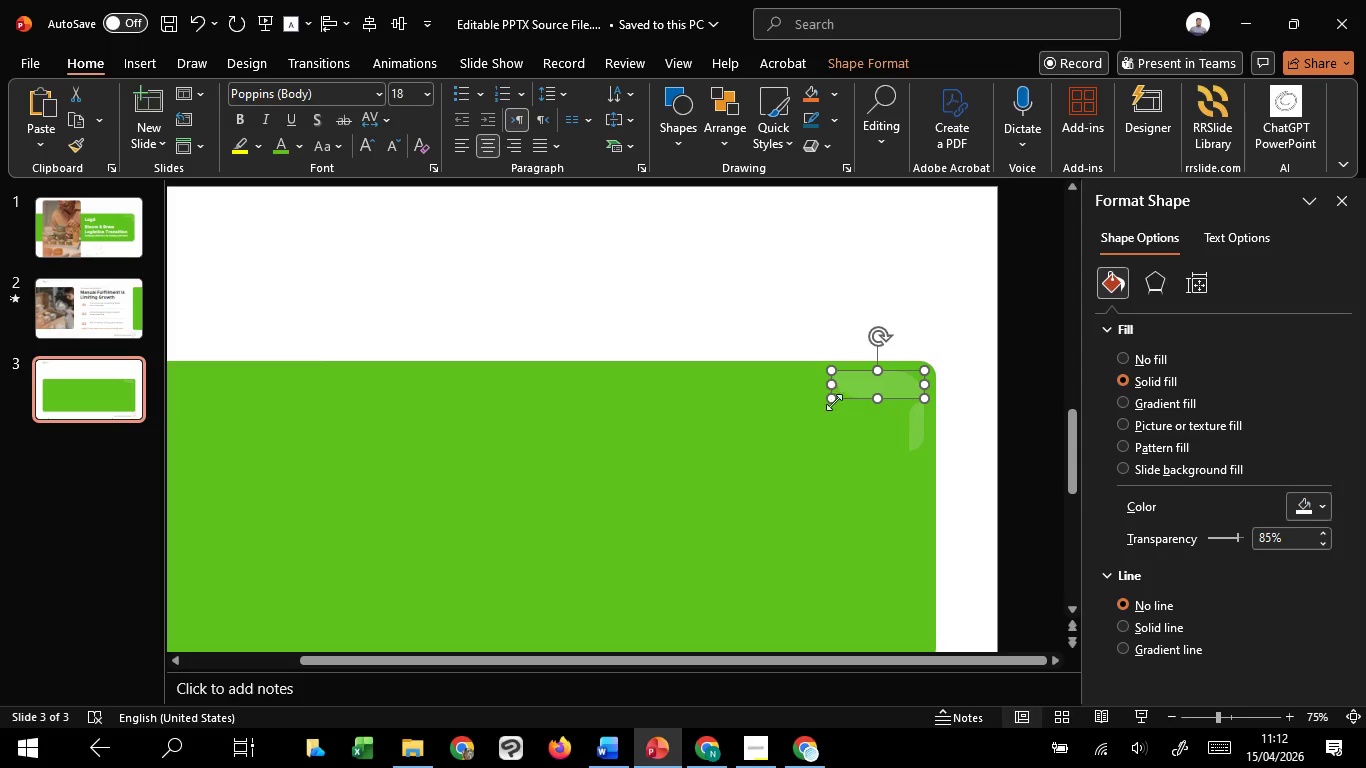 
hold_key(key=ControlLeft, duration=3.19)
left_click_drag(start_coordinate=[830, 403], to_coordinate=[847, 396])
 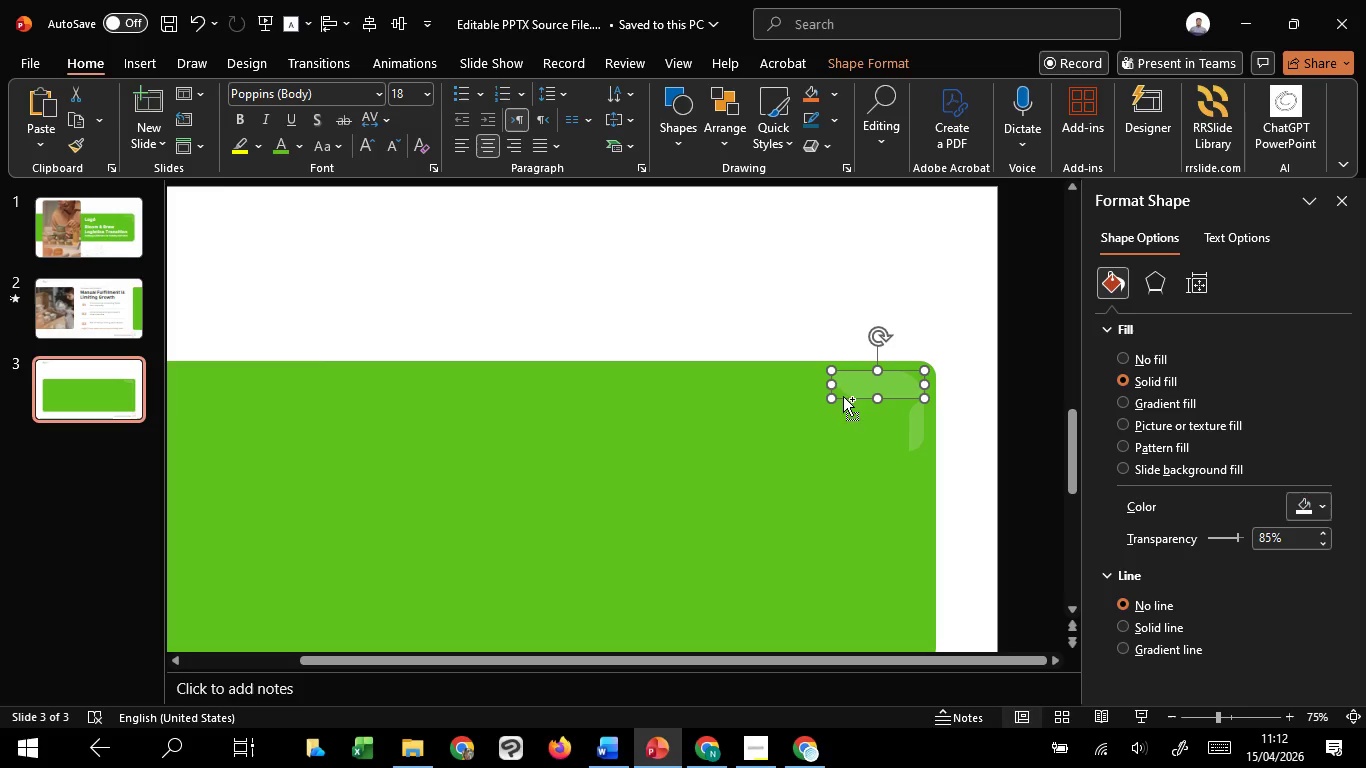 
hold_key(key=ShiftLeft, duration=1.52)
 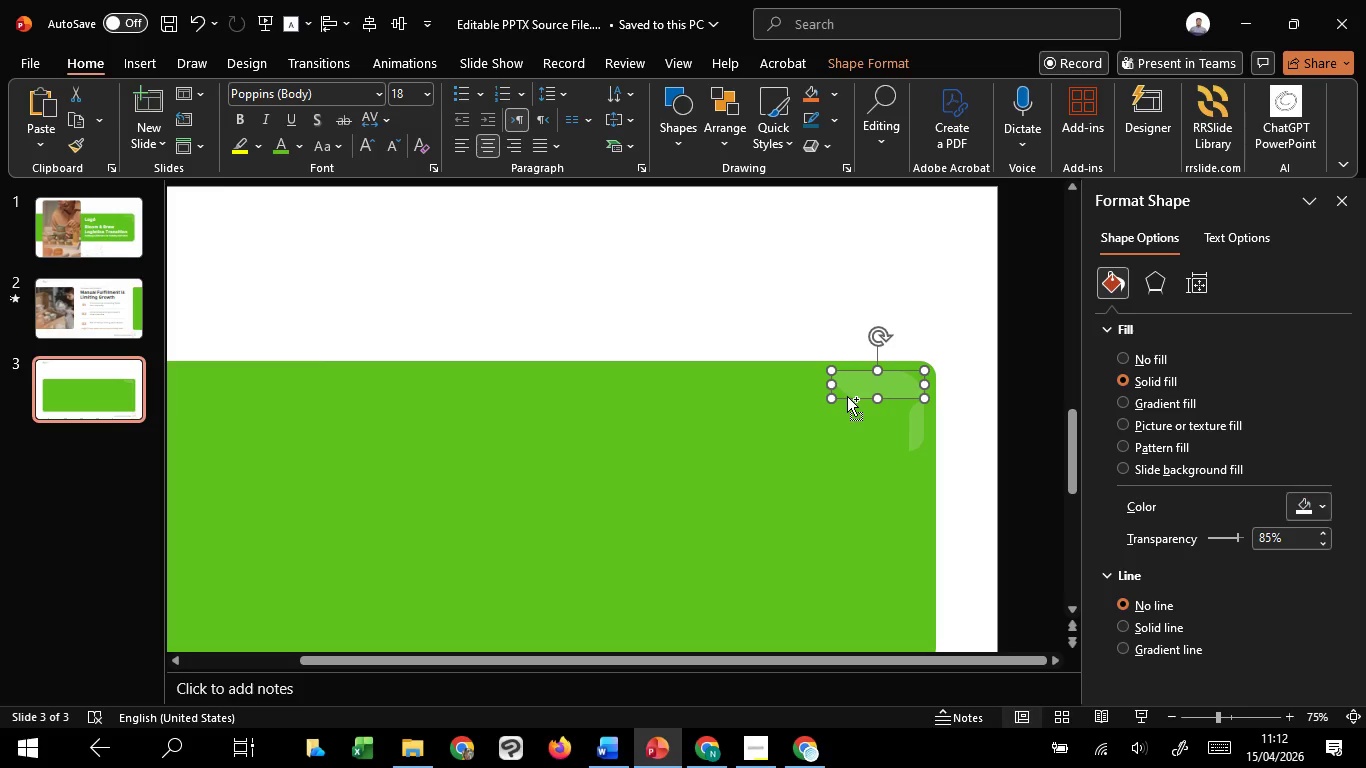 
hold_key(key=ShiftLeft, duration=1.44)
 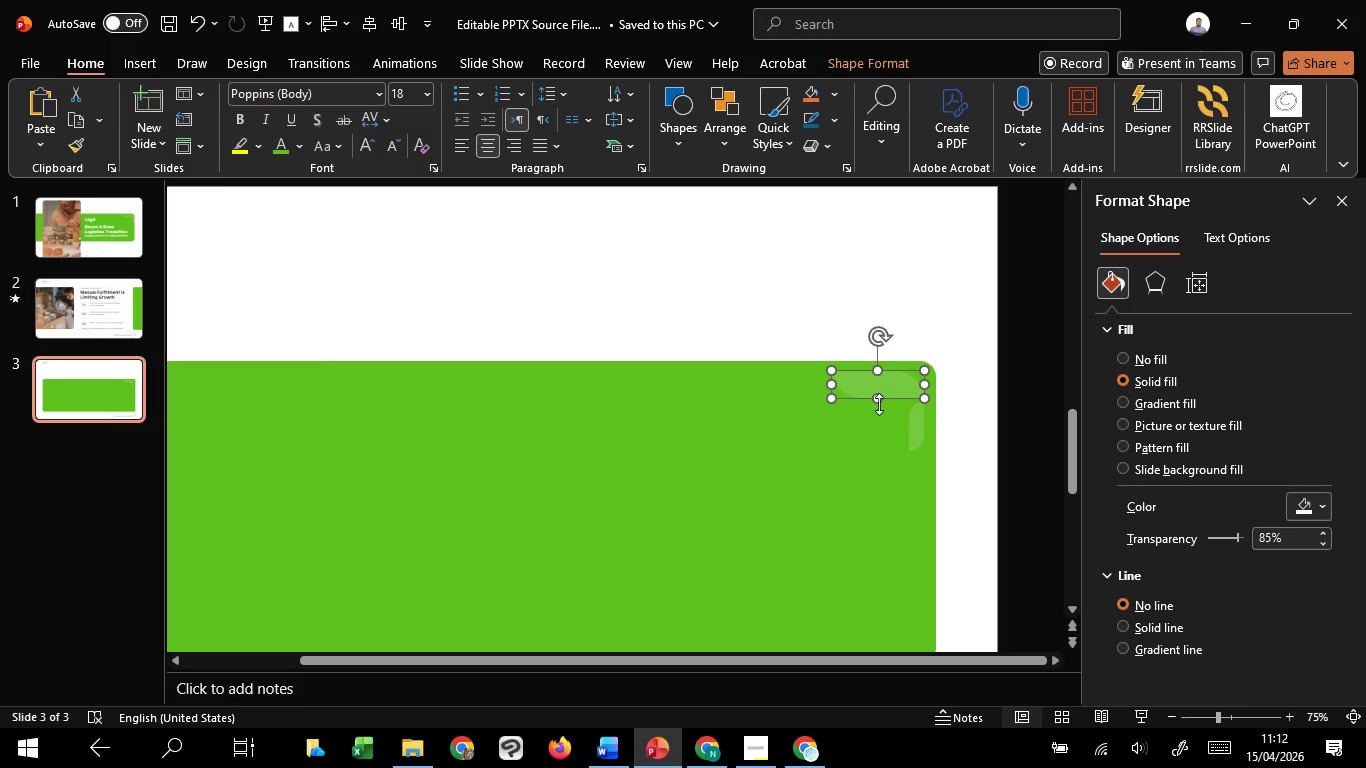 
hold_key(key=ControlLeft, duration=3.58)
scroll: coordinate [982, 449], scroll_direction: up, amount: 4.0
 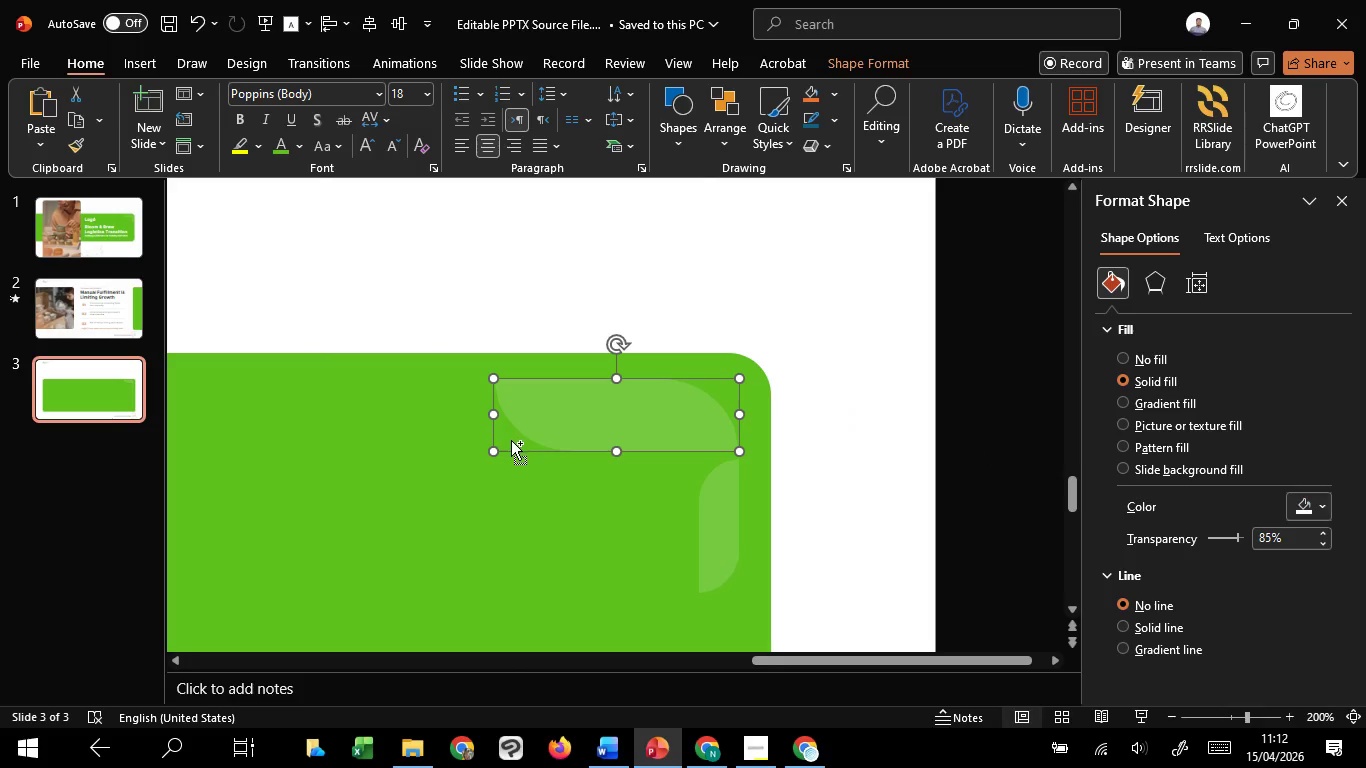 
hold_key(key=ShiftLeft, duration=1.52)
left_click_drag(start_coordinate=[489, 456], to_coordinate=[547, 443])
 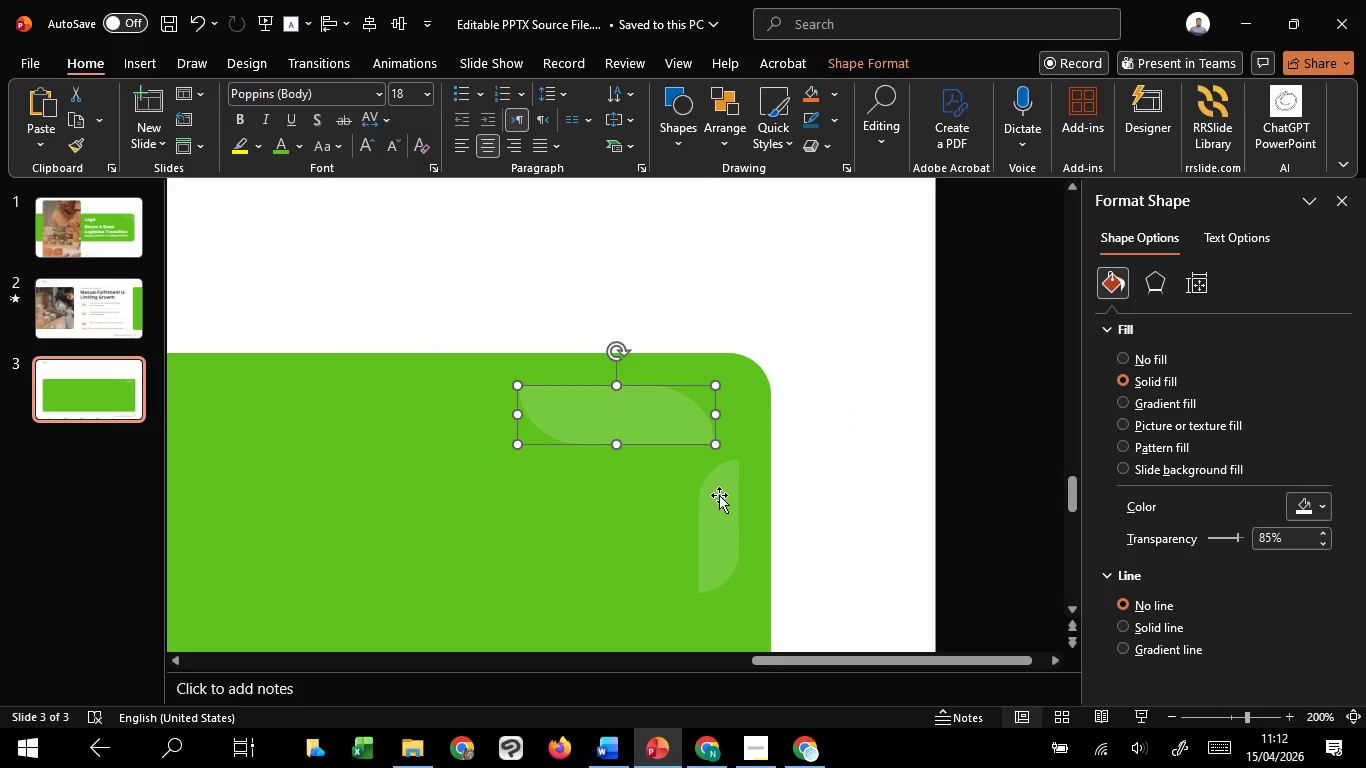 
hold_key(key=ShiftLeft, duration=1.34)
 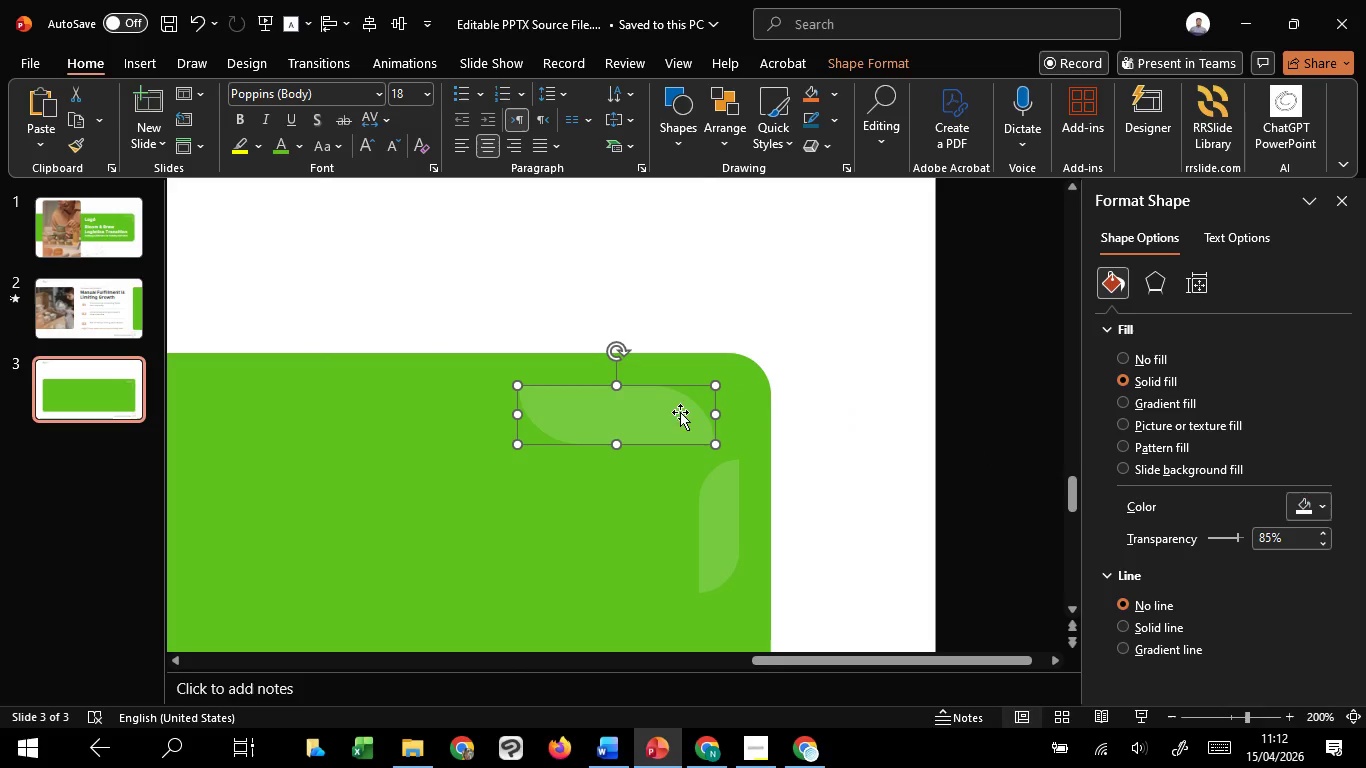 
left_click_drag(start_coordinate=[680, 412], to_coordinate=[699, 412])
 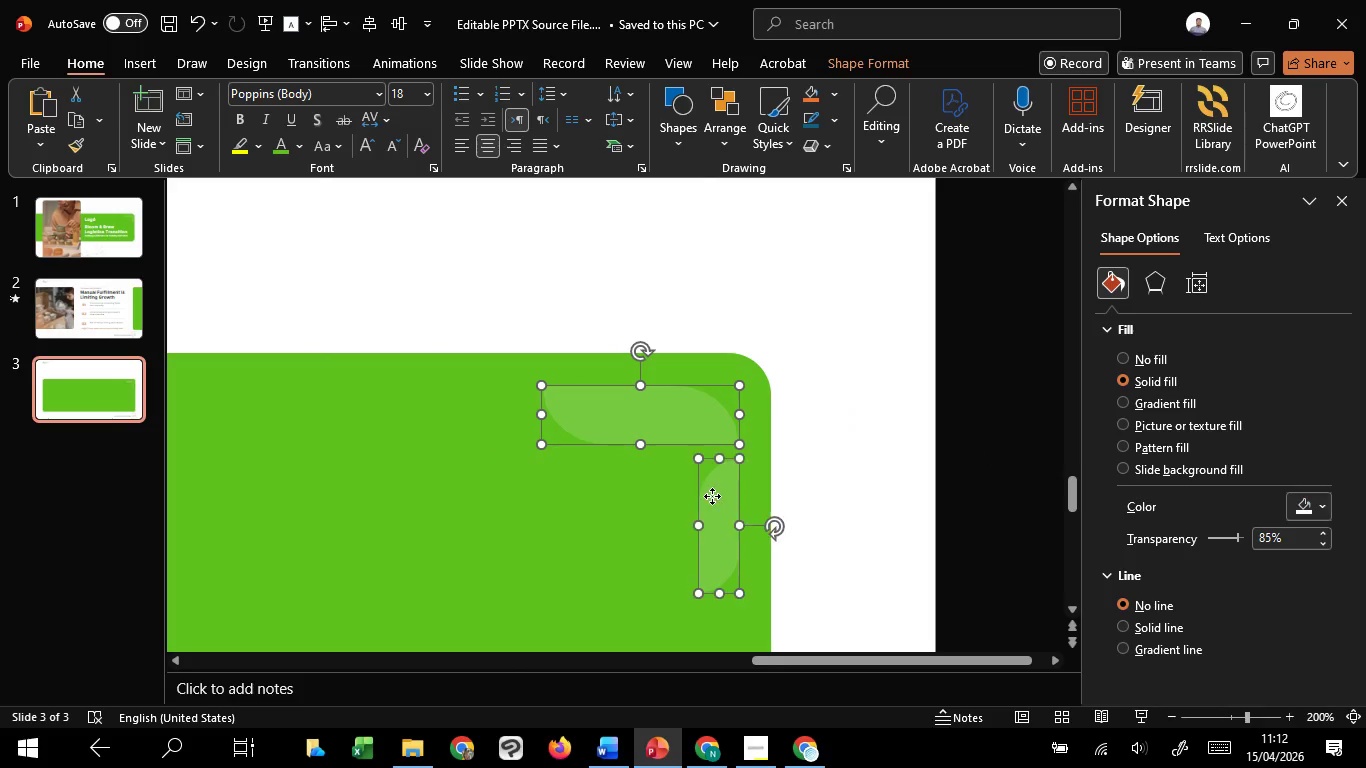 
hold_key(key=ShiftLeft, duration=1.5)
 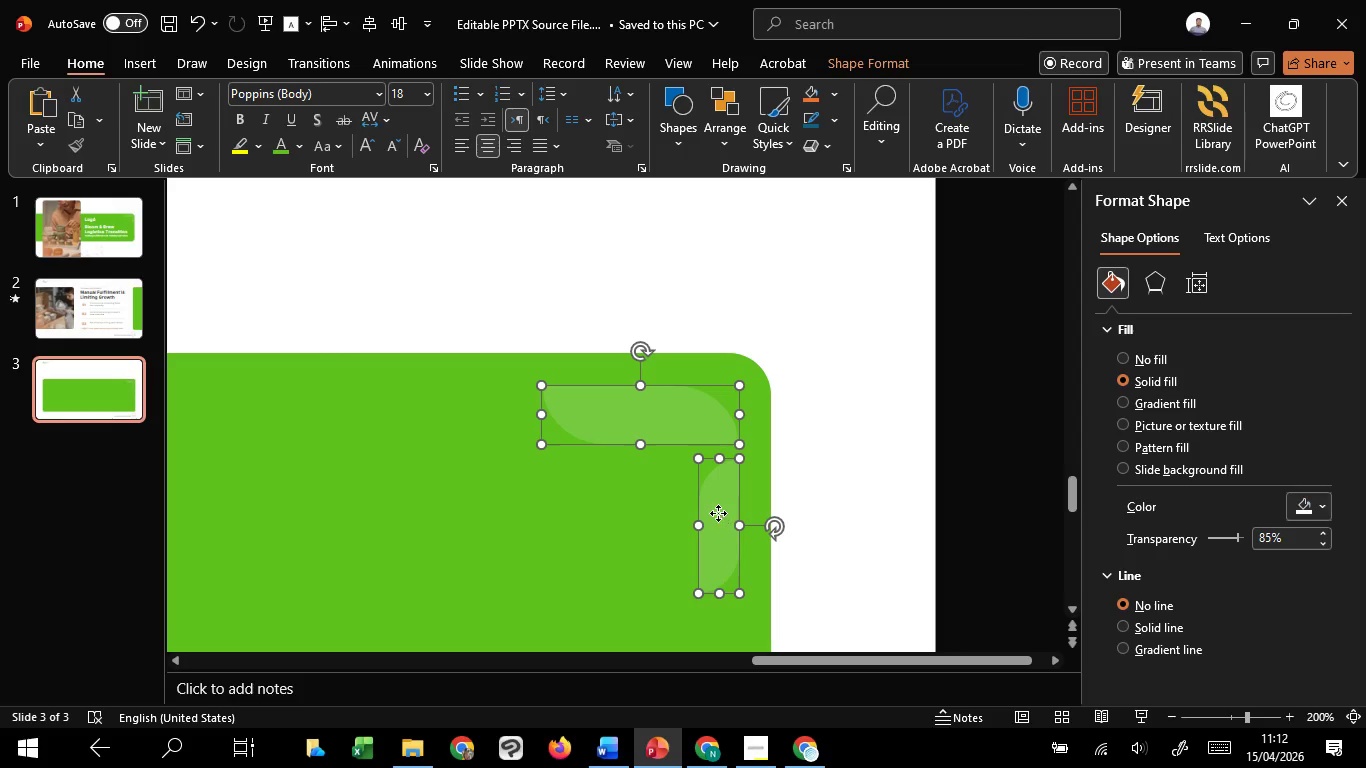 
hold_key(key=ShiftLeft, duration=0.36)
left_click([712, 496])
 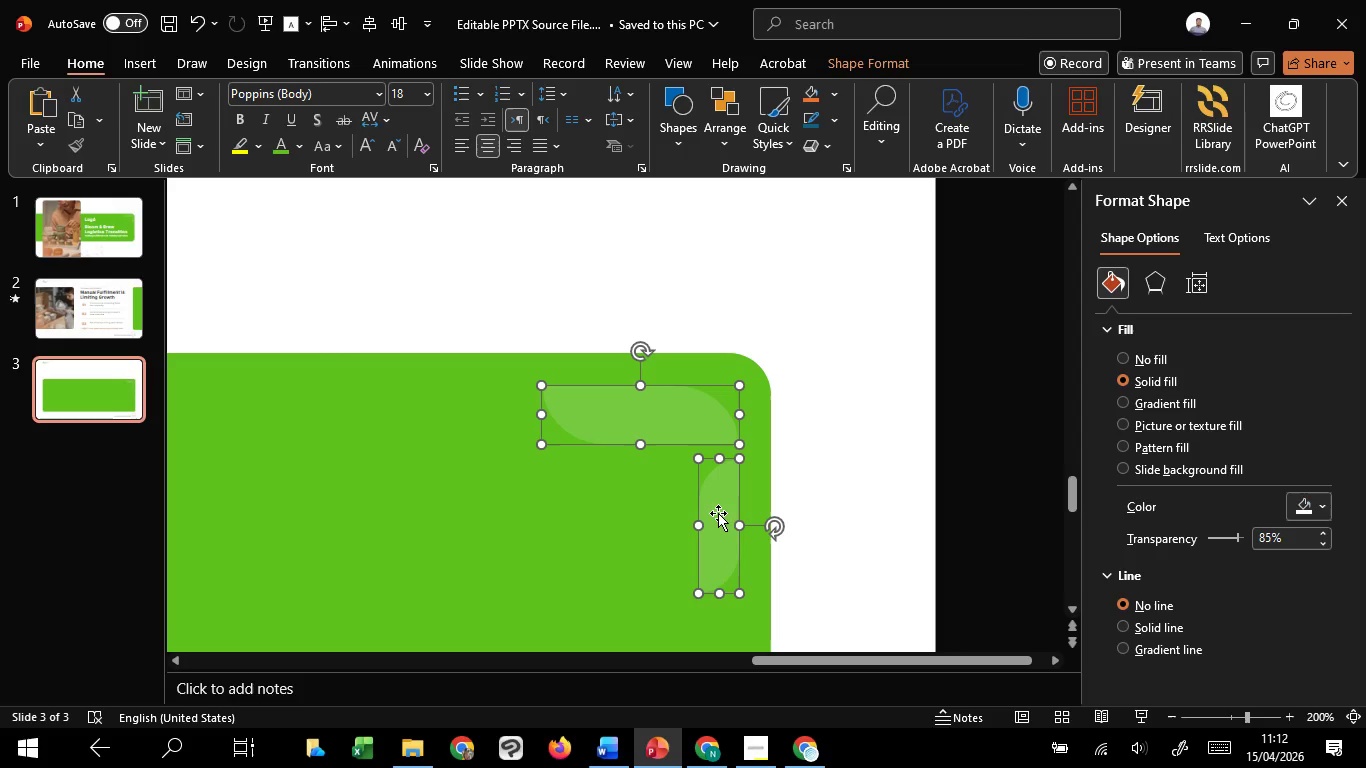 
hold_key(key=ShiftLeft, duration=1.52)
left_click_drag(start_coordinate=[718, 513], to_coordinate=[725, 495])
 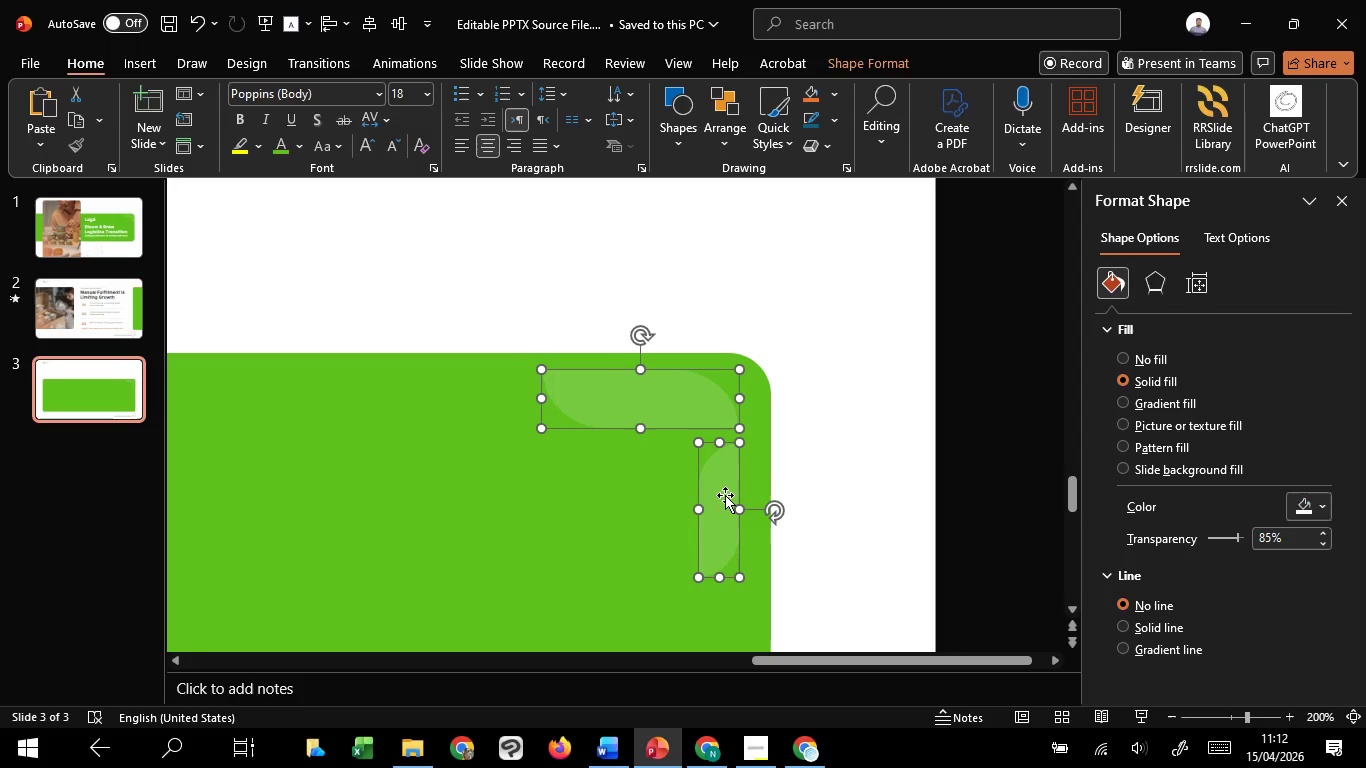 
hold_key(key=ShiftLeft, duration=0.33)
 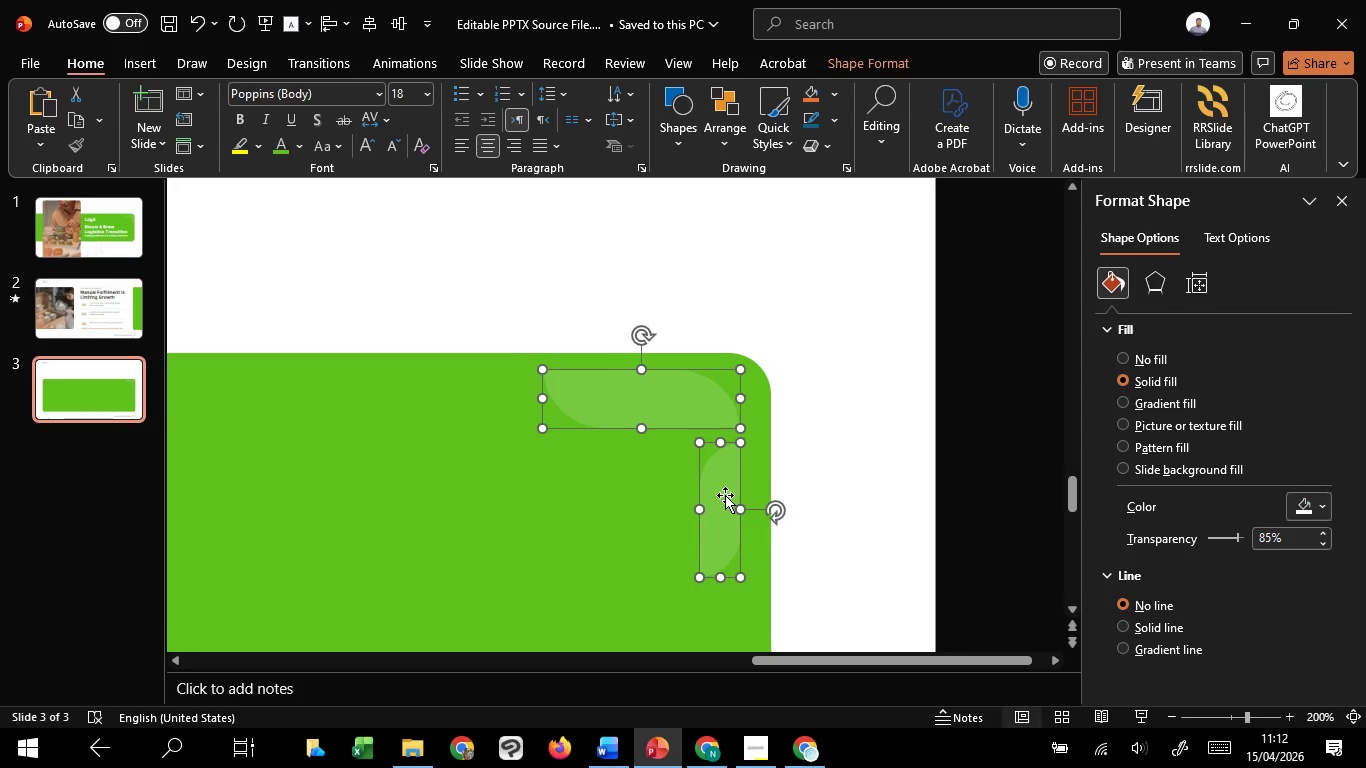 
hold_key(key=ShiftLeft, duration=20.59)
 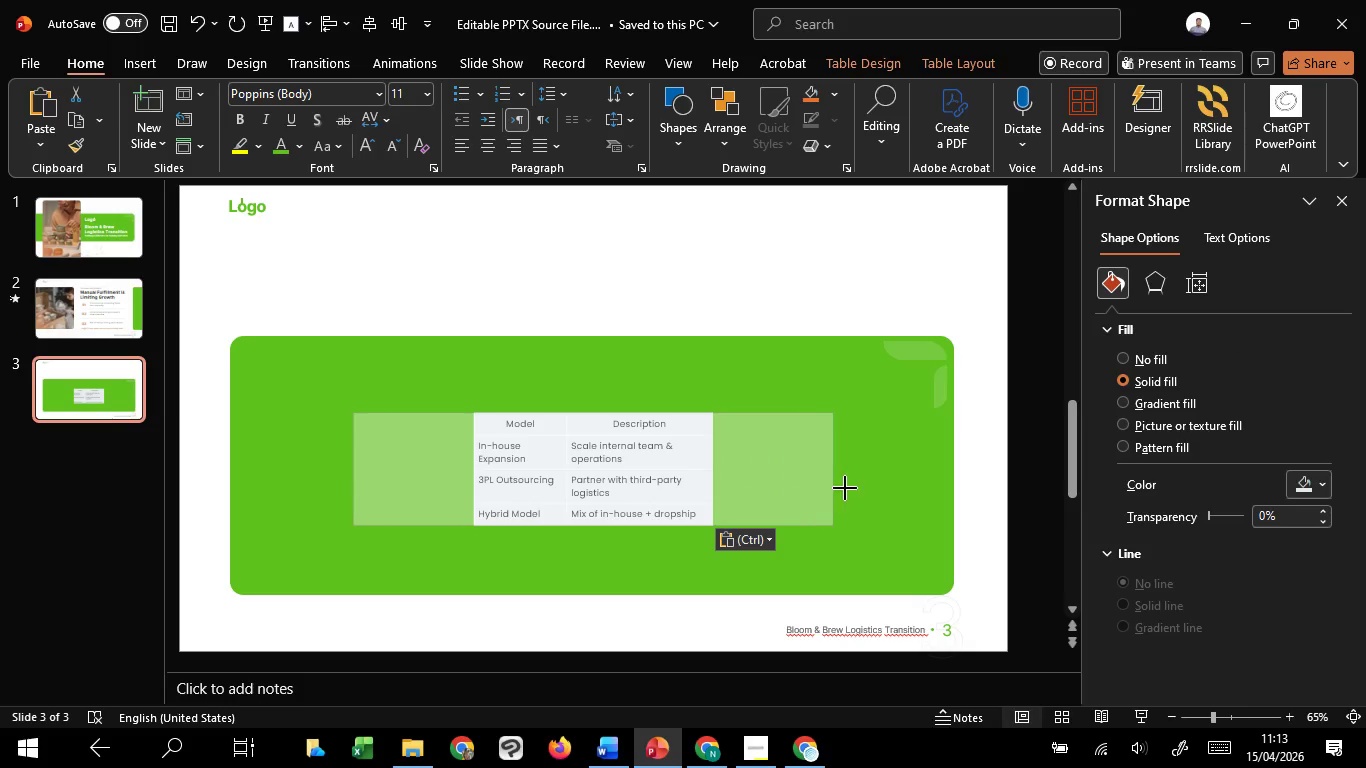 
key(ArrowRight)
 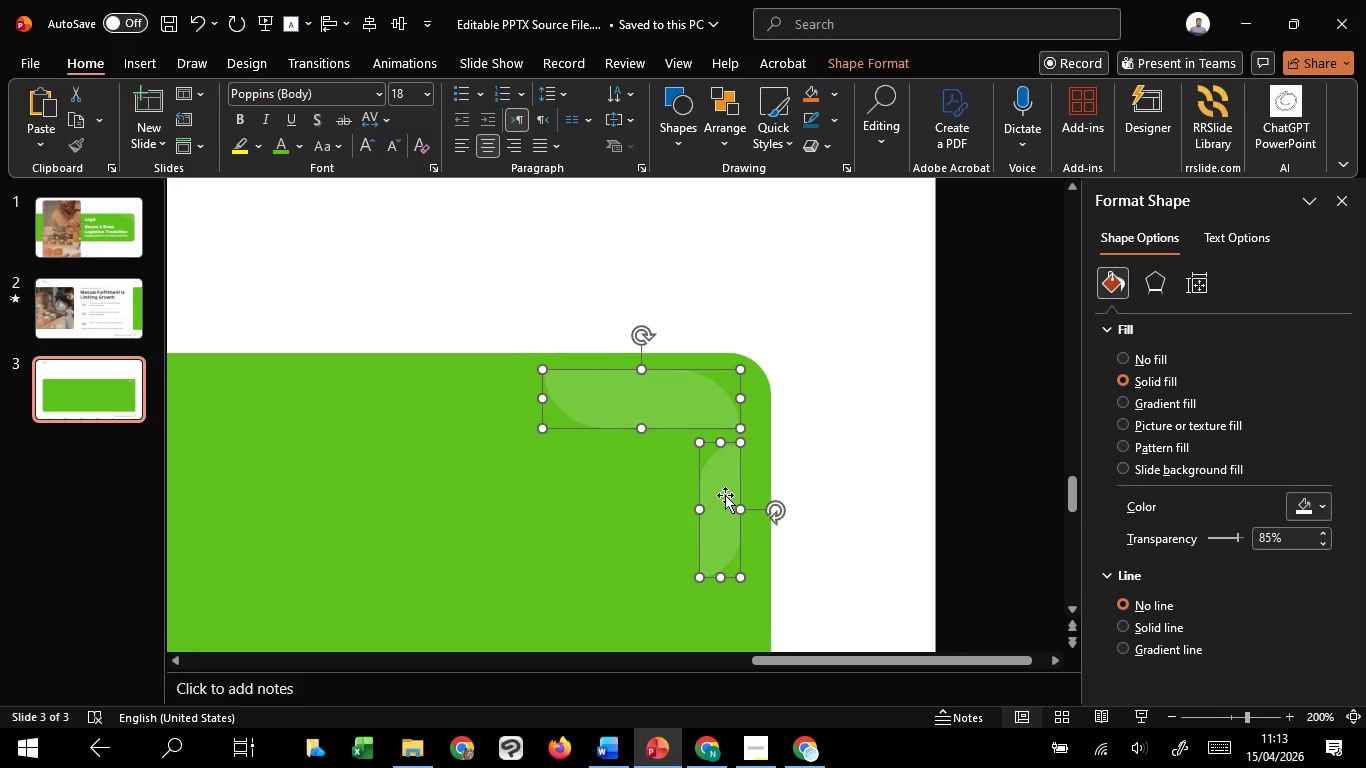 
key(ArrowRight)
 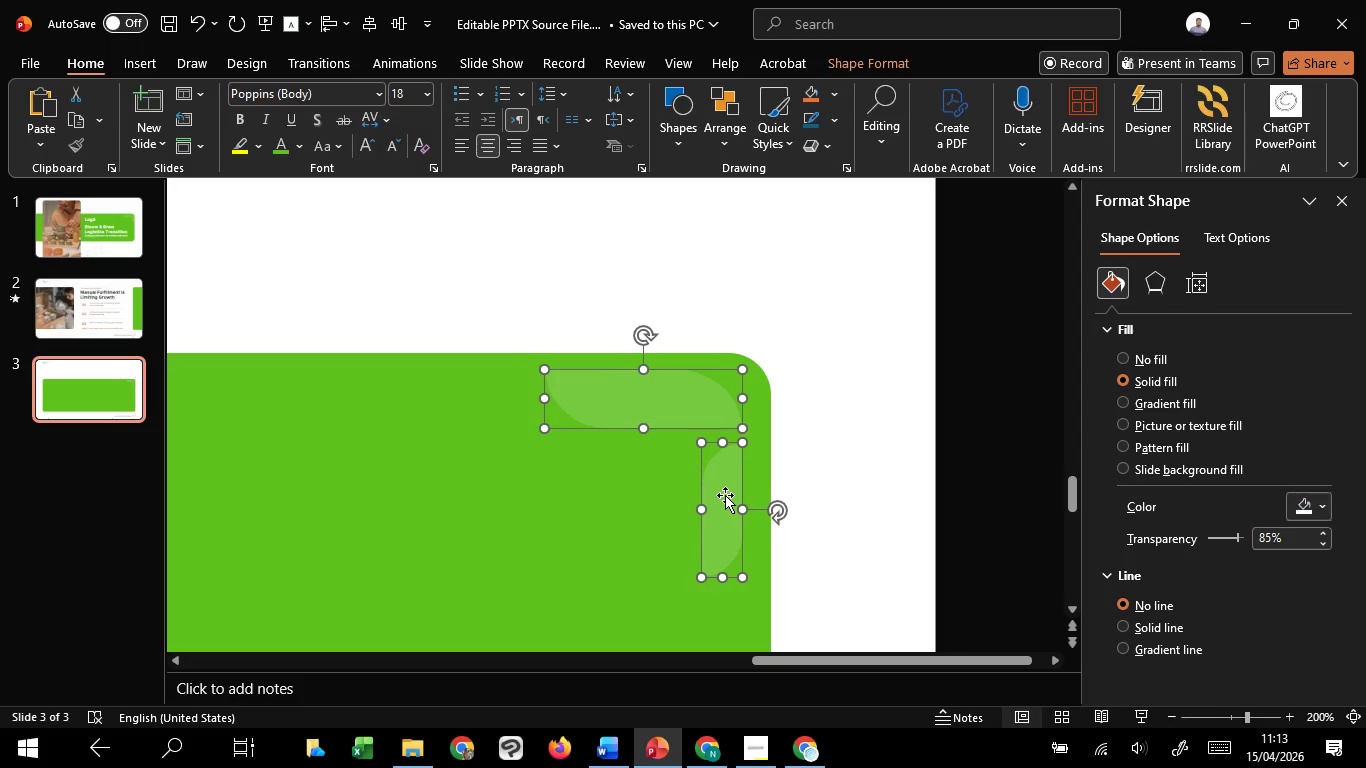 
hold_key(key=ArrowRight, duration=0.67)
 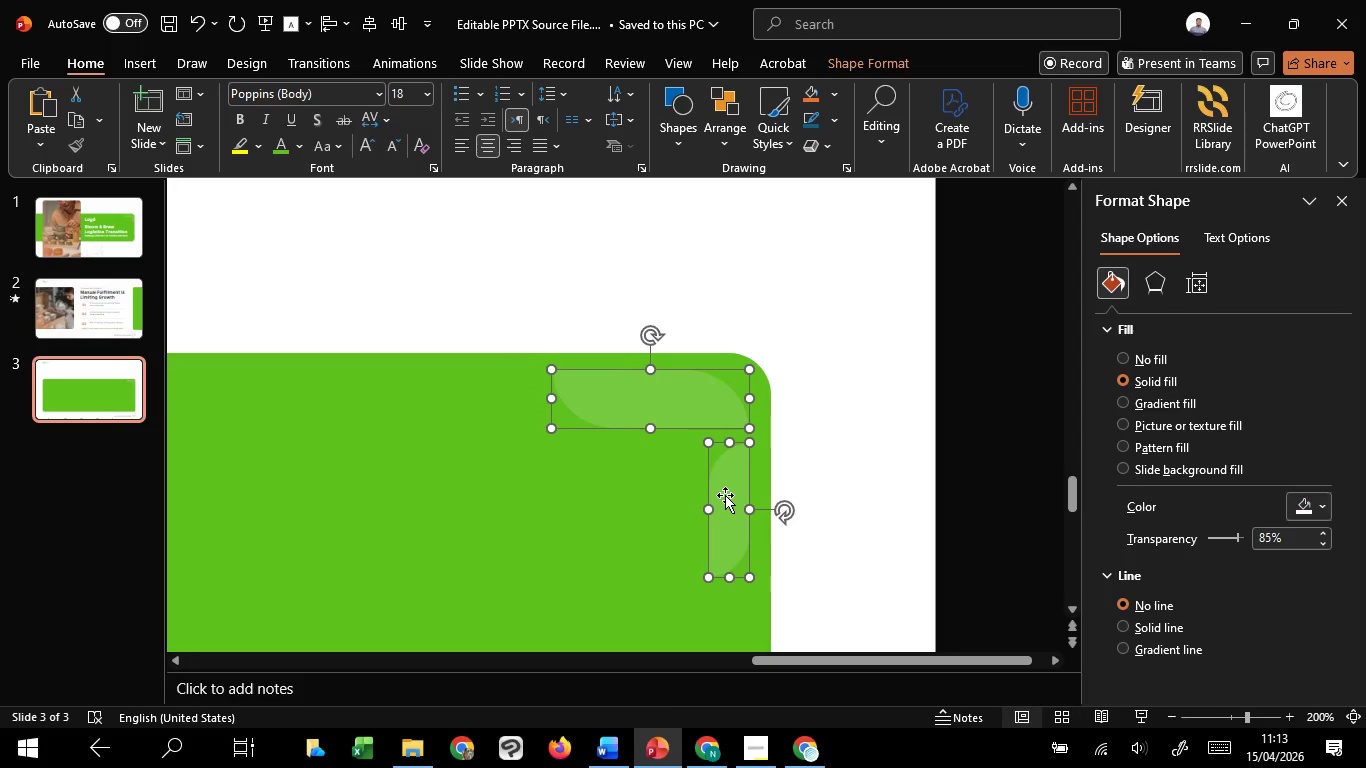 
key(ArrowRight)
 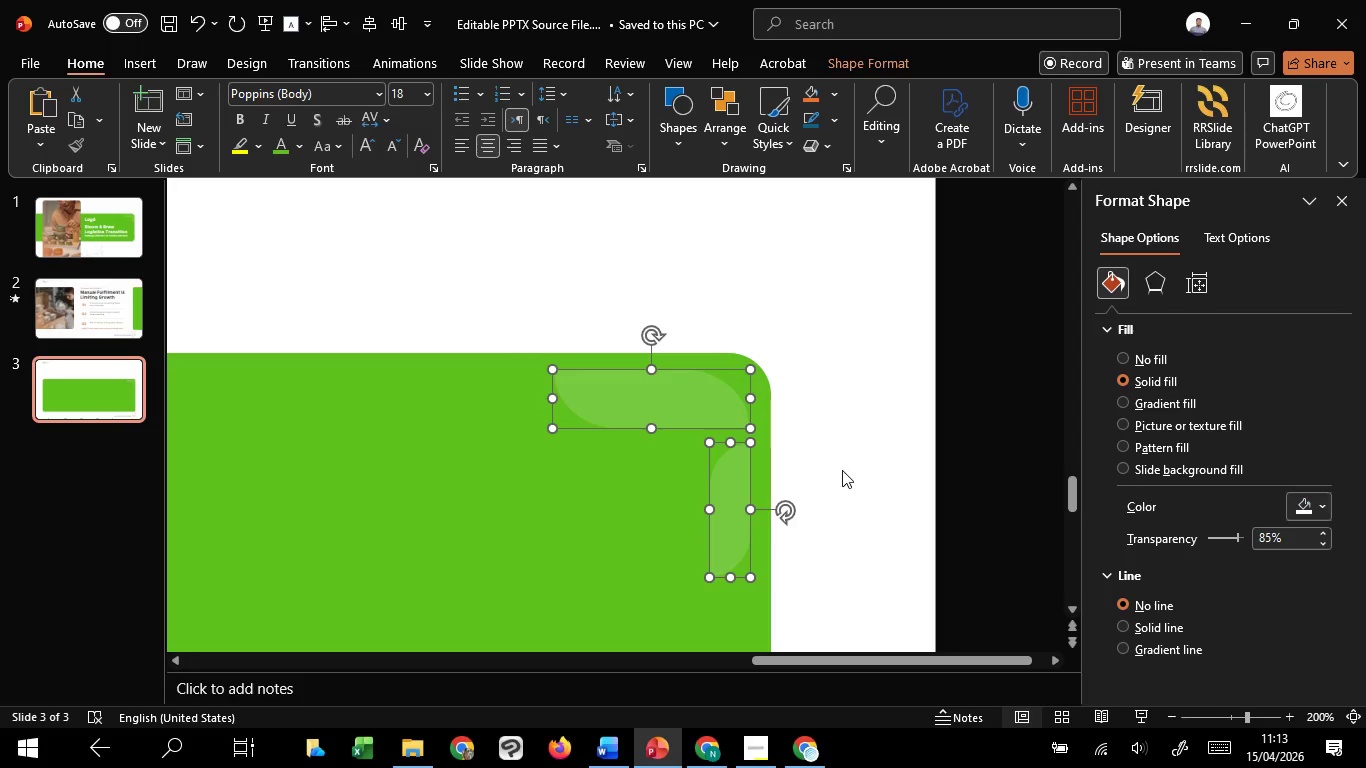 
left_click([843, 470])
 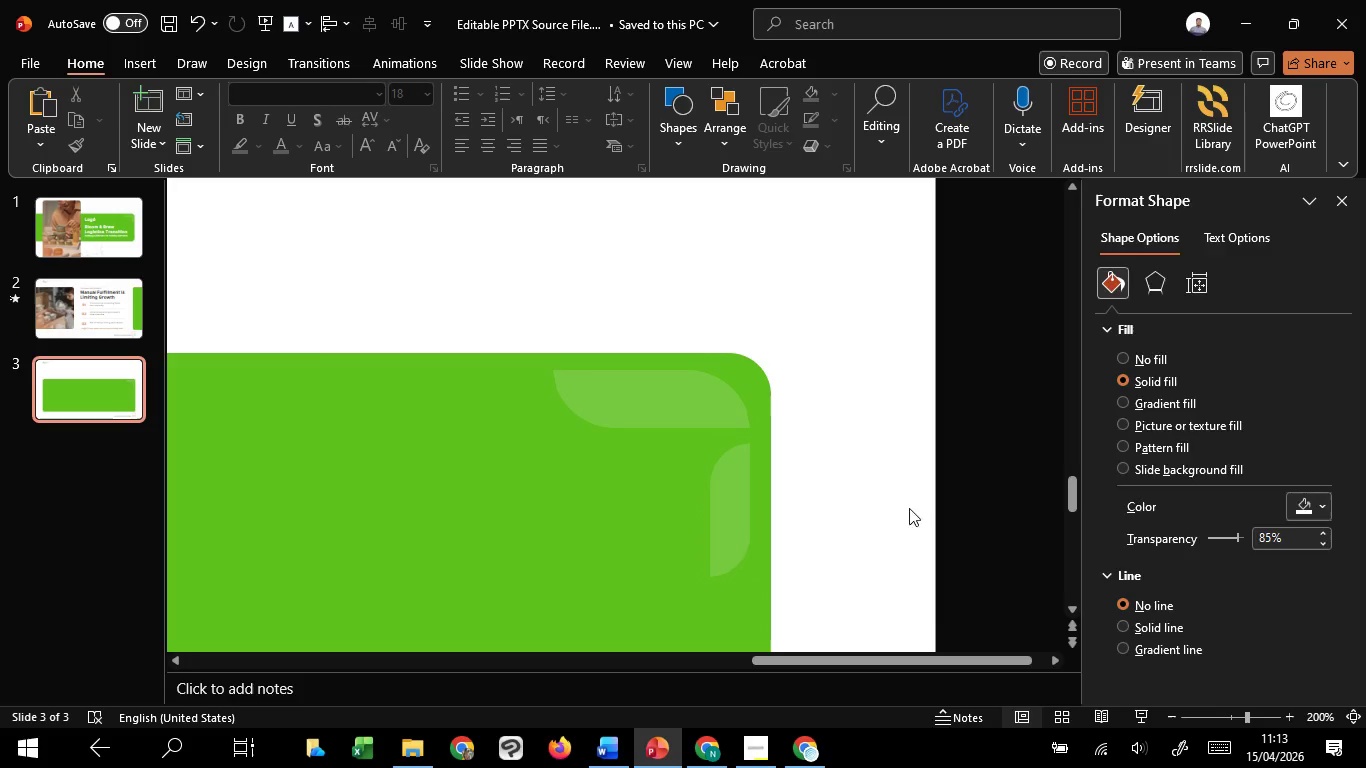 
hold_key(key=ControlLeft, duration=1.51)
scroll: coordinate [978, 541], scroll_direction: down, amount: 6.0
 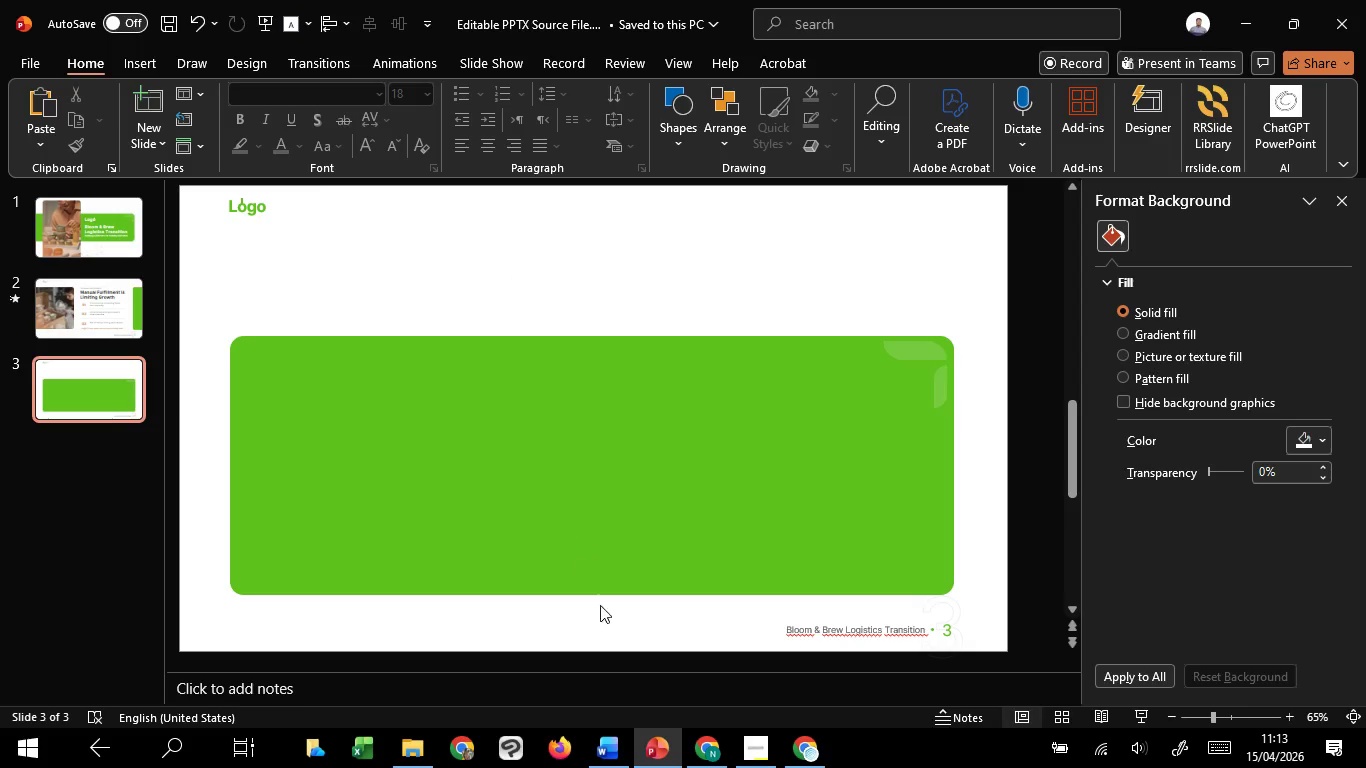 
left_click([572, 663])
 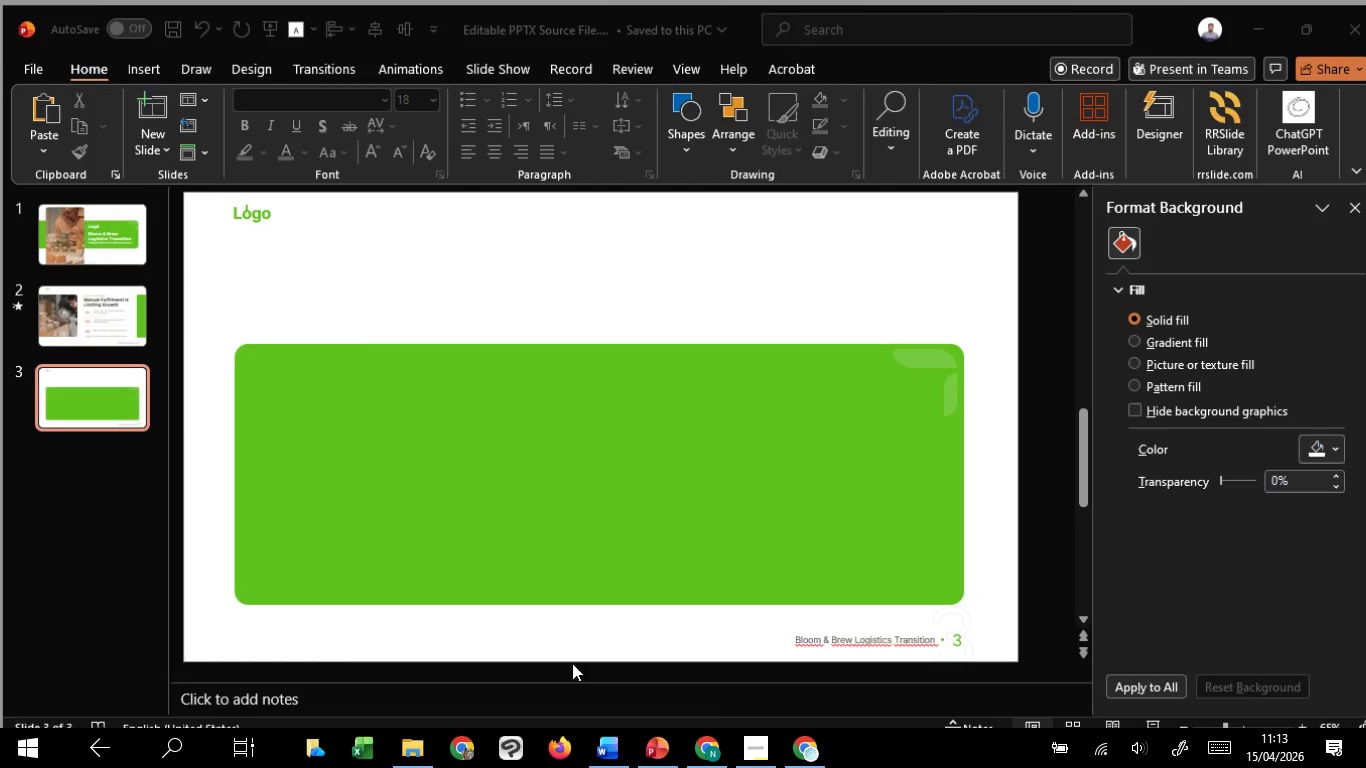 
left_click_drag(start_coordinate=[401, 424], to_coordinate=[702, 563])
 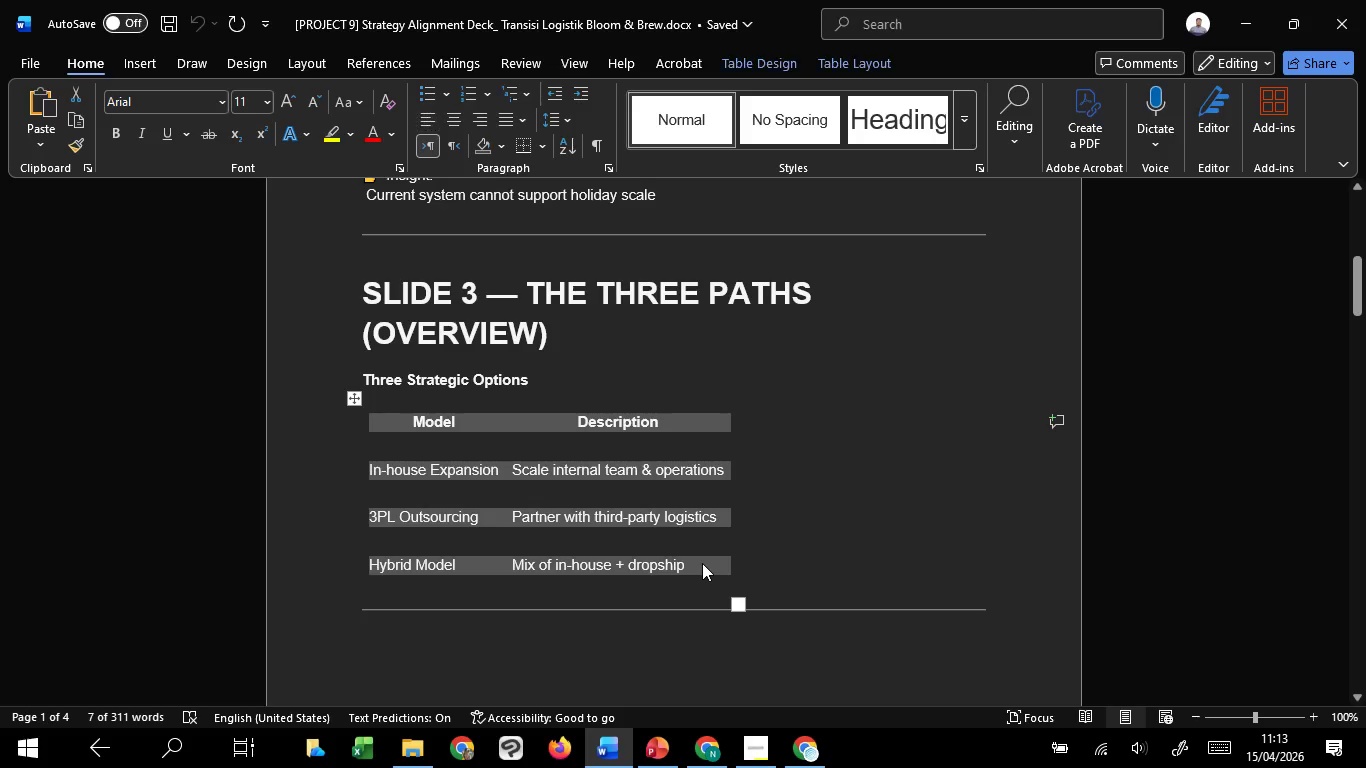 
key(Control+C)
 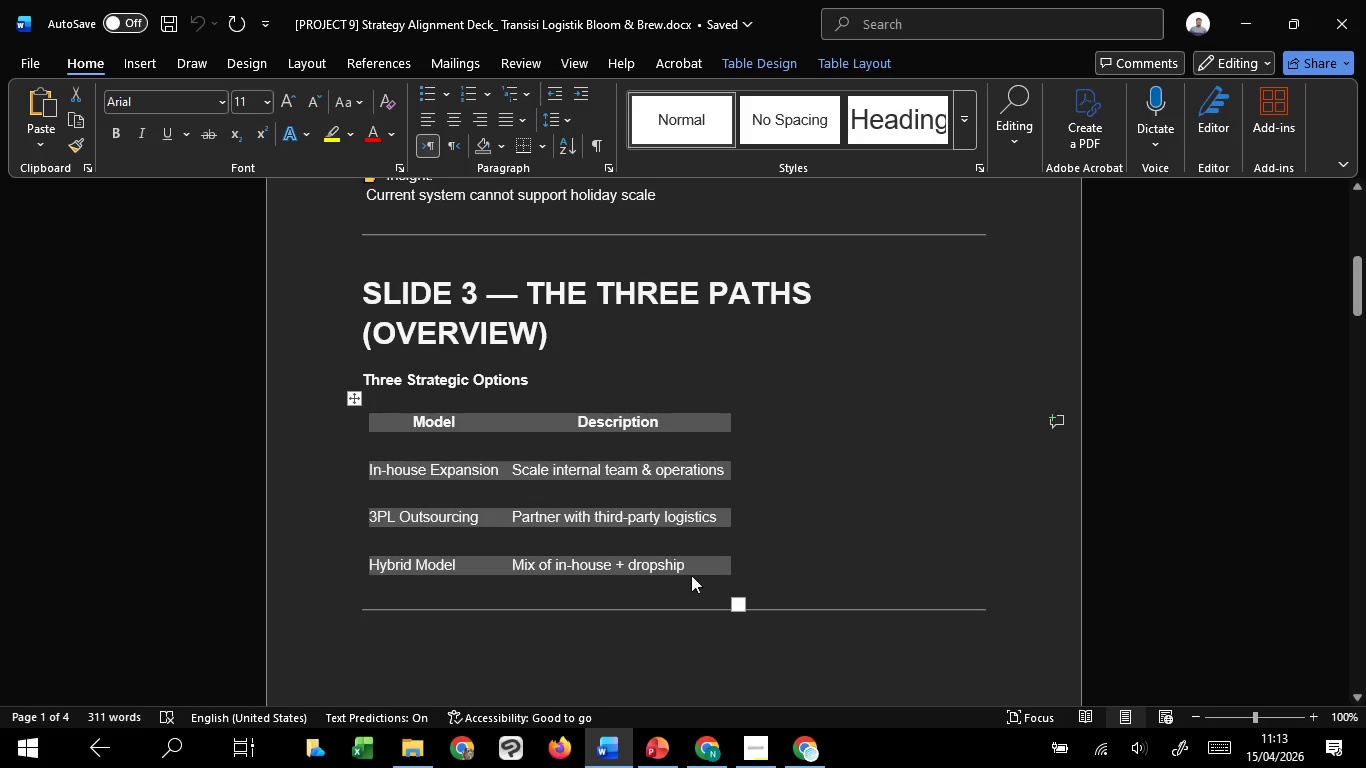 
key(Control+C)
 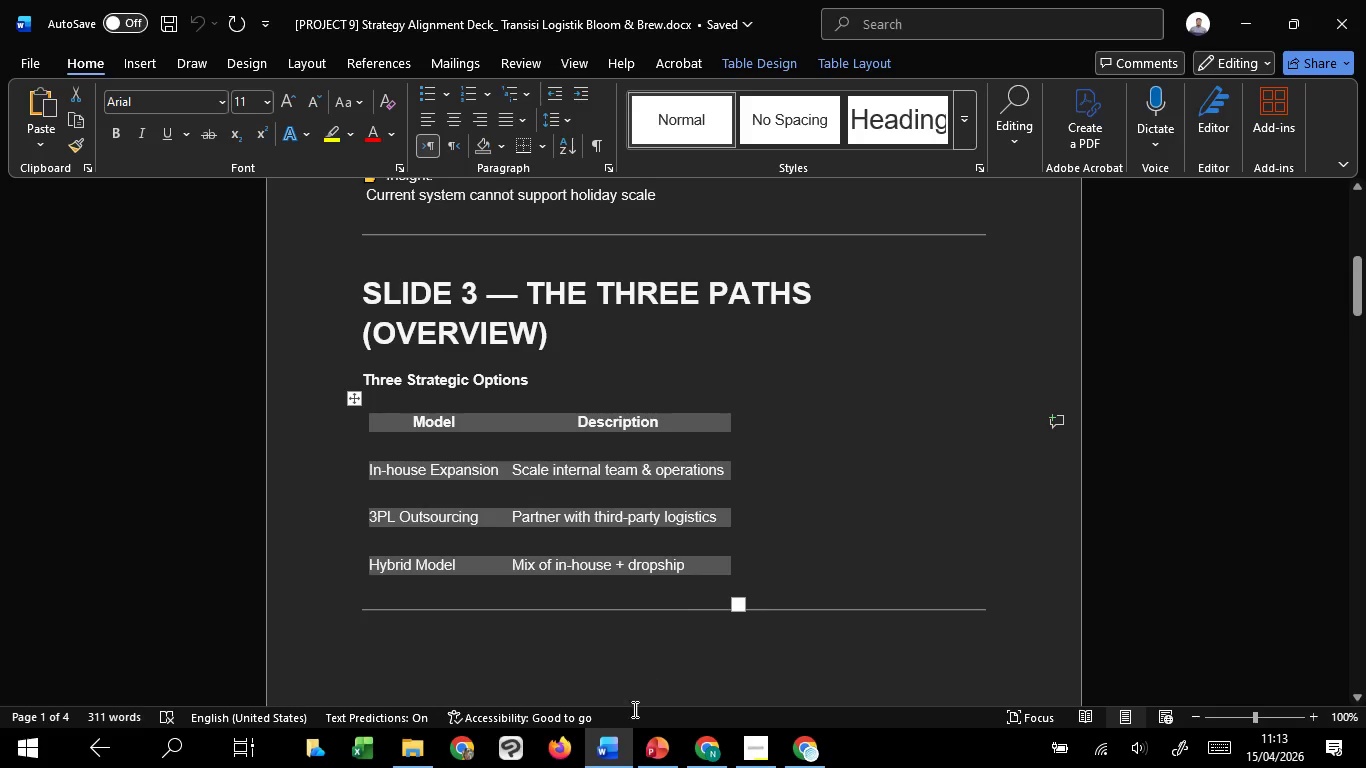 
key(Control+C)
 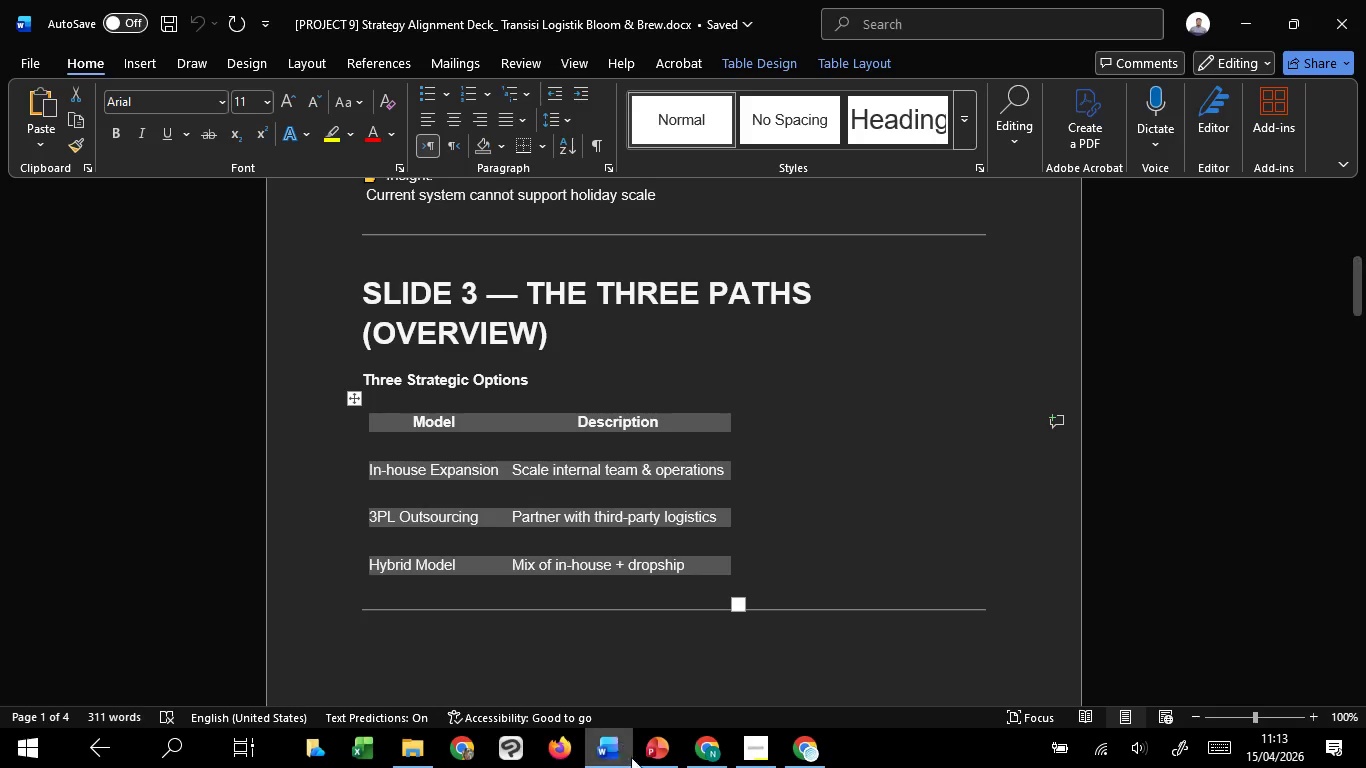 
key(Control+C)
 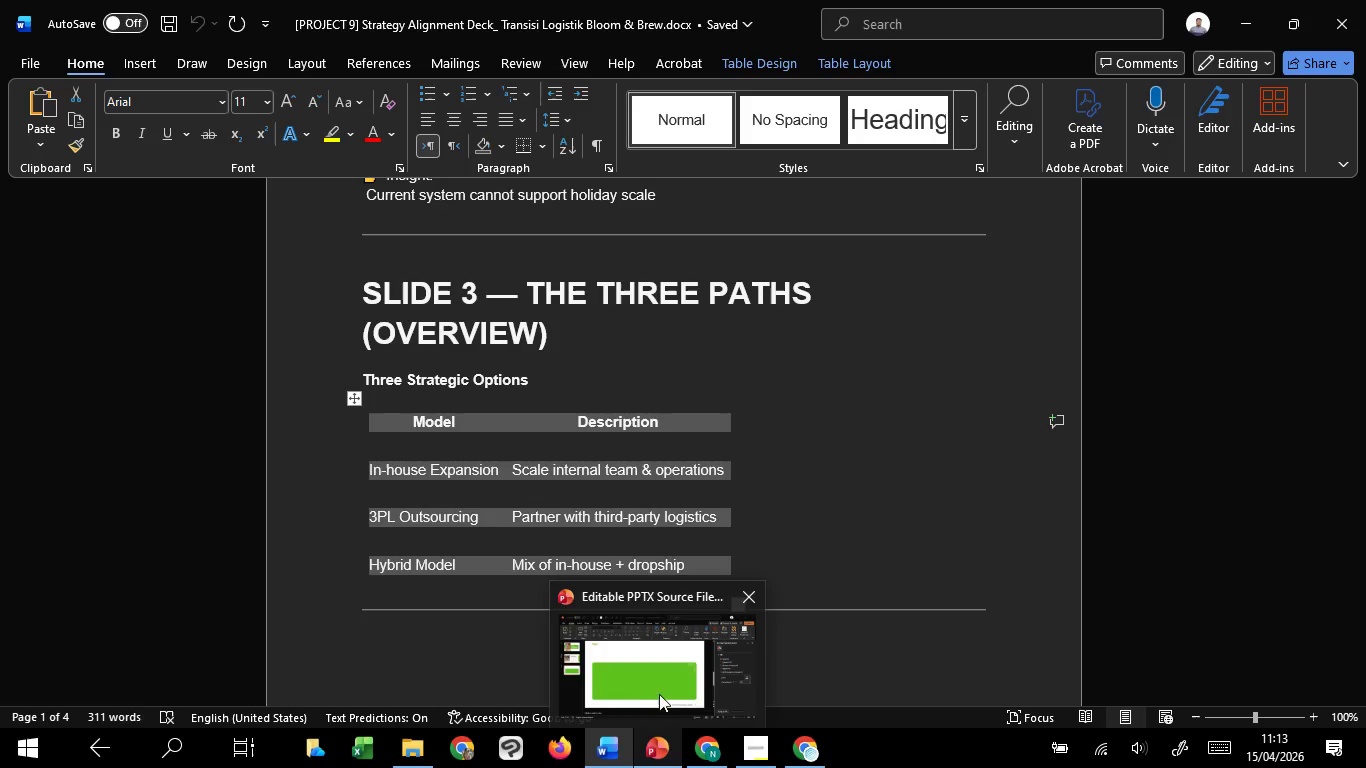 
left_click([660, 684])
 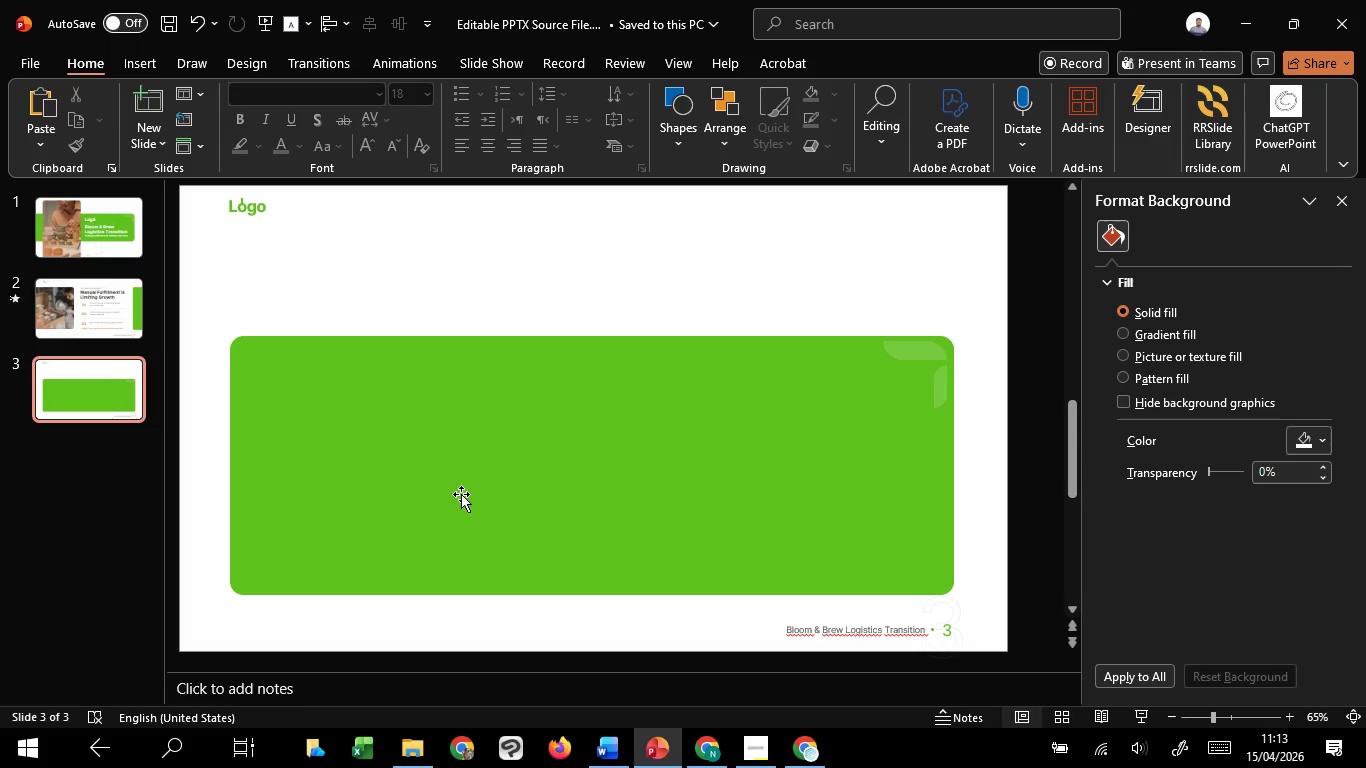 
key(Control+V)
 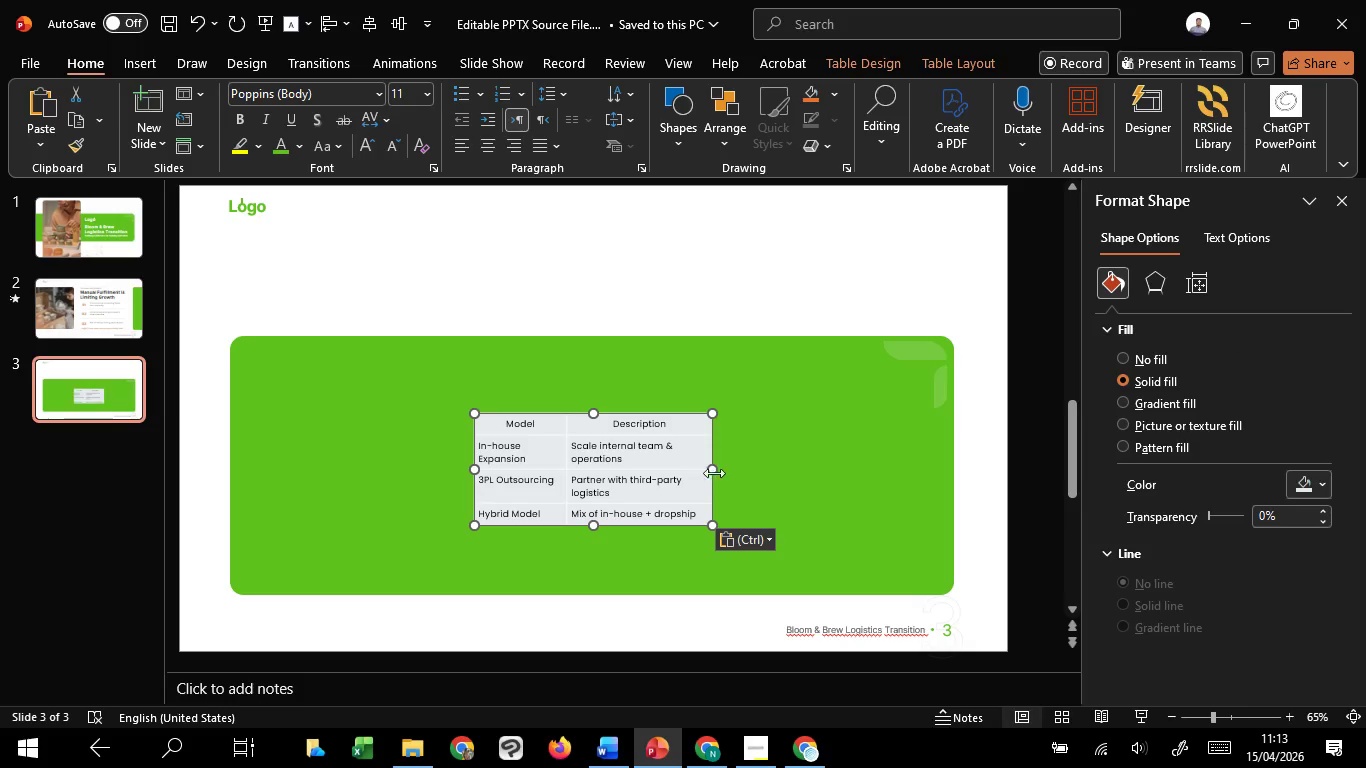 
left_click_drag(start_coordinate=[718, 470], to_coordinate=[865, 492])
 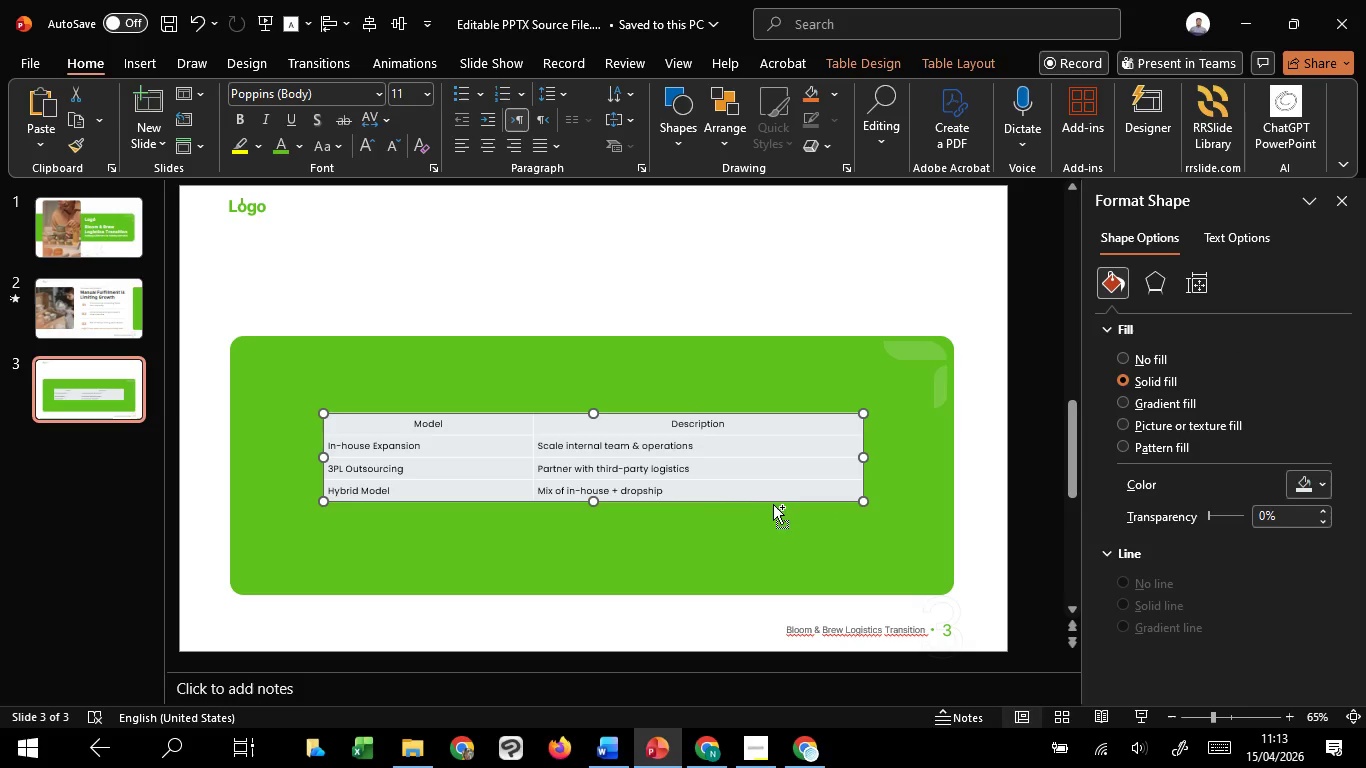 
hold_key(key=ShiftLeft, duration=2.08)
 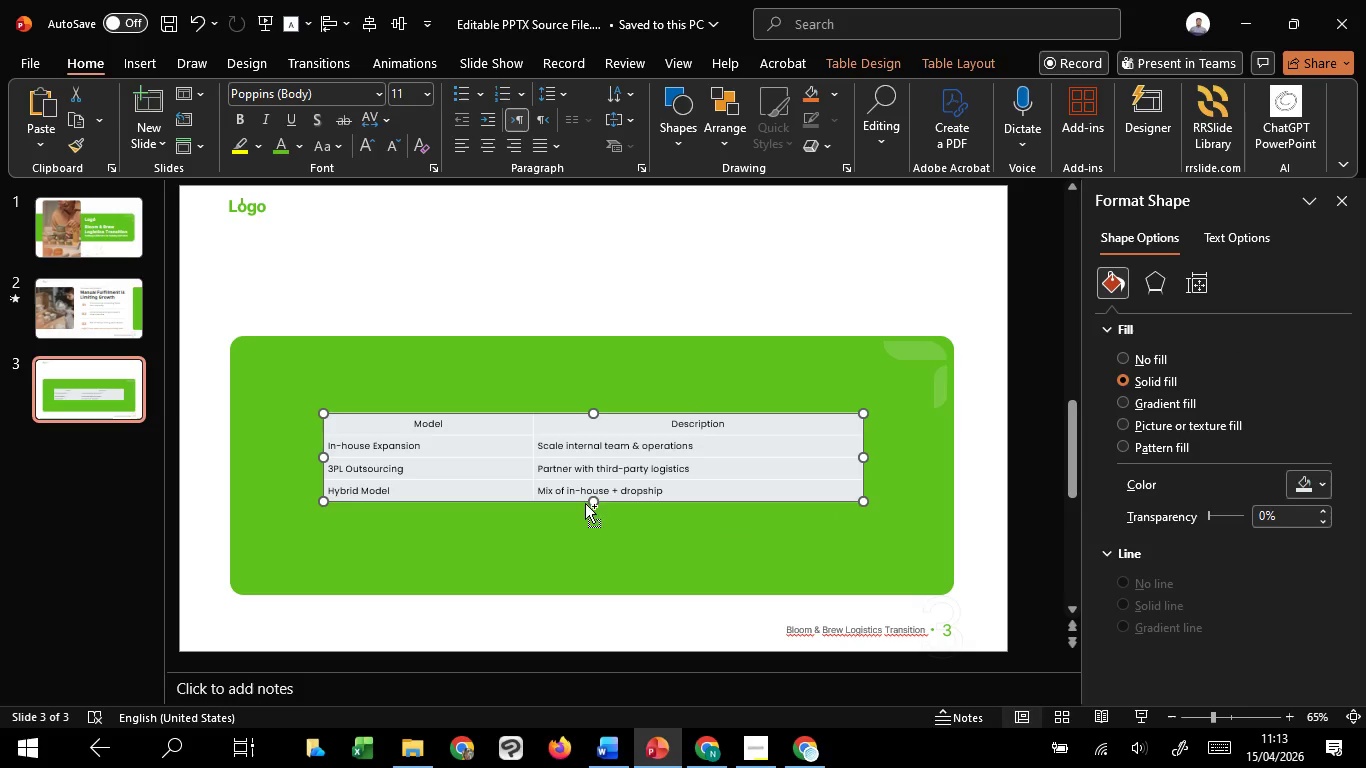 
hold_key(key=ControlLeft, duration=1.52)
 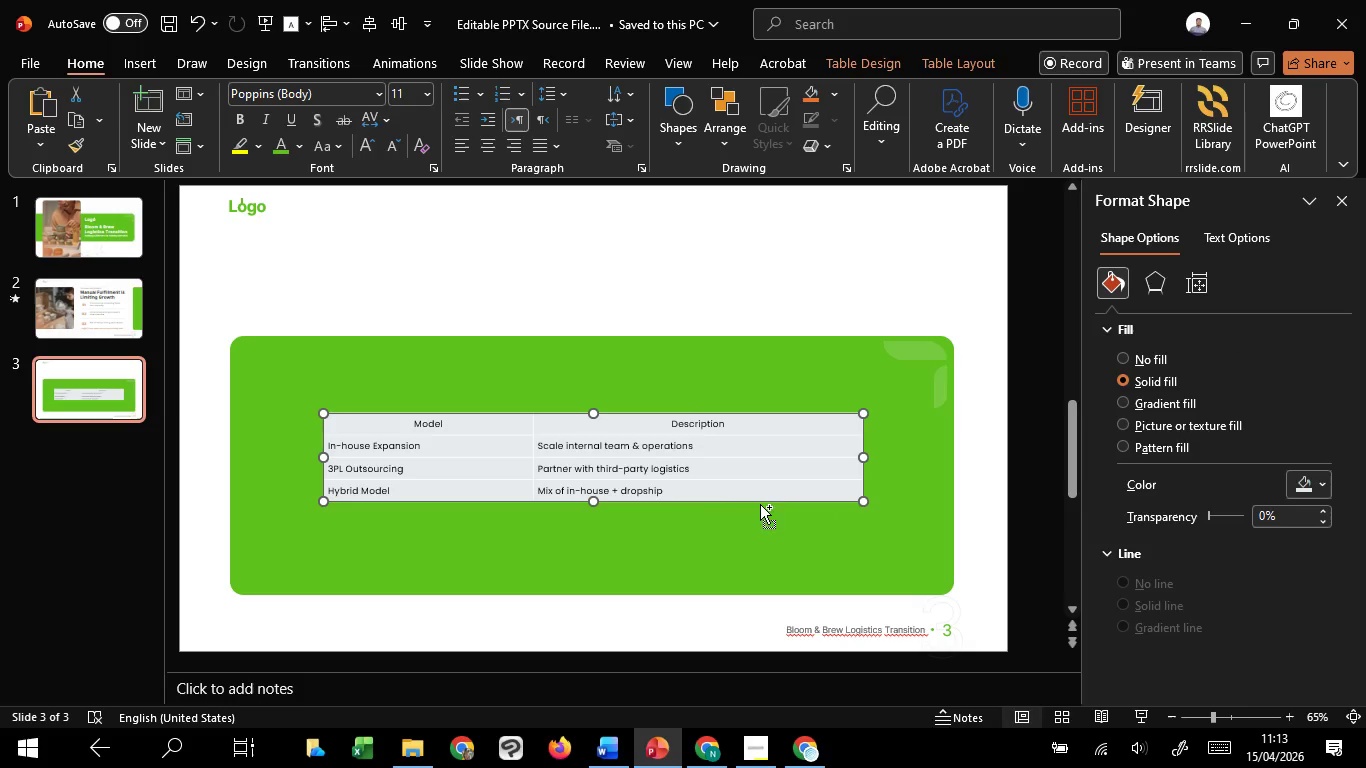 
hold_key(key=ControlLeft, duration=0.59)
 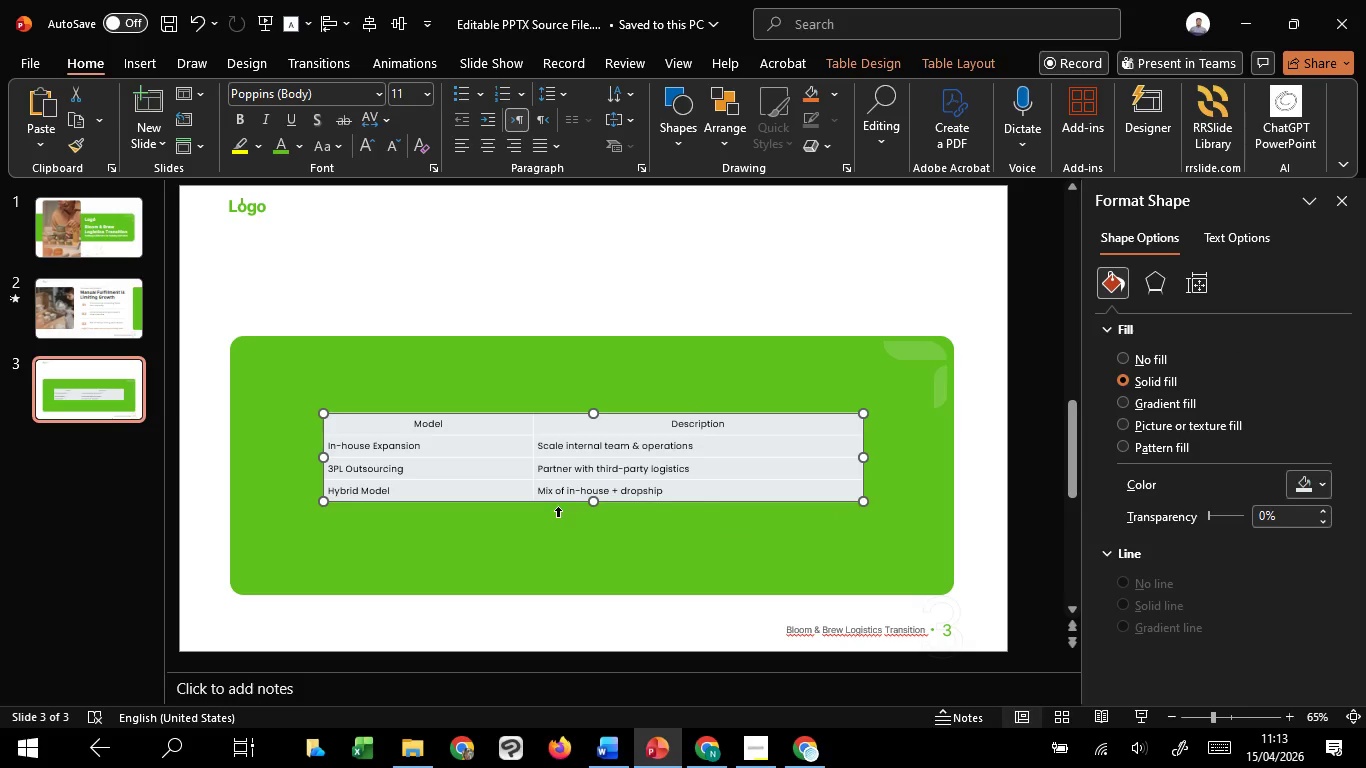 
hold_key(key=ControlLeft, duration=2.56)
hold_key(key=ShiftLeft, duration=1.51)
left_click_drag(start_coordinate=[597, 499], to_coordinate=[592, 547])
 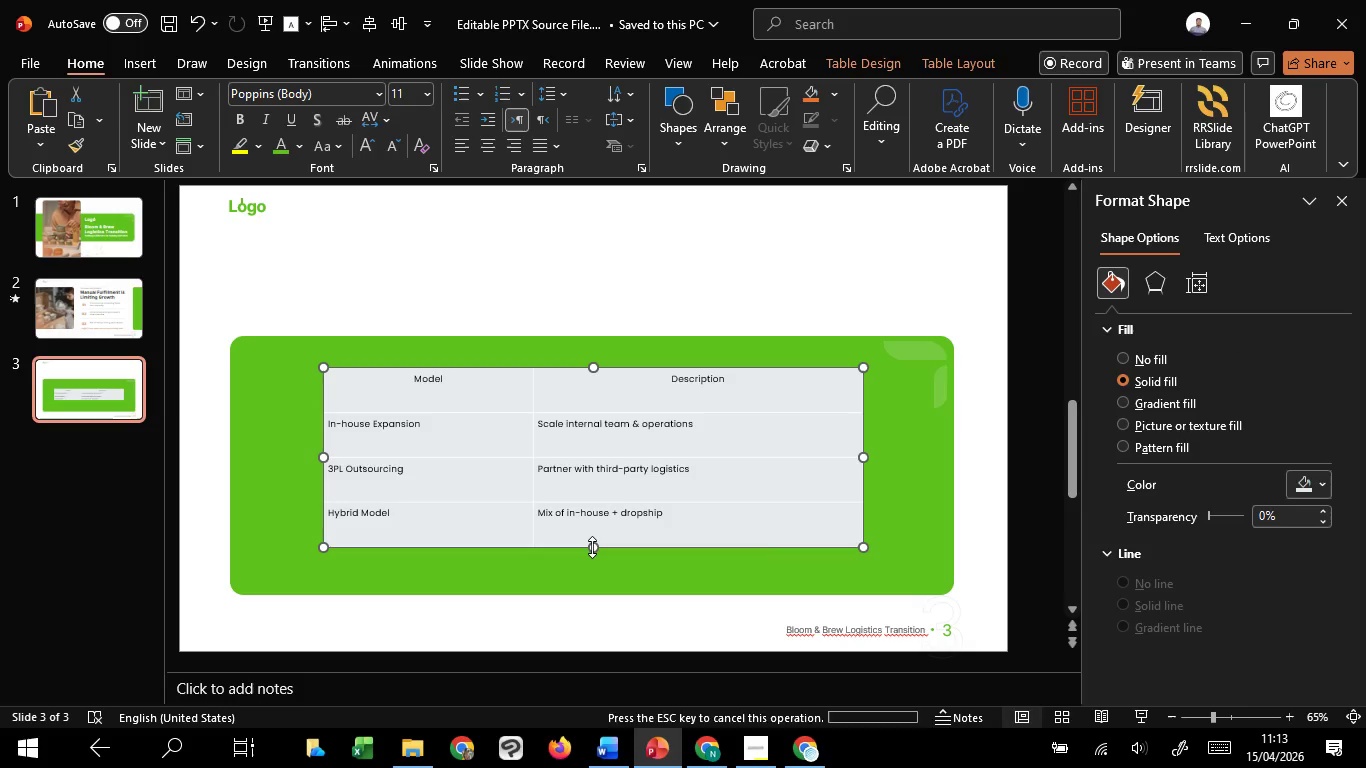 
hold_key(key=ShiftLeft, duration=0.78)
 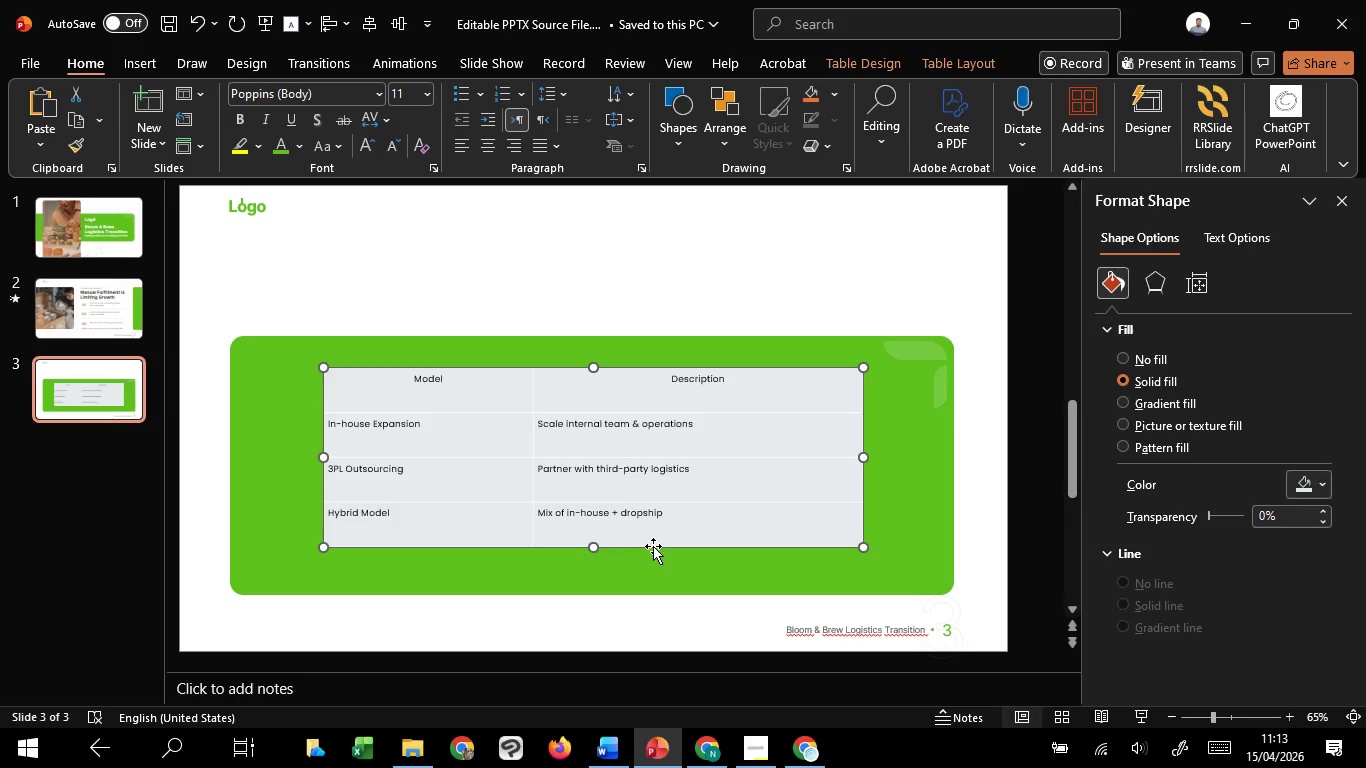 
left_click_drag(start_coordinate=[653, 546], to_coordinate=[654, 557])
 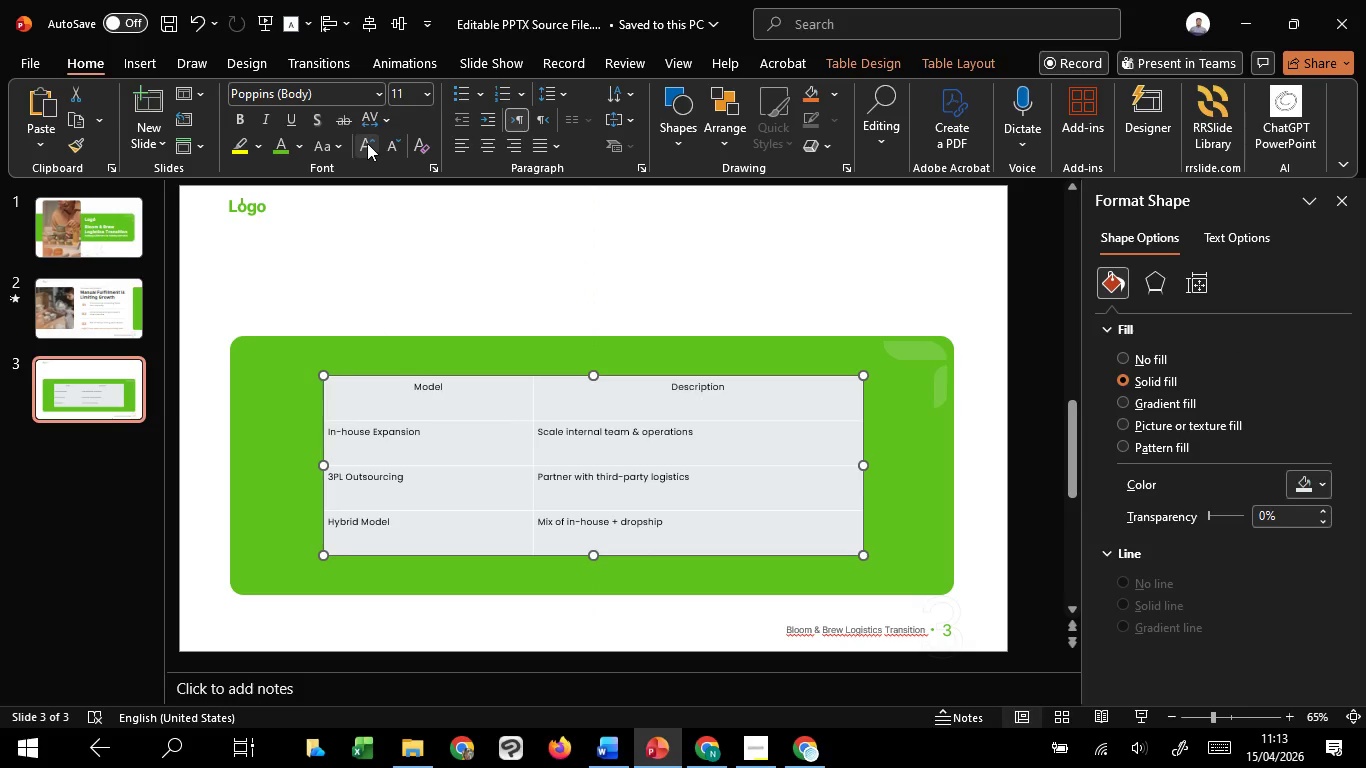 
double_click([367, 143])
 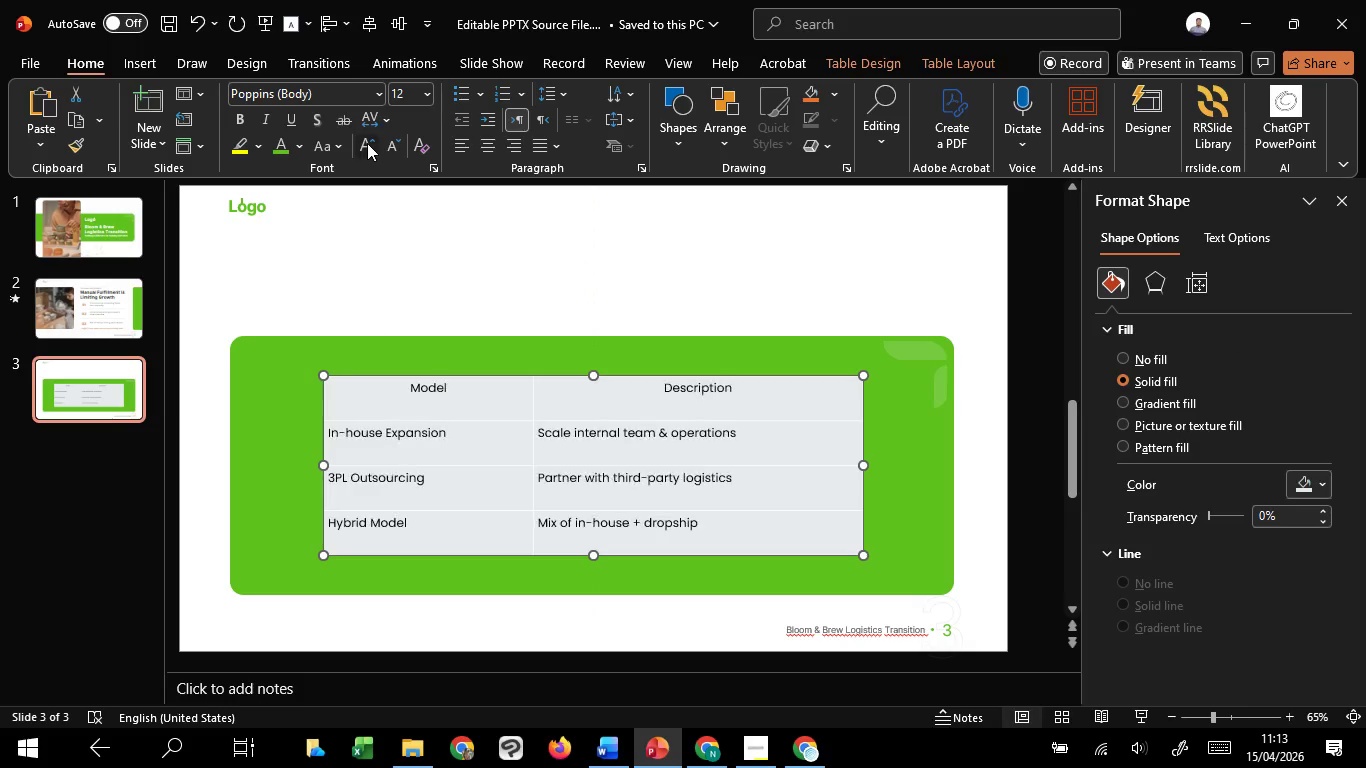 
triple_click([367, 143])
 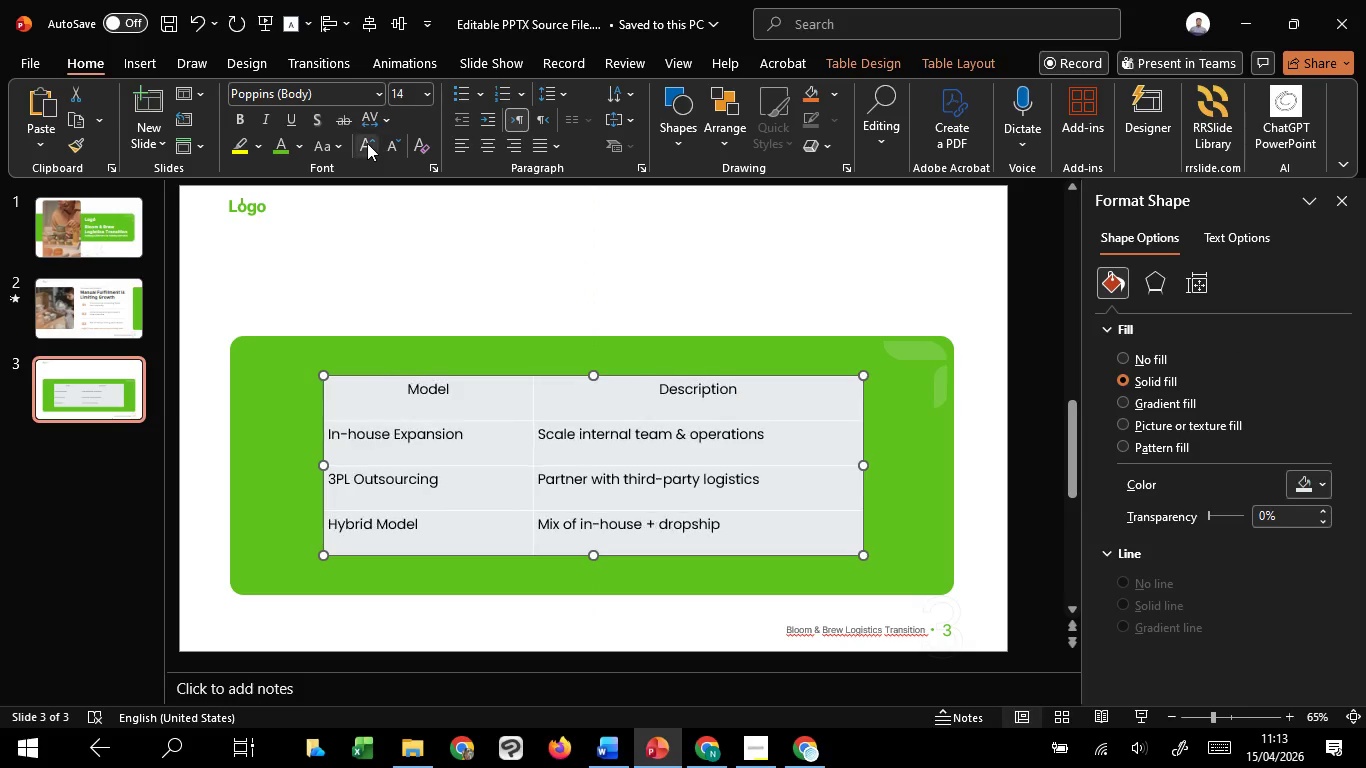 
triple_click([367, 143])
 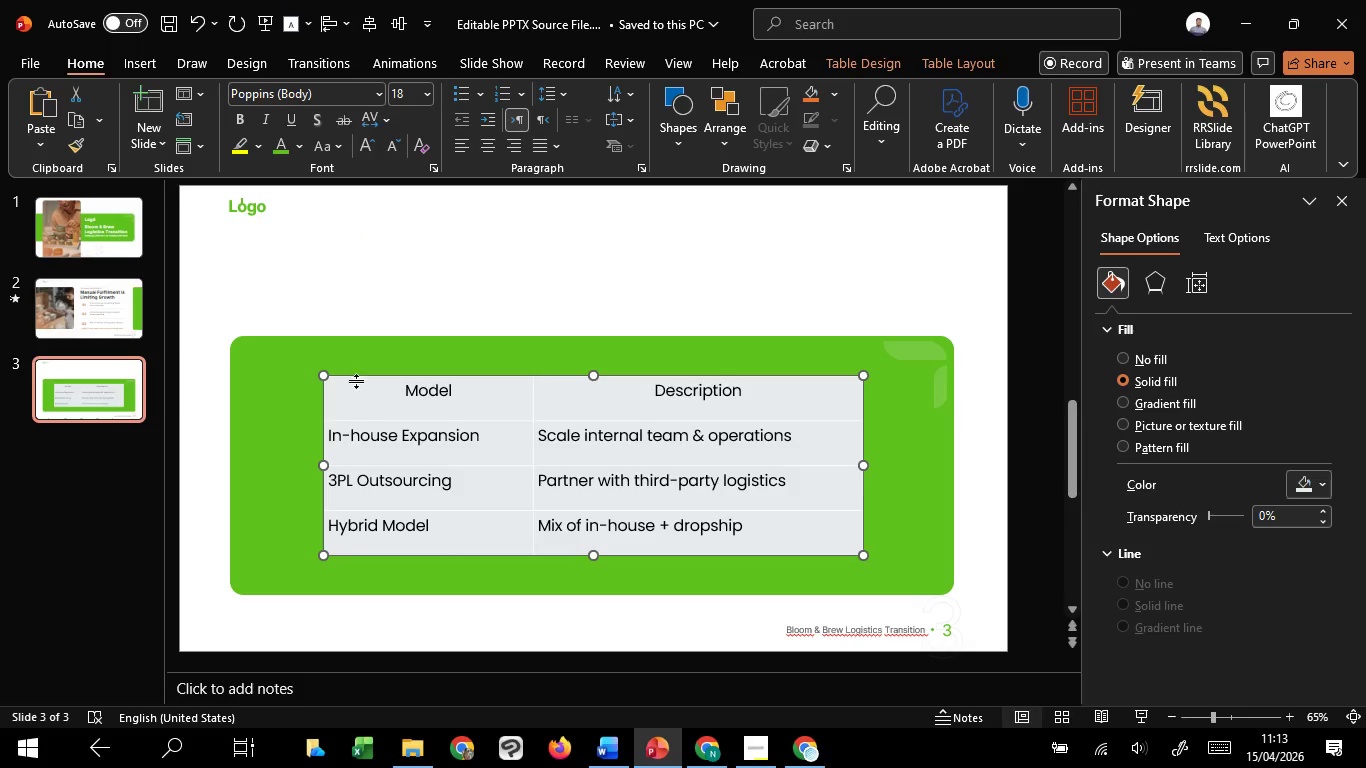 
left_click_drag(start_coordinate=[377, 400], to_coordinate=[693, 405])
 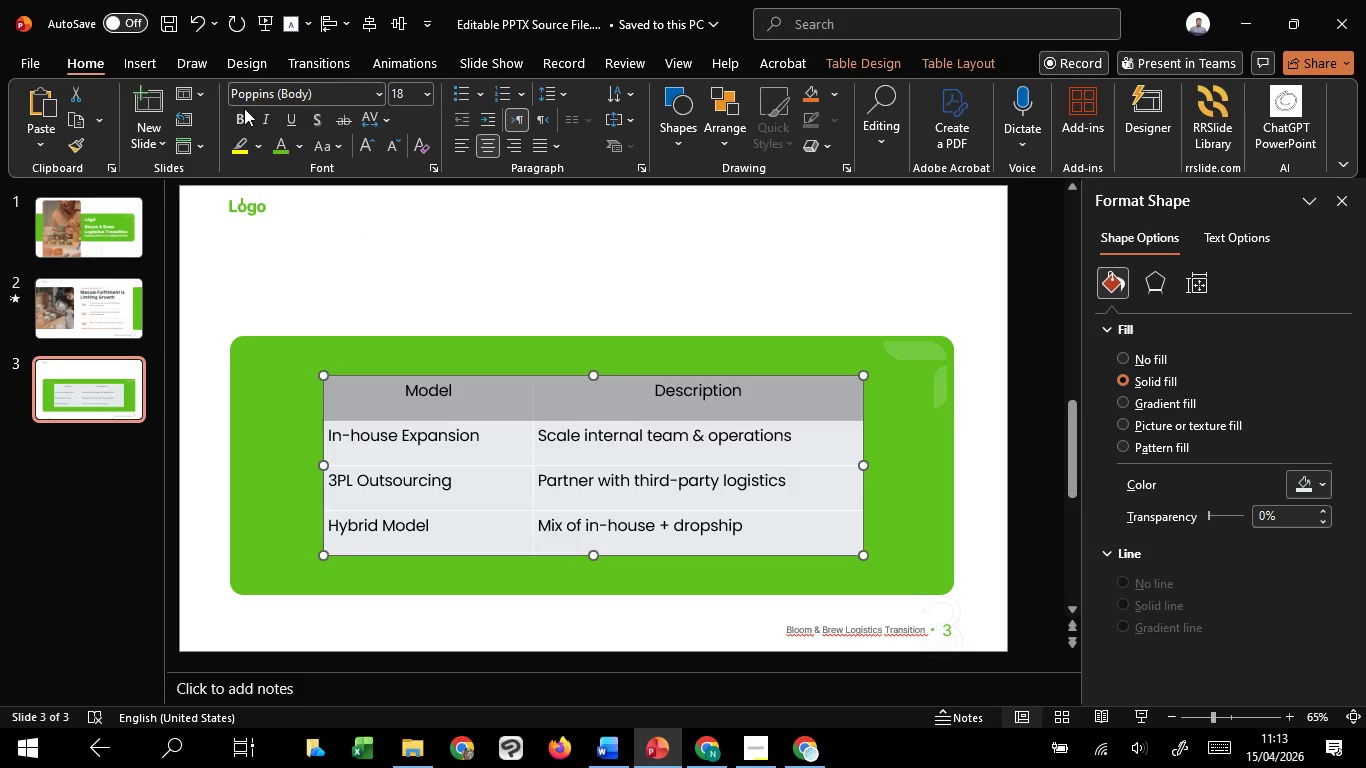 
left_click([243, 112])
 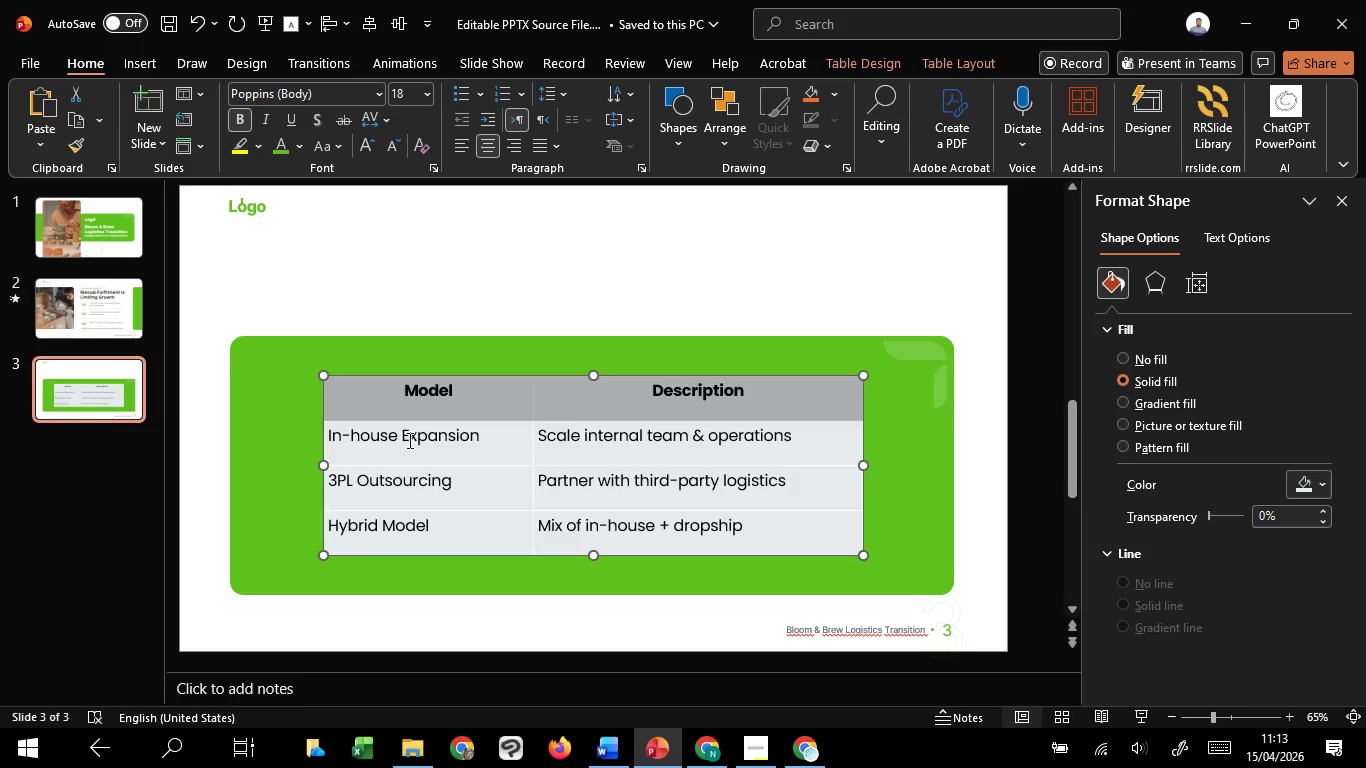 
left_click_drag(start_coordinate=[408, 440], to_coordinate=[617, 531])
 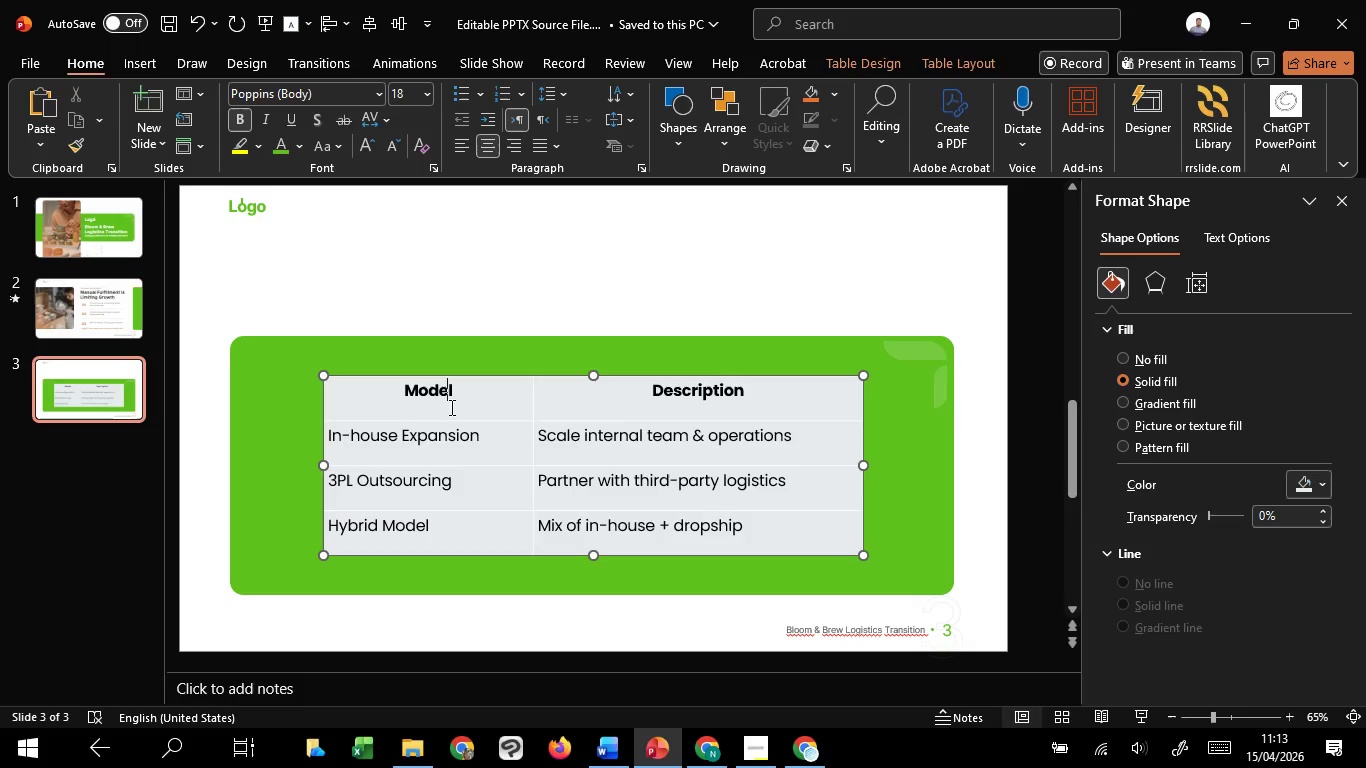 
left_click_drag(start_coordinate=[450, 408], to_coordinate=[637, 409])
 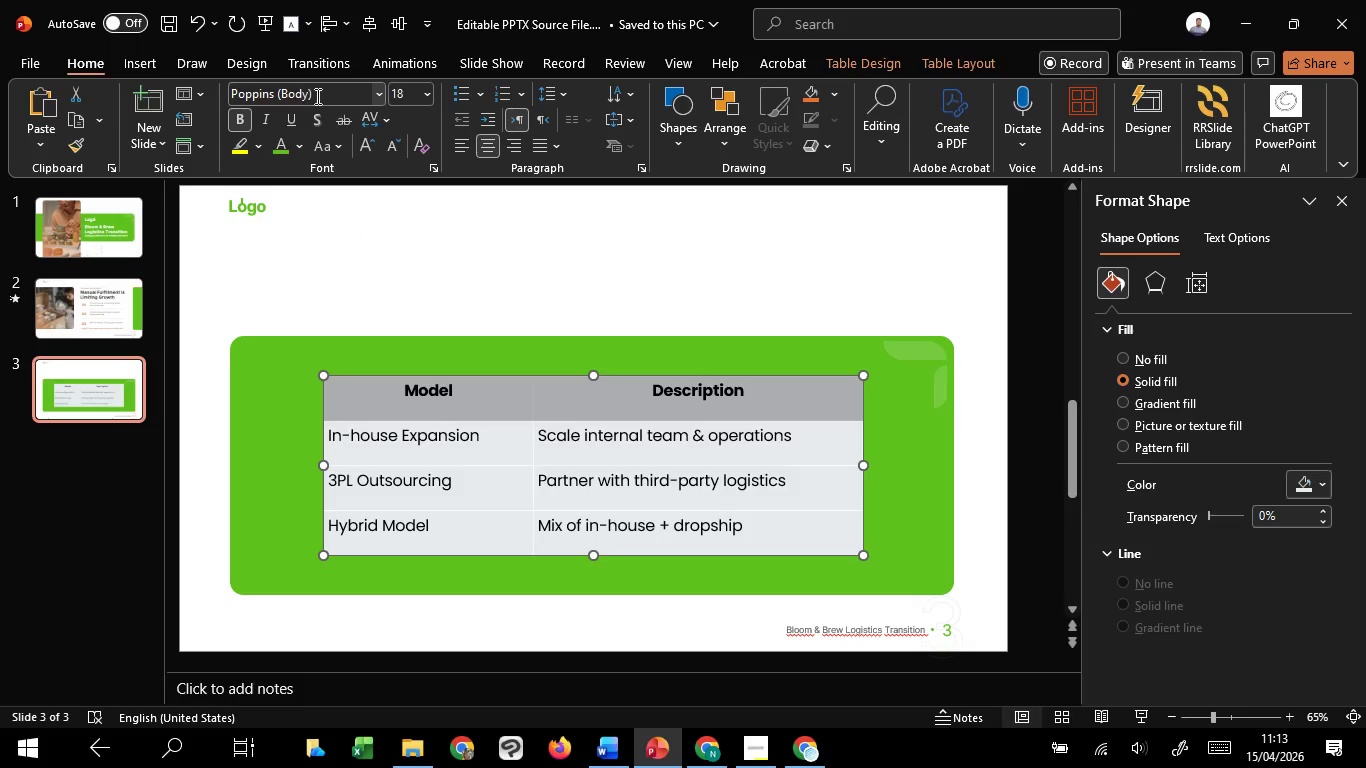 
left_click([316, 96])
 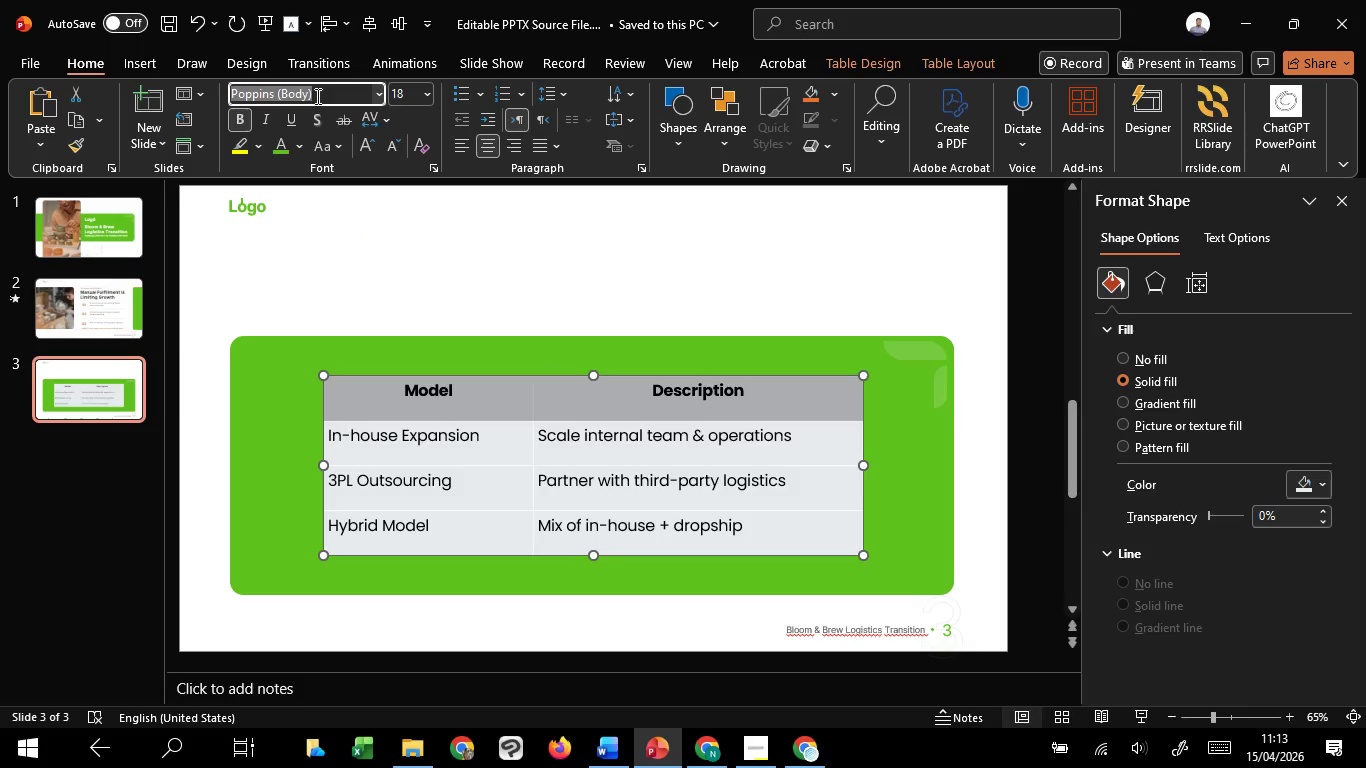 
key(I)
 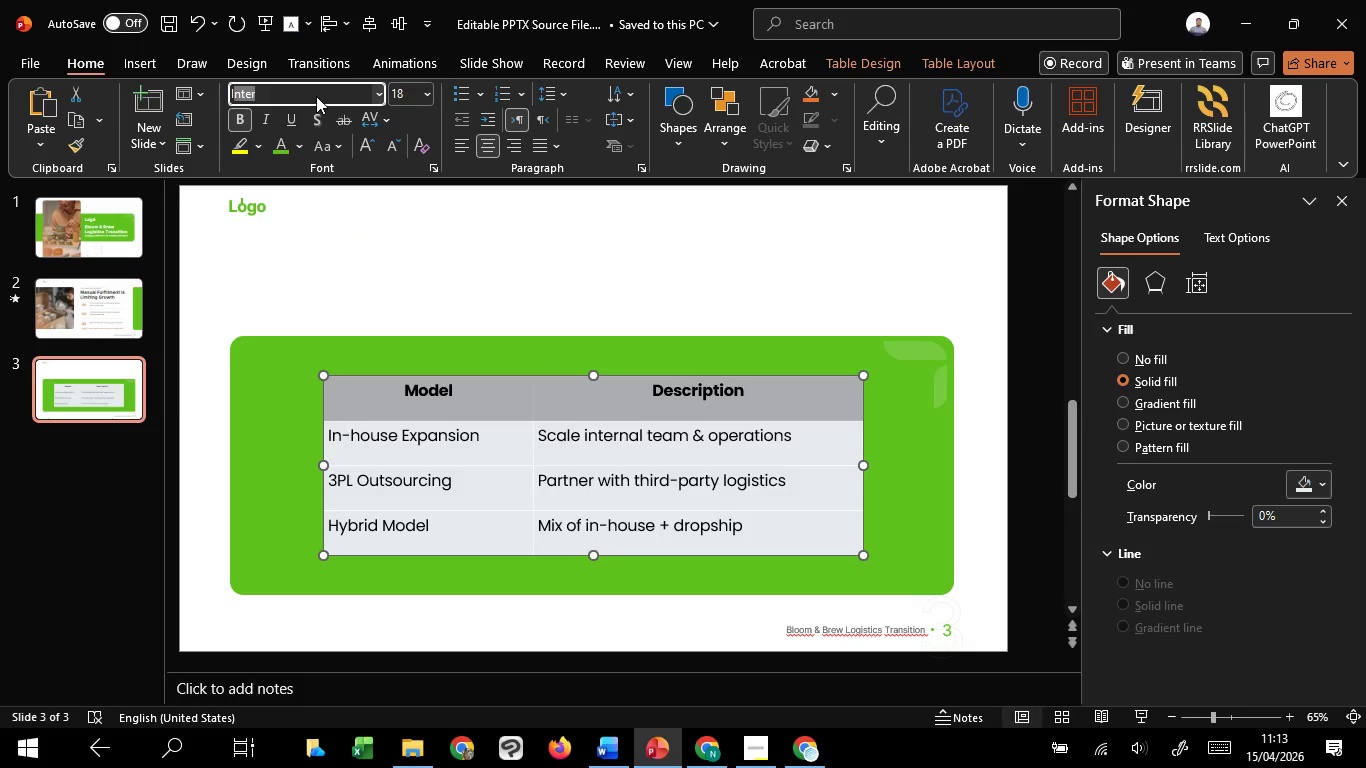 
key(Enter)
 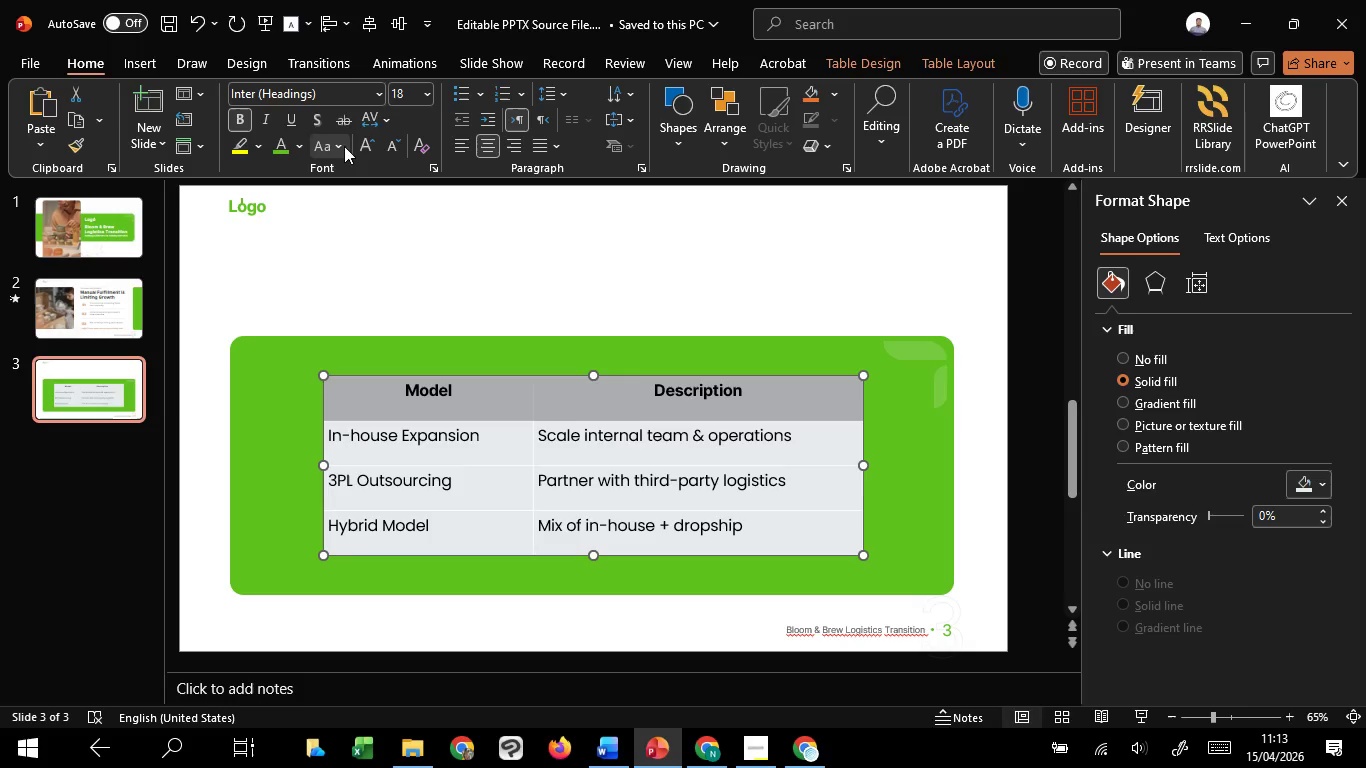 
double_click([361, 141])
 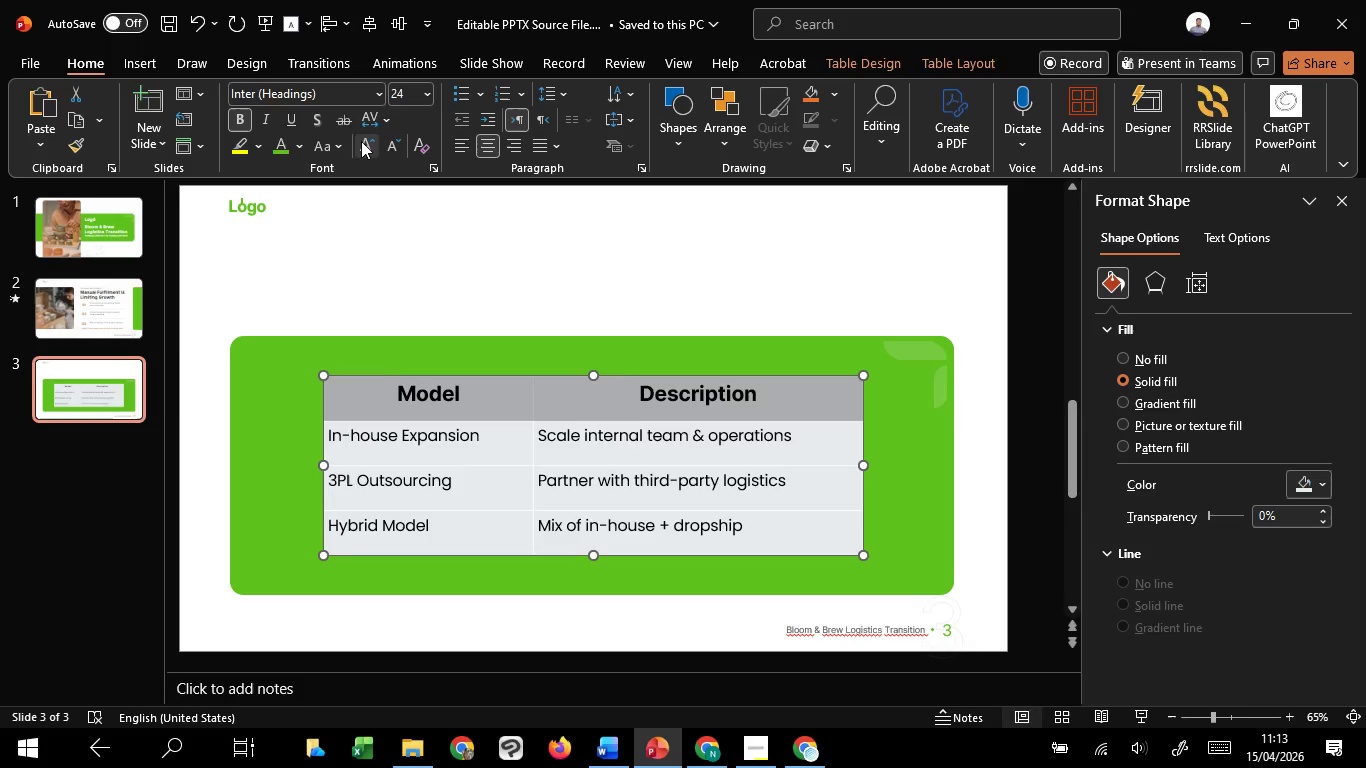 
triple_click([361, 141])
 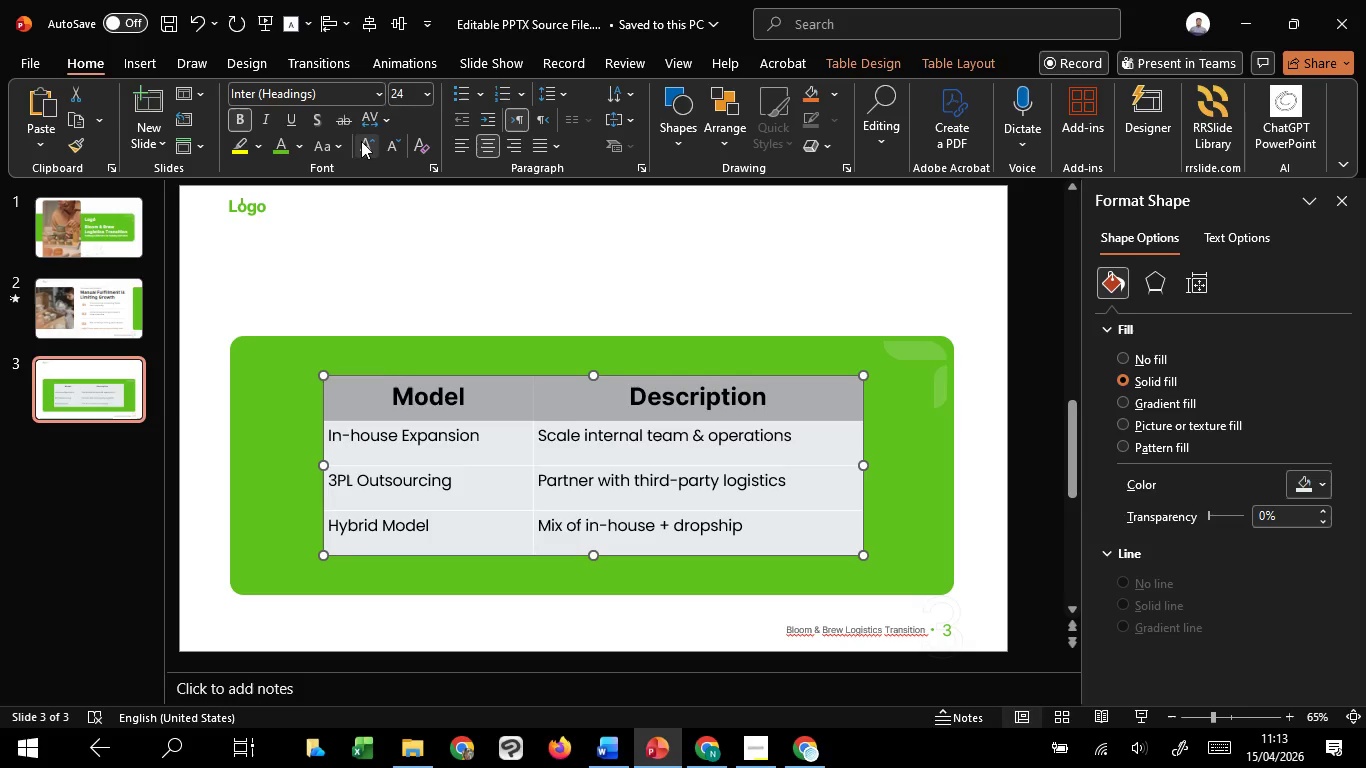 
triple_click([361, 141])
 